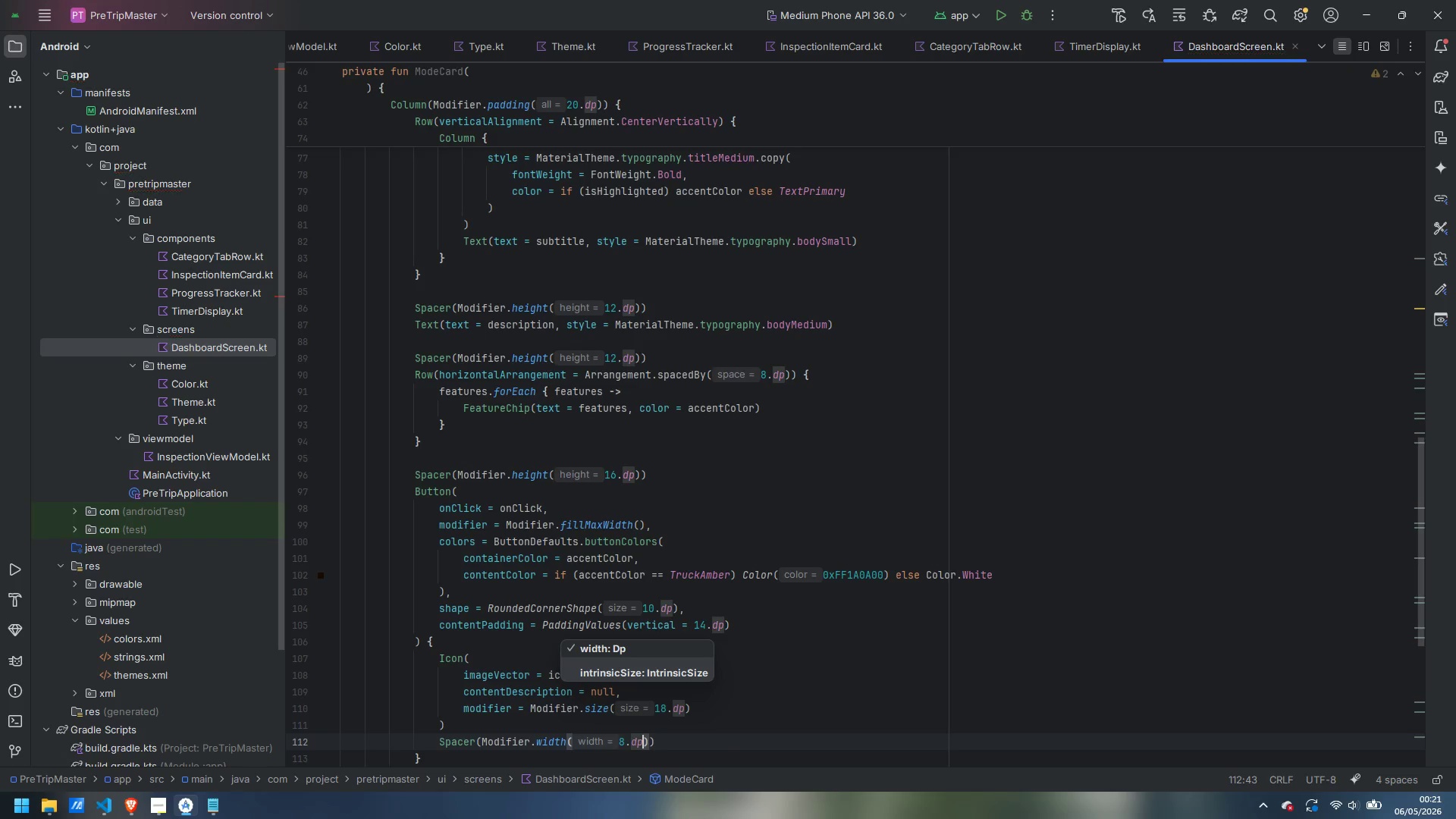 
key(ArrowRight)
 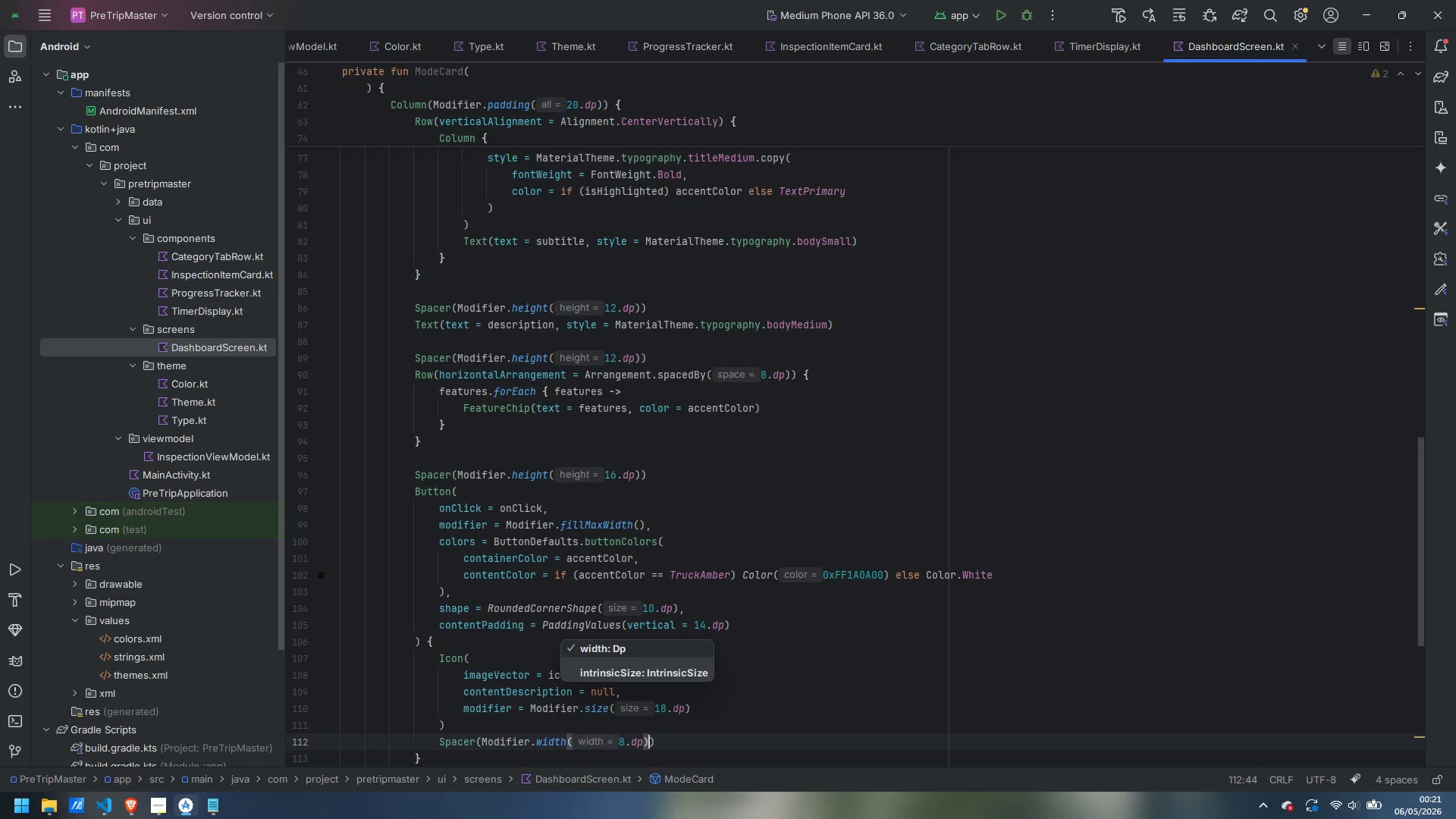 
key(ArrowRight)
 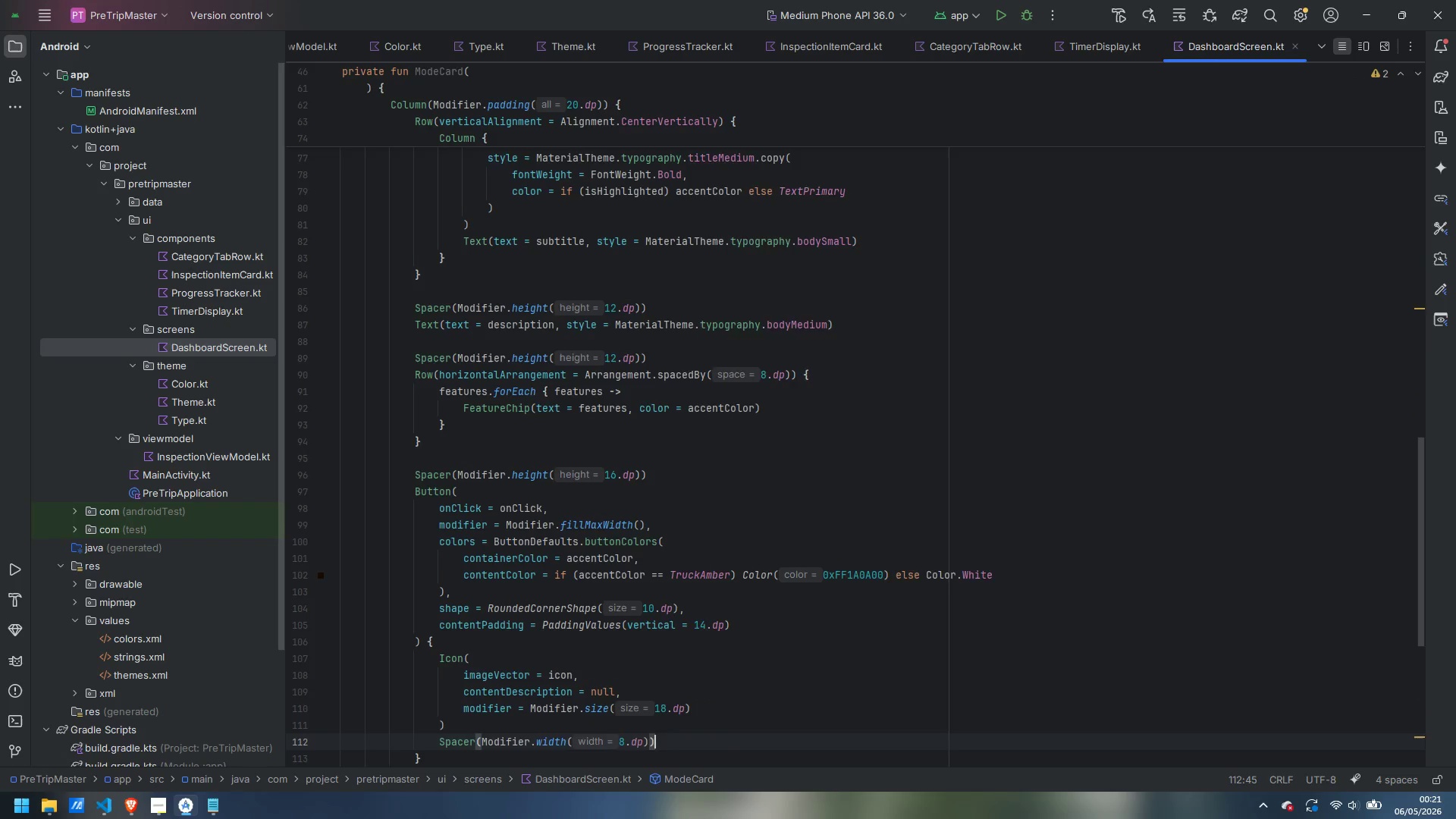 
key(Enter)
 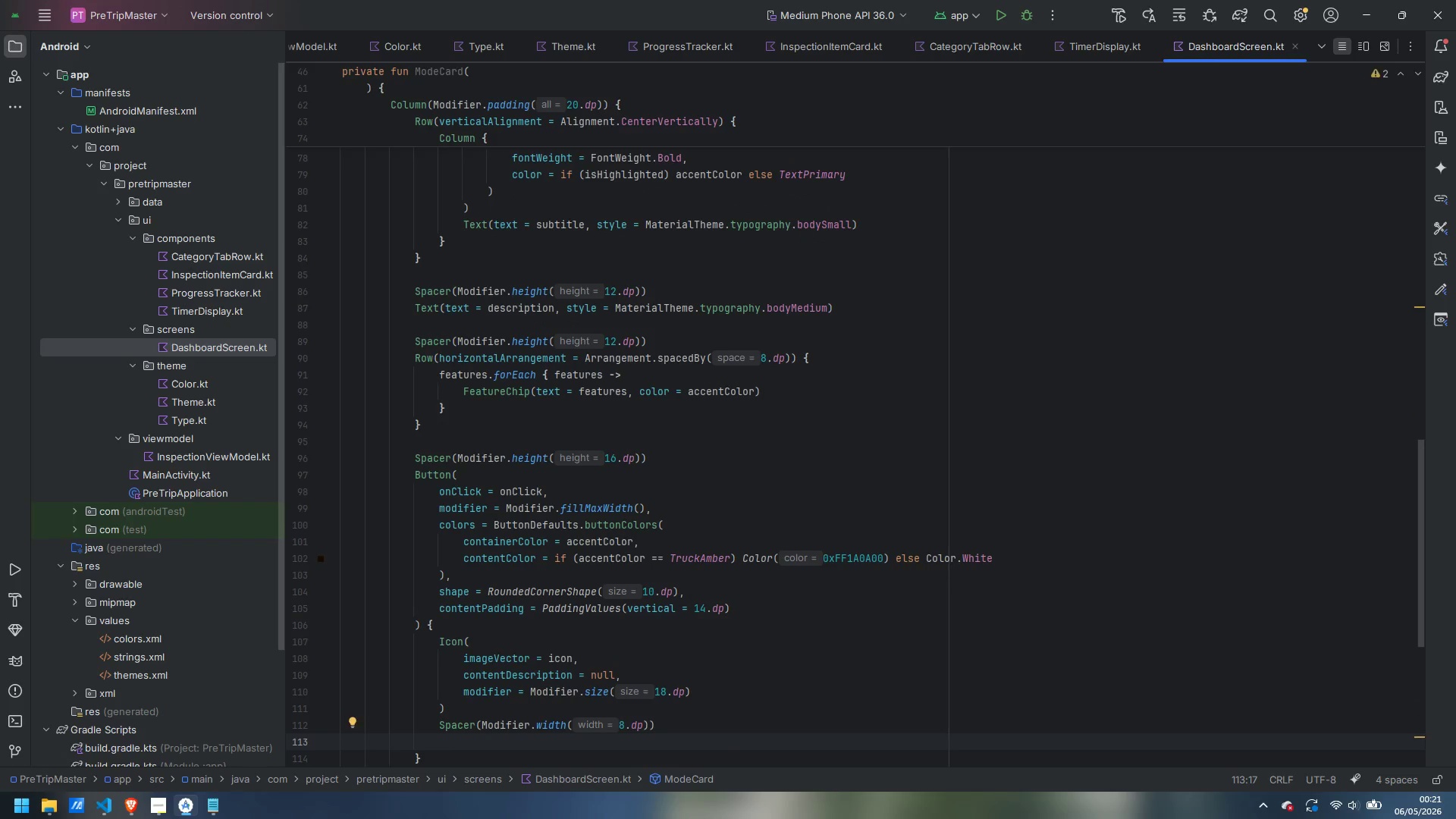 
type(Text)
 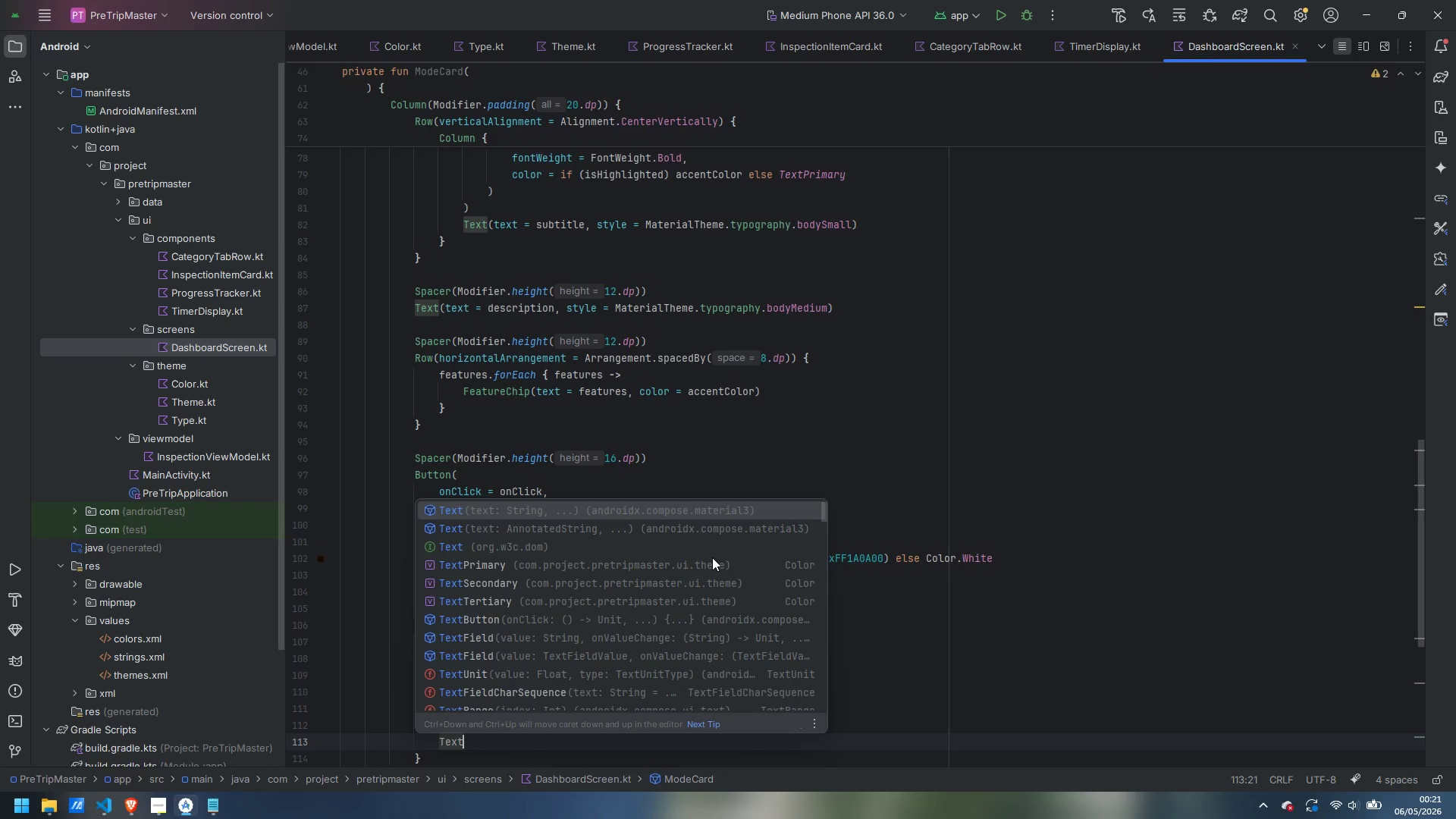 
key(Enter)
 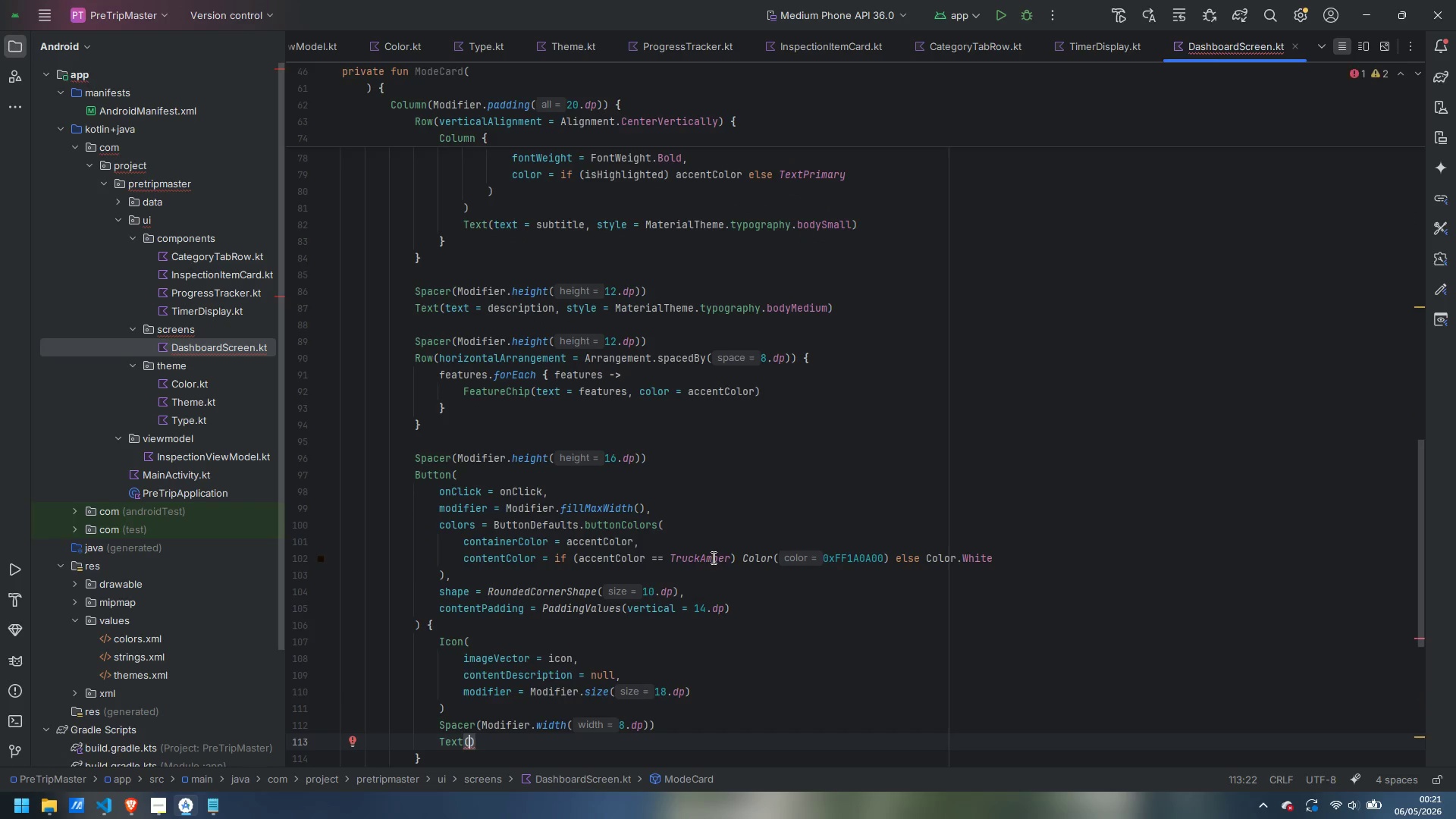 
type(text = "Start $title)
 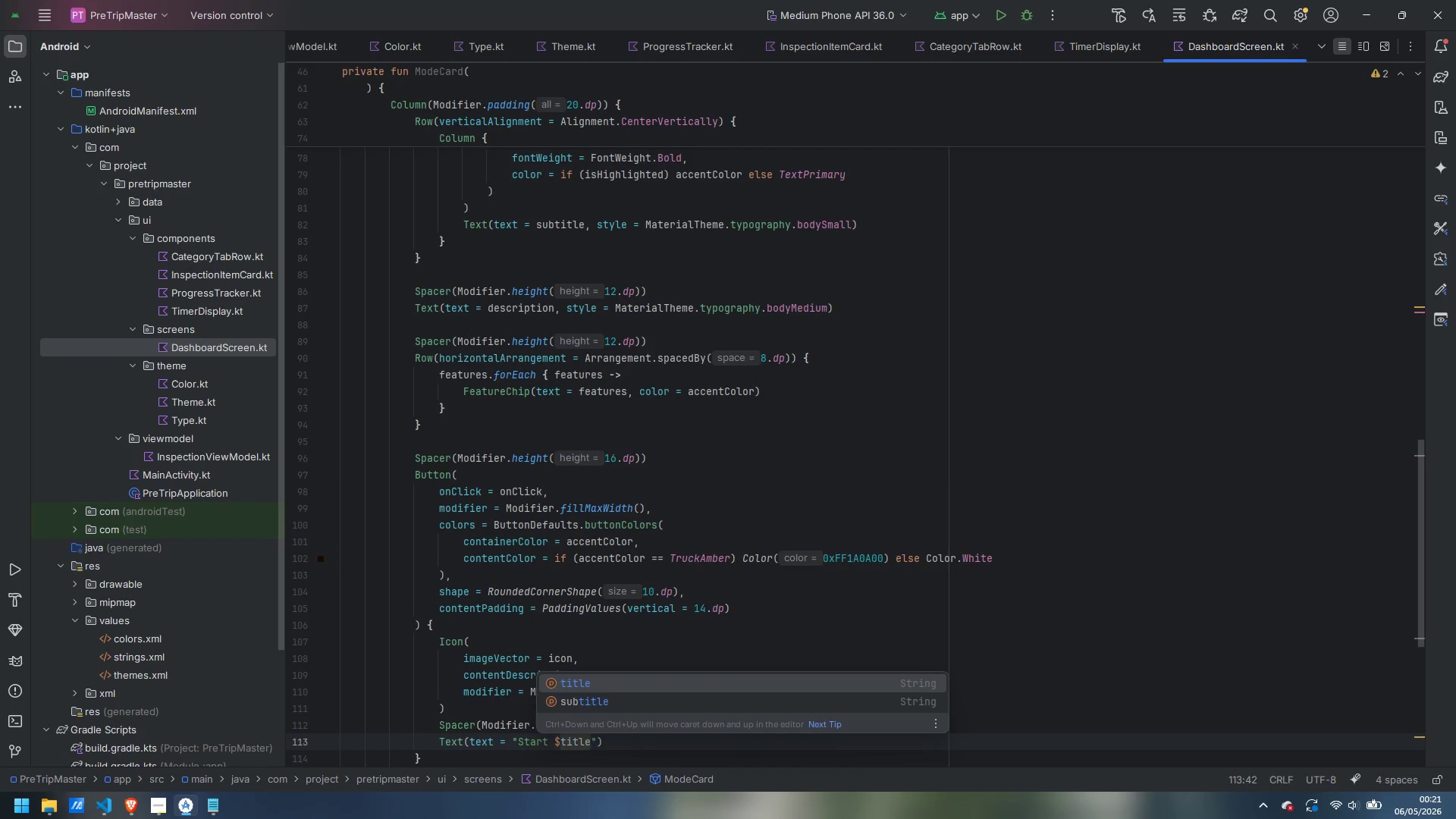 
key(ArrowRight)
 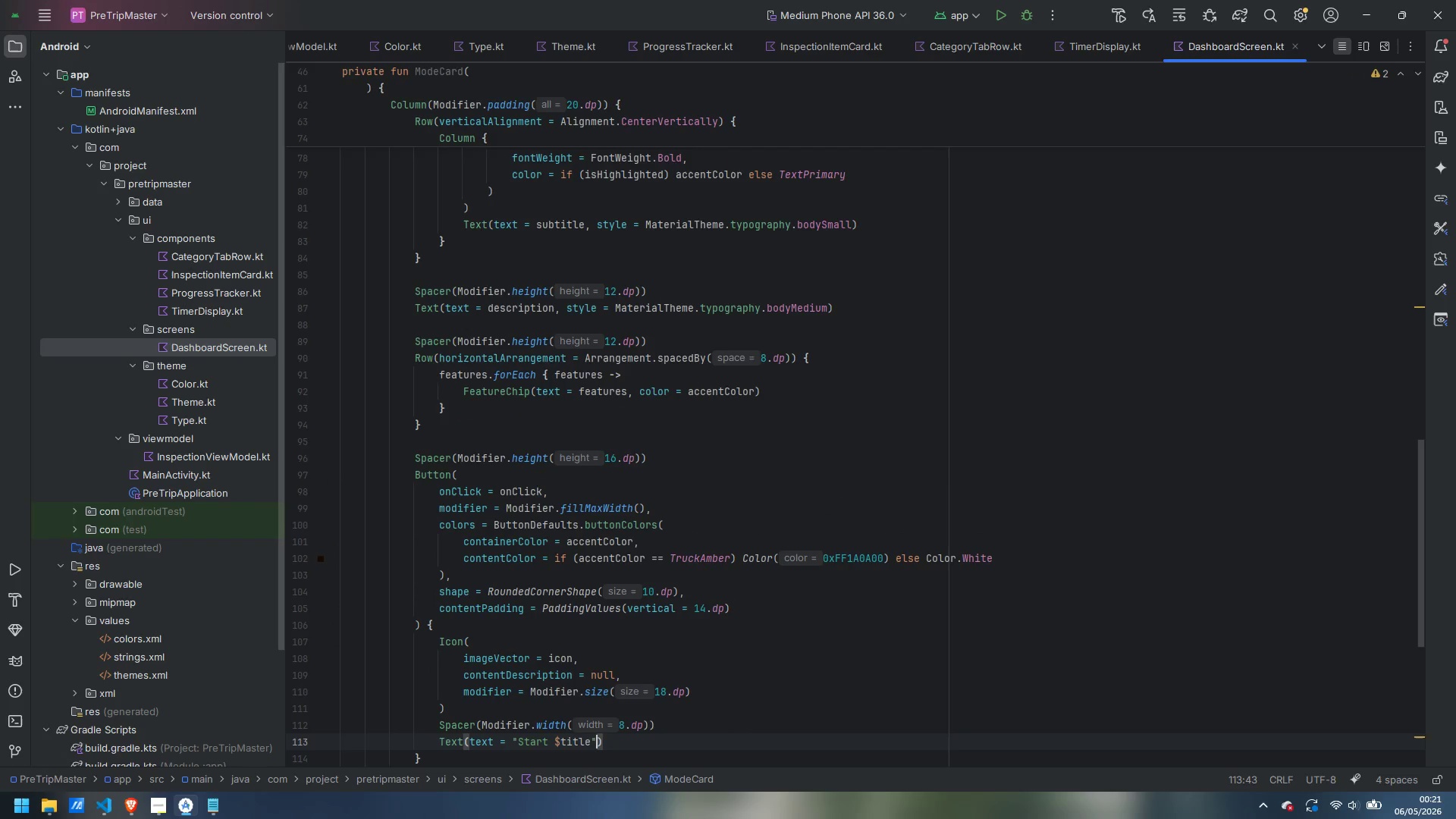 
type(, fontWe)
 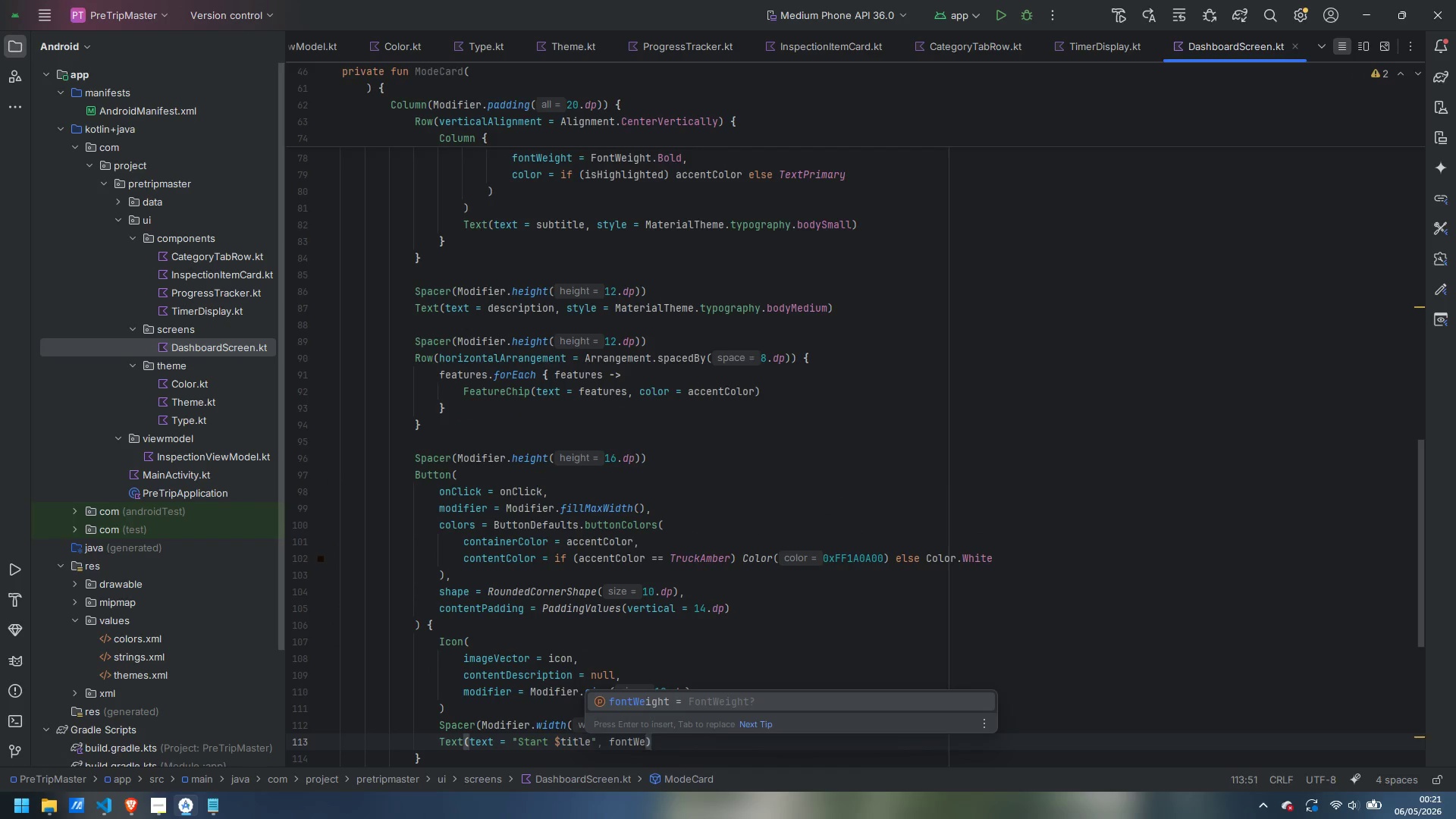 
key(Enter)
 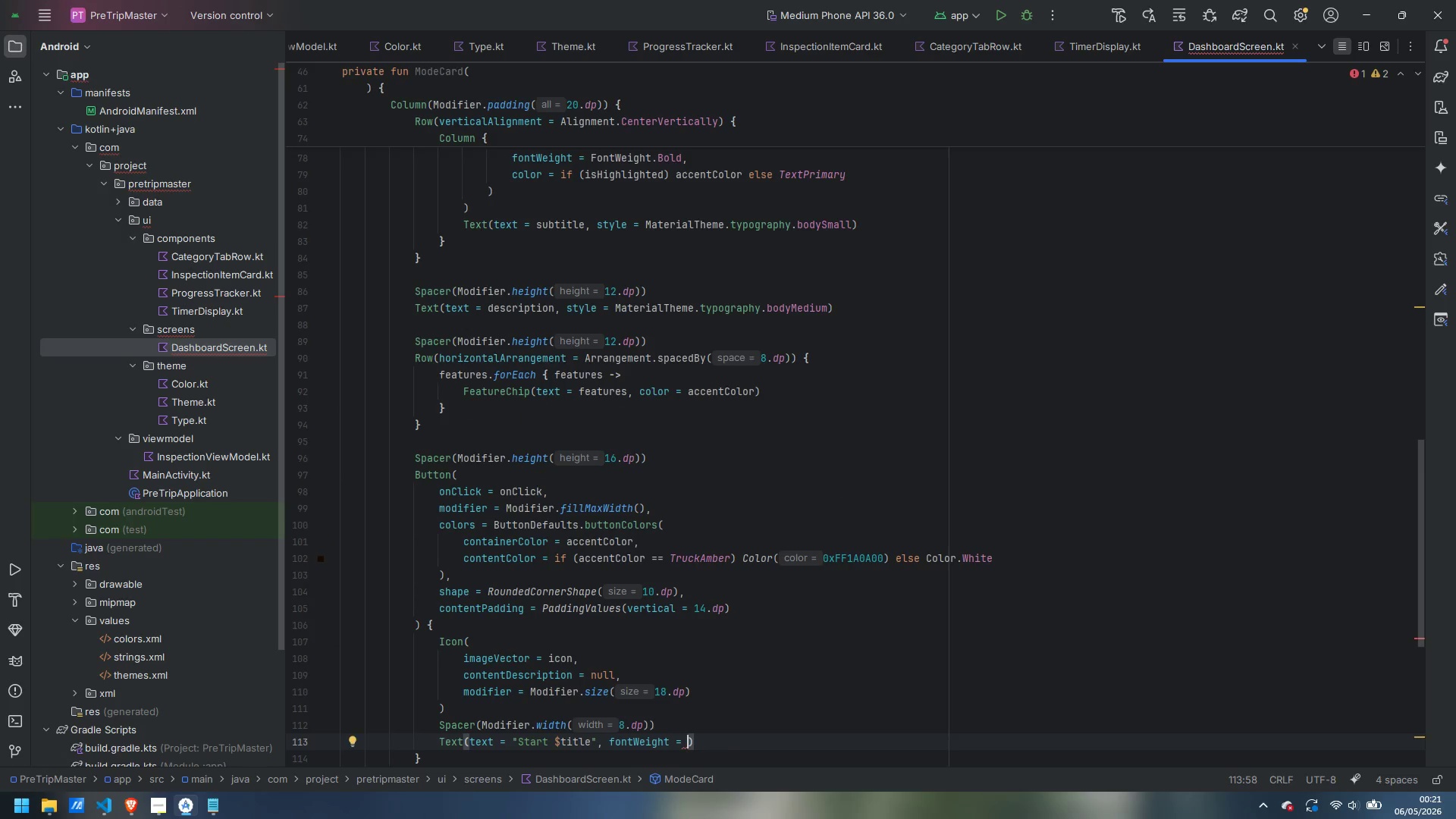 
type(FontWE)
 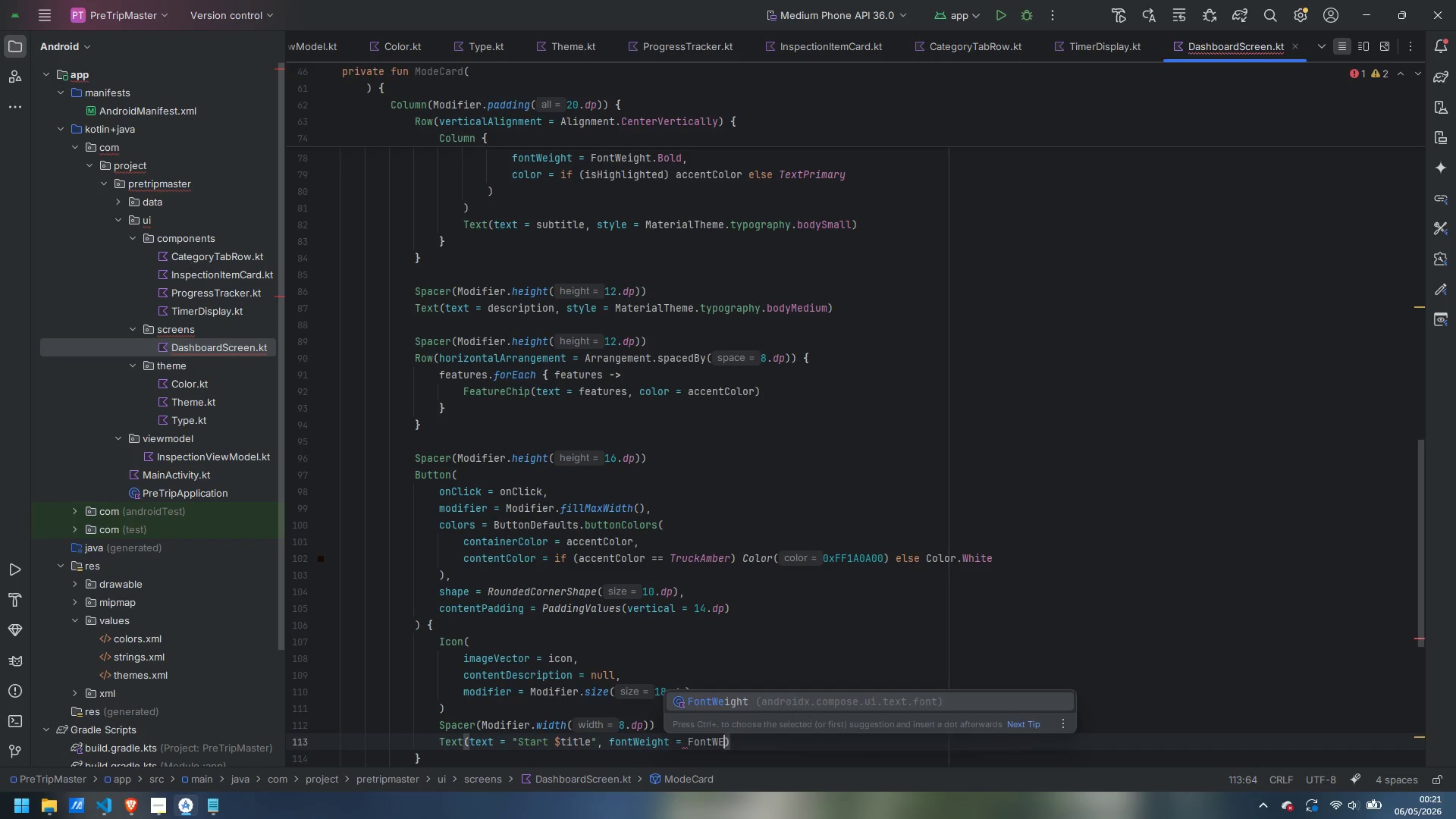 
key(Enter)
 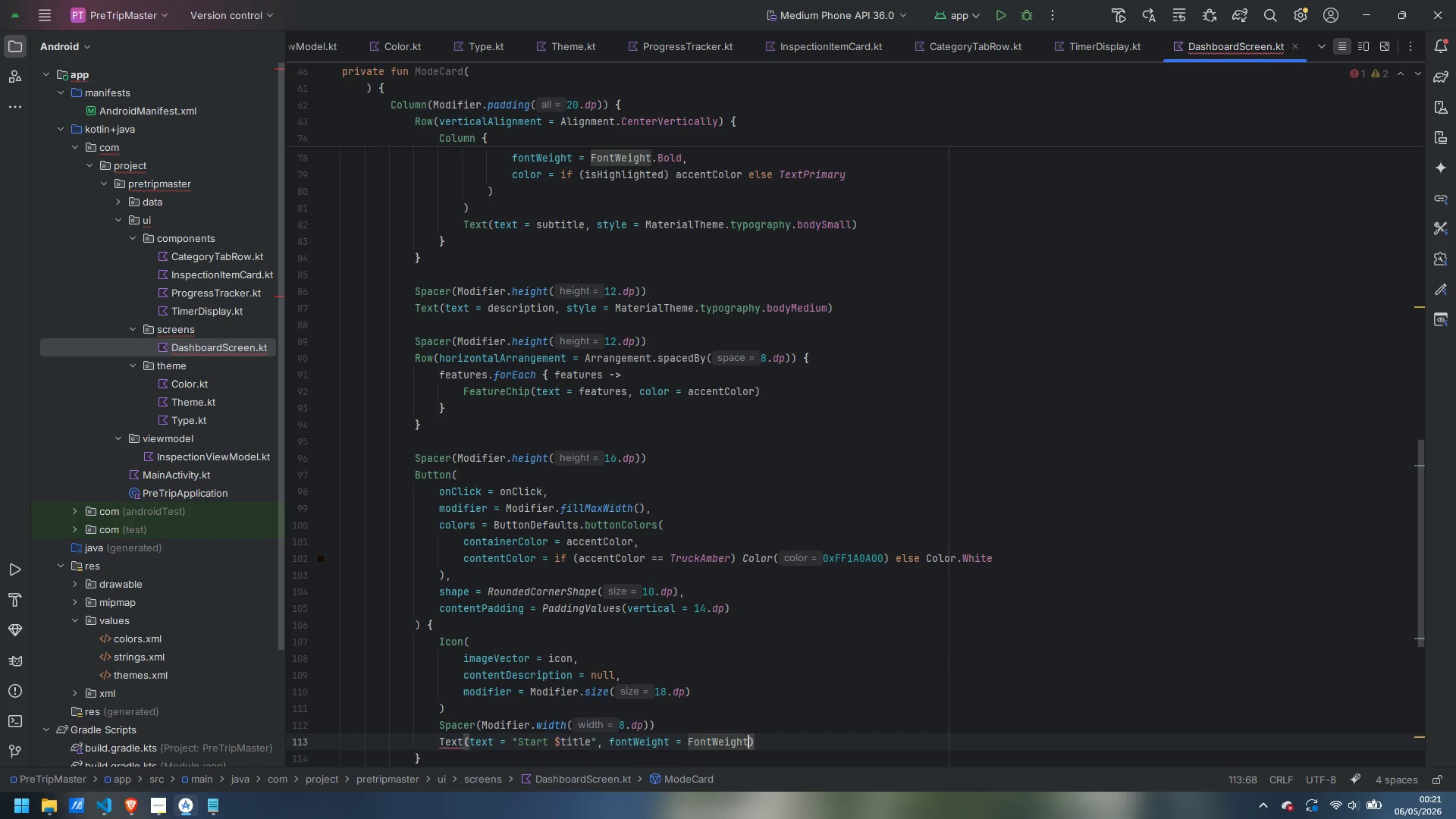 
type(.Bo)
 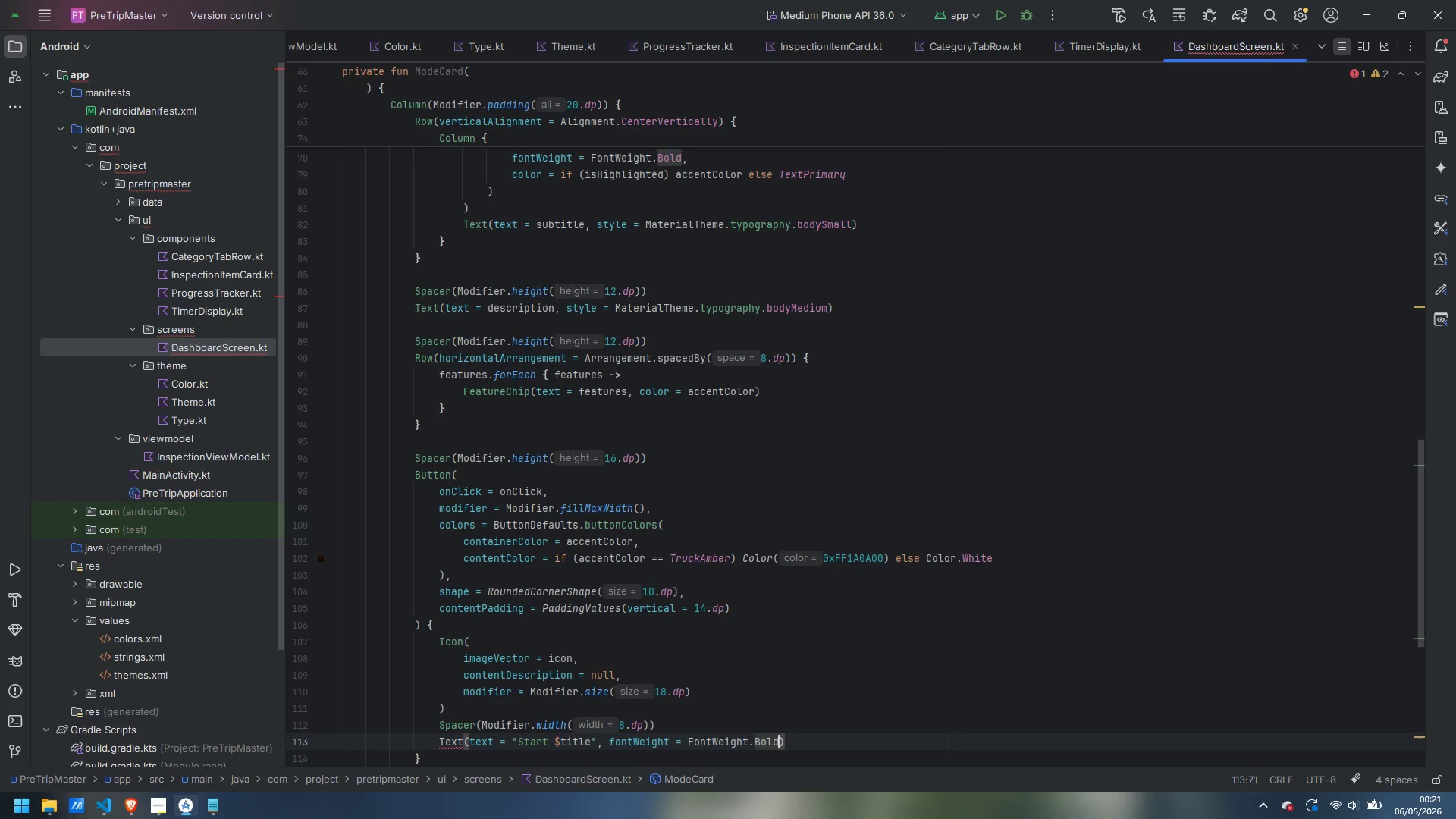 
 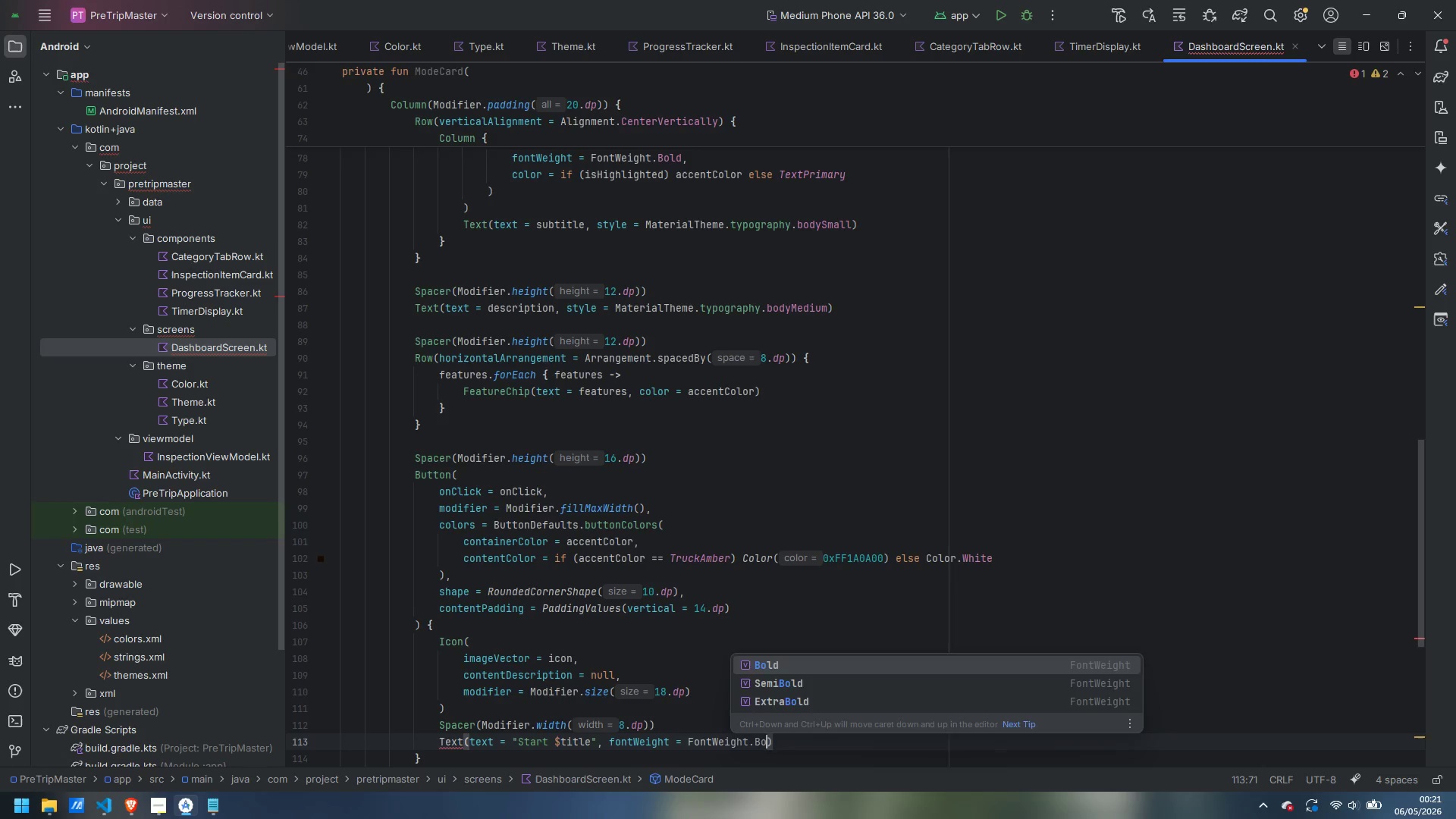 
key(Enter)
 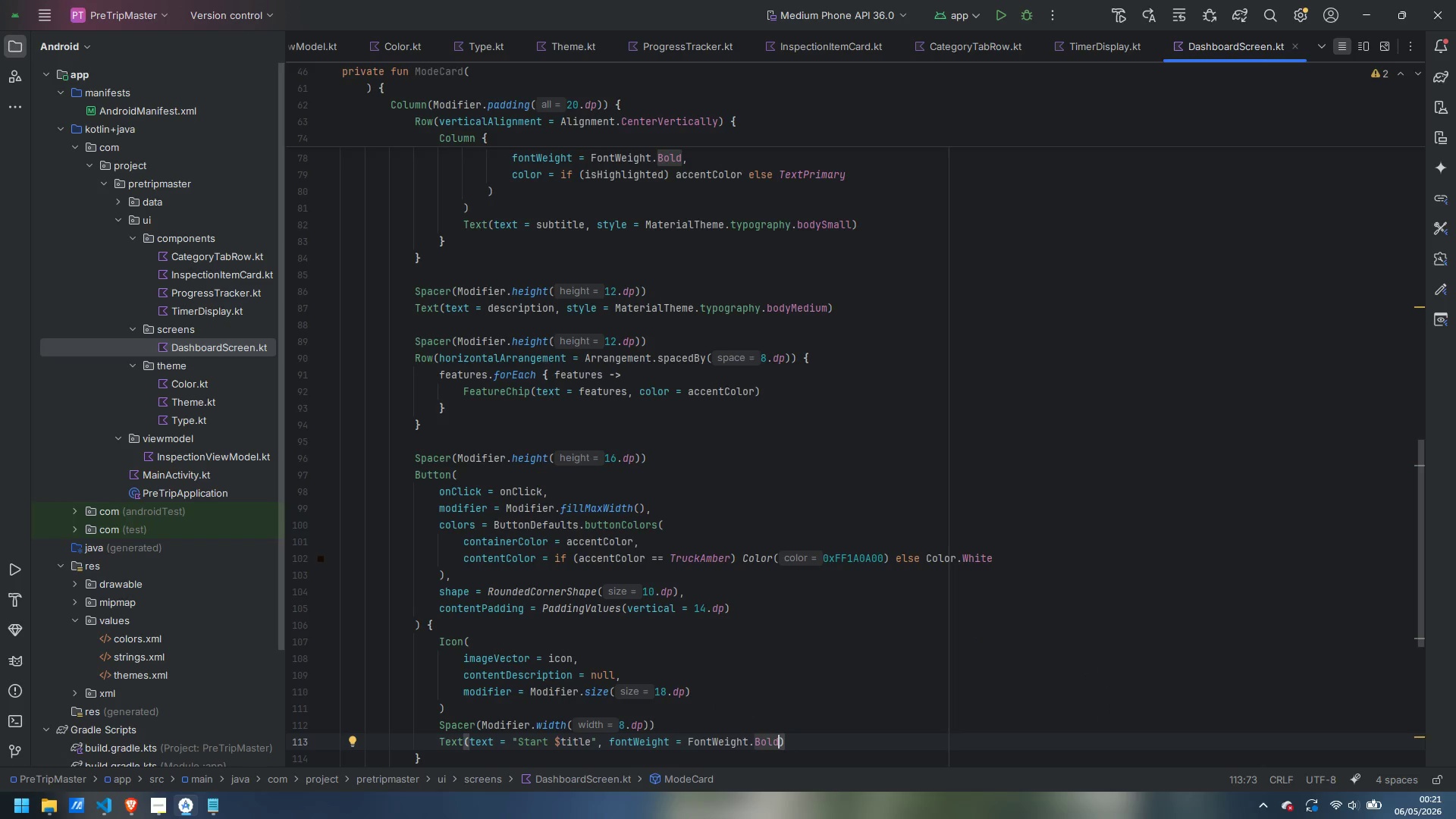 
wait(7.7)
 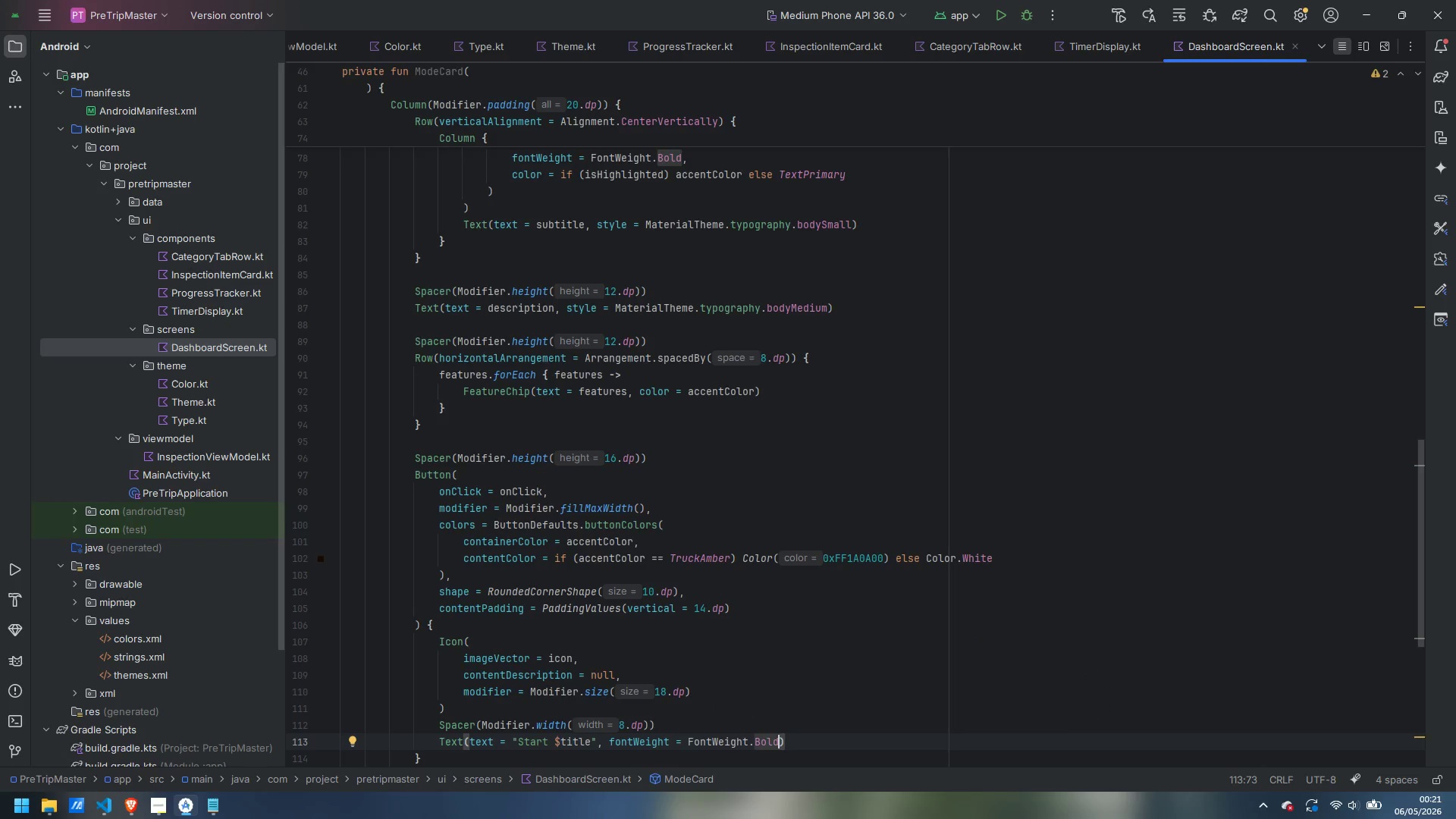 
scroll: coordinate [738, 548], scroll_direction: down, amount: 6.0
 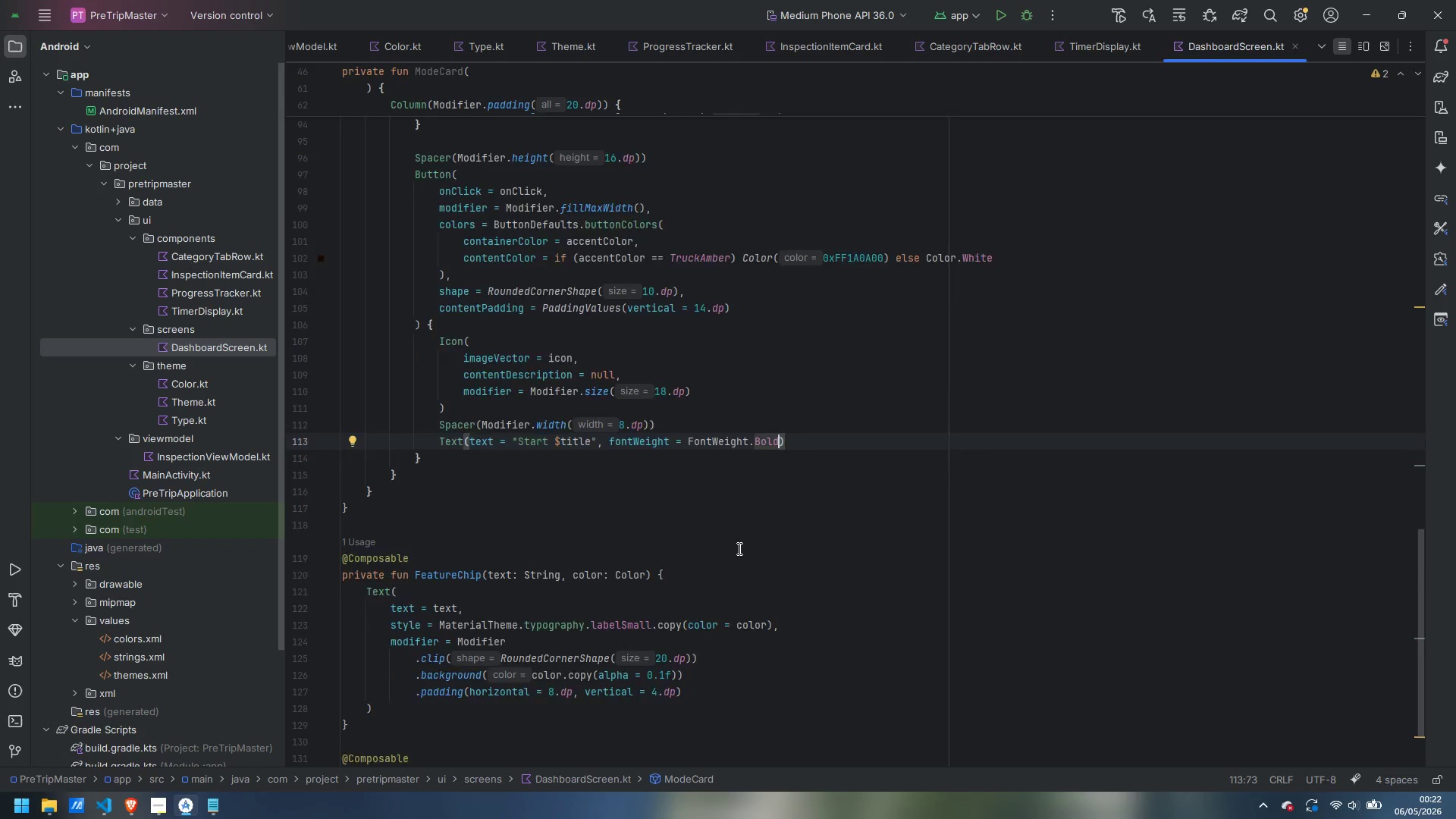 
scroll: coordinate [738, 548], scroll_direction: up, amount: 8.0
 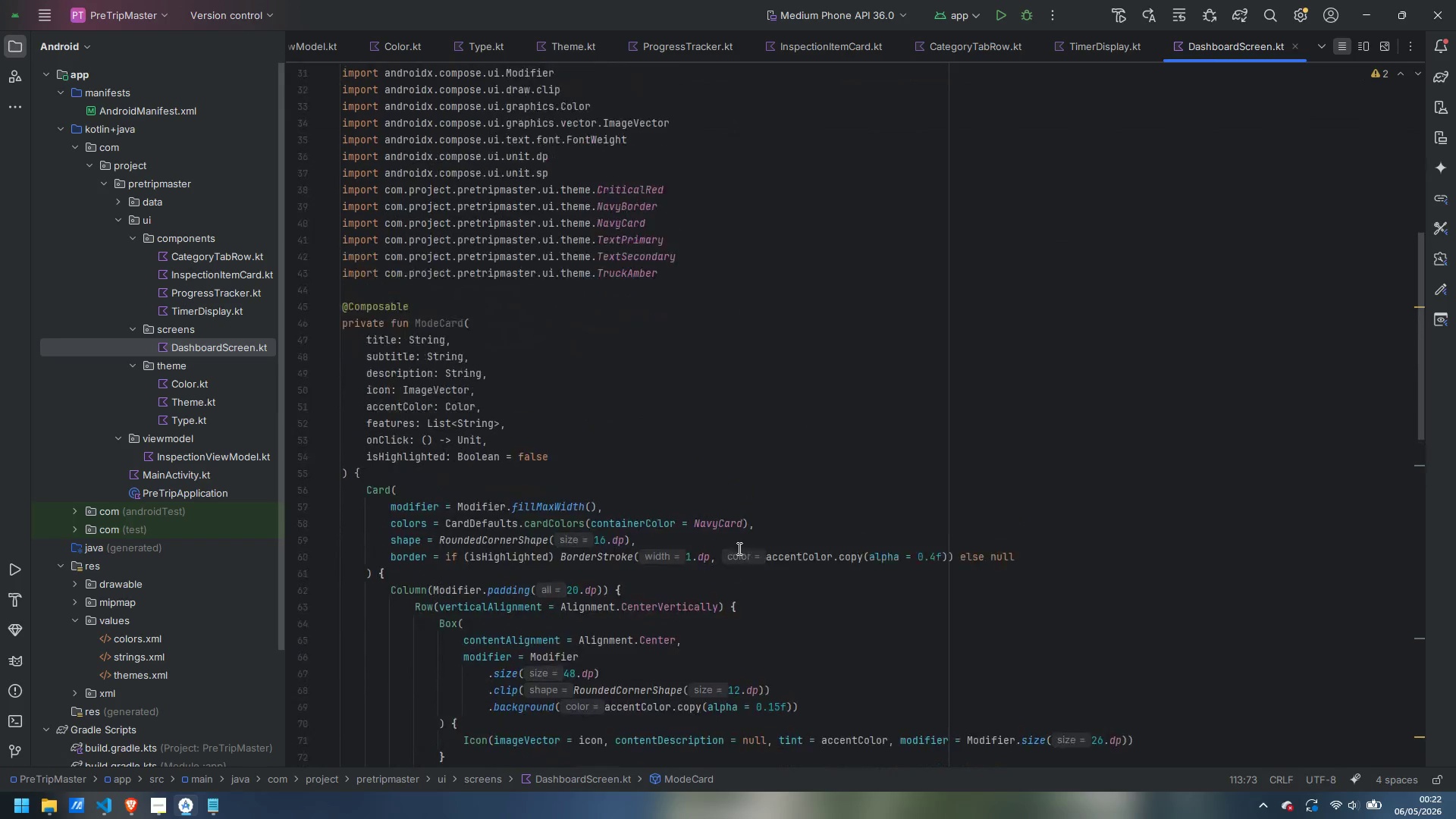 
left_click([741, 419])
 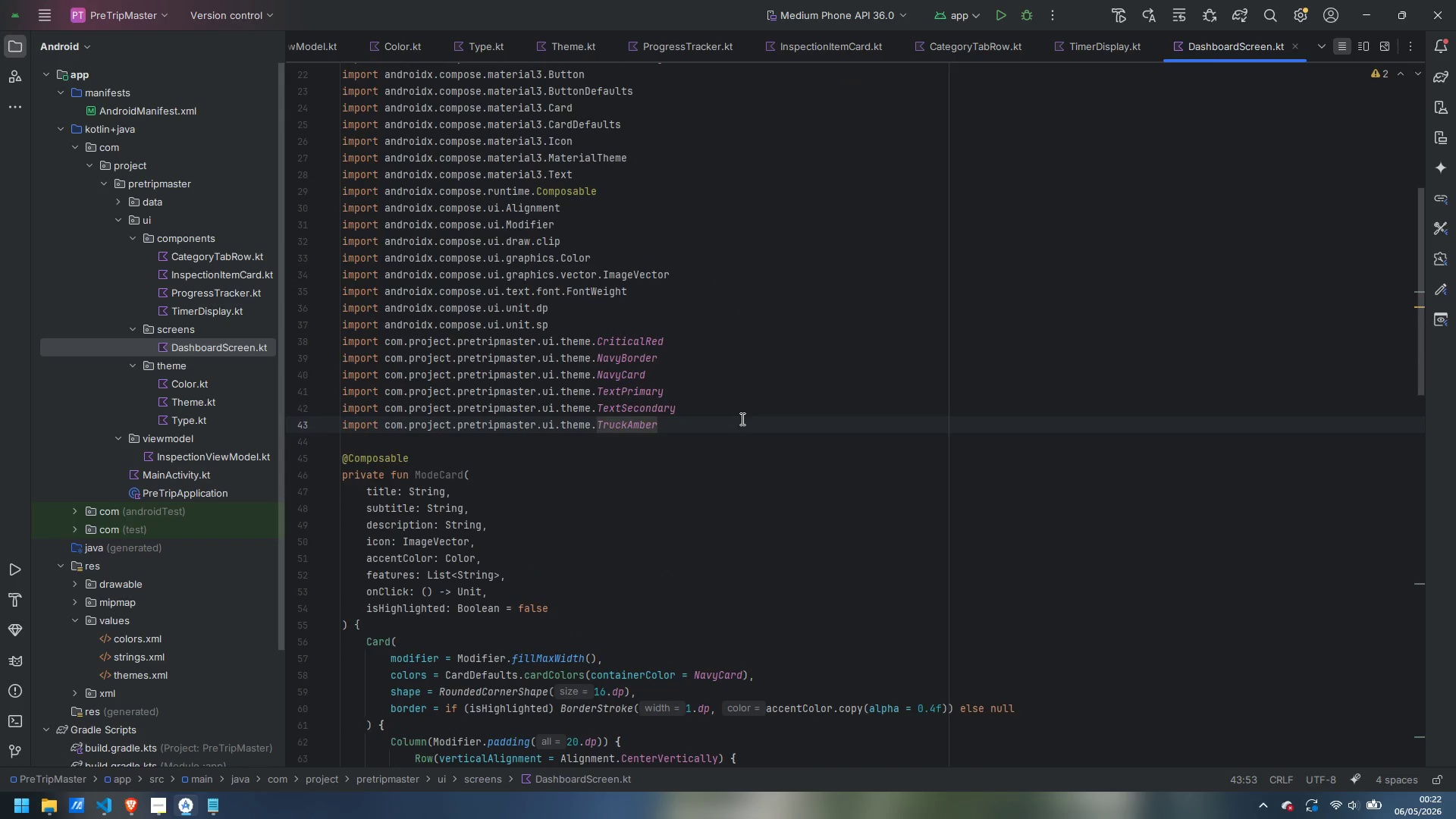 
key(Enter)
 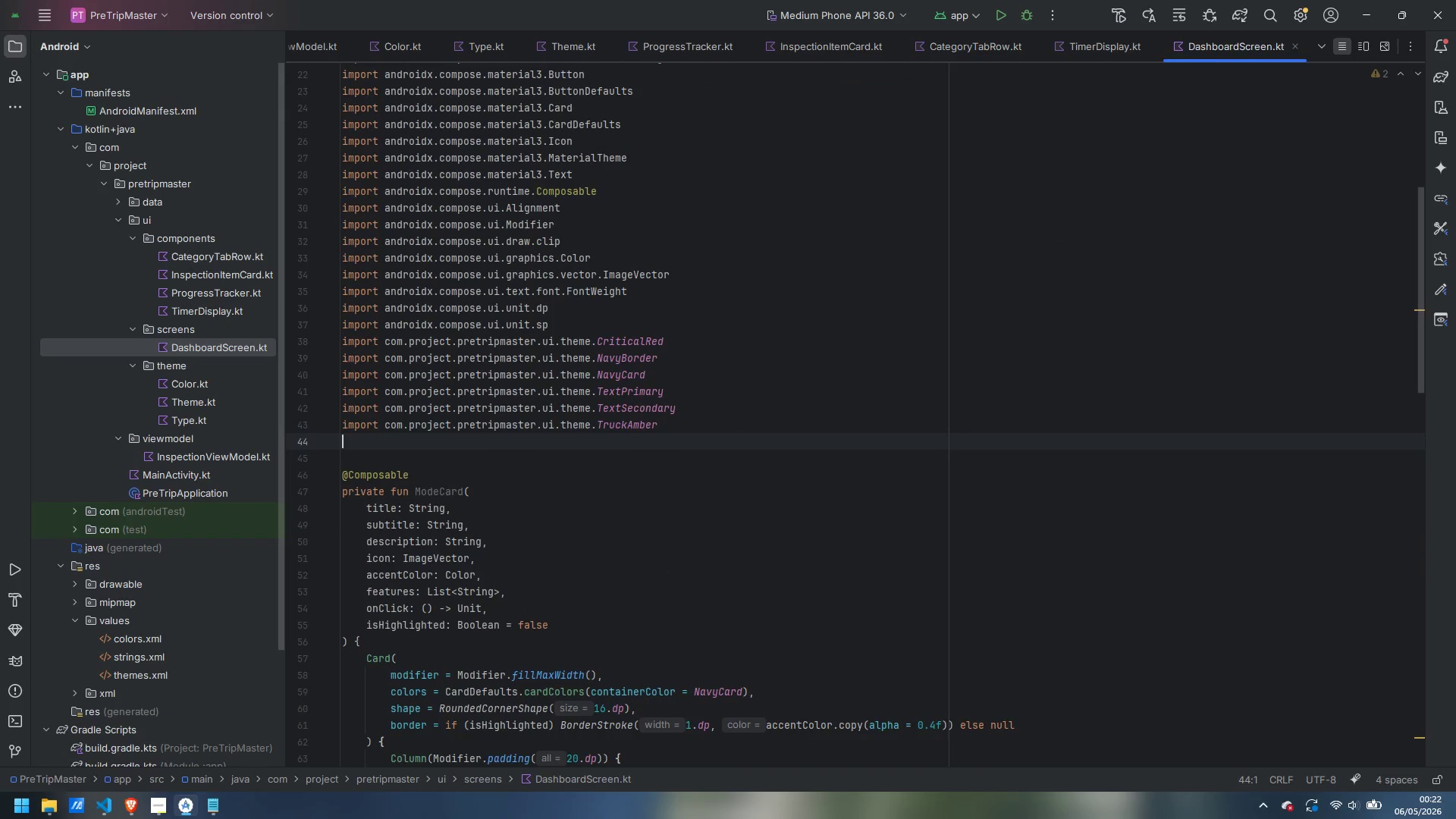 
key(Enter)
 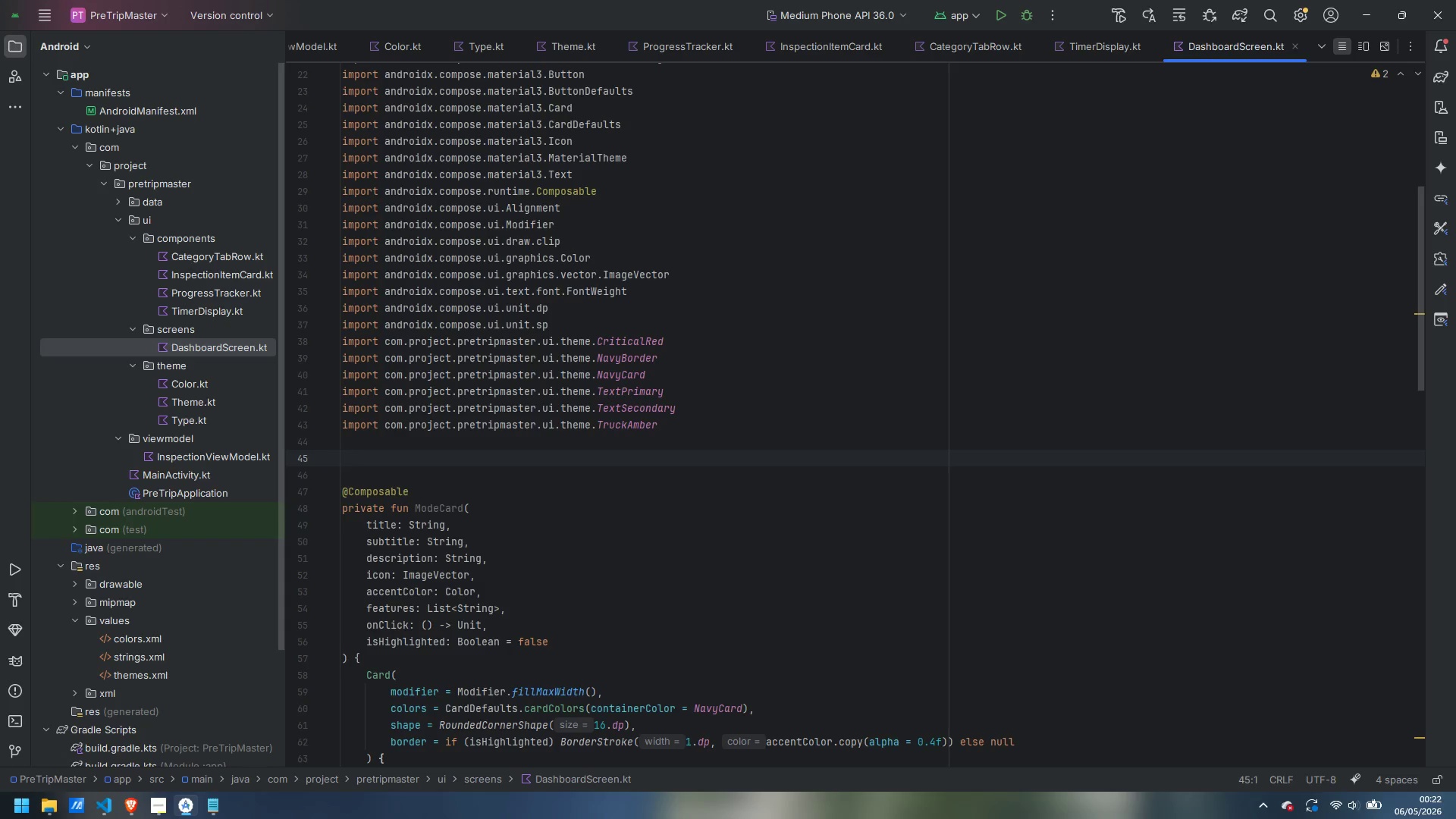 
wait(33.97)
 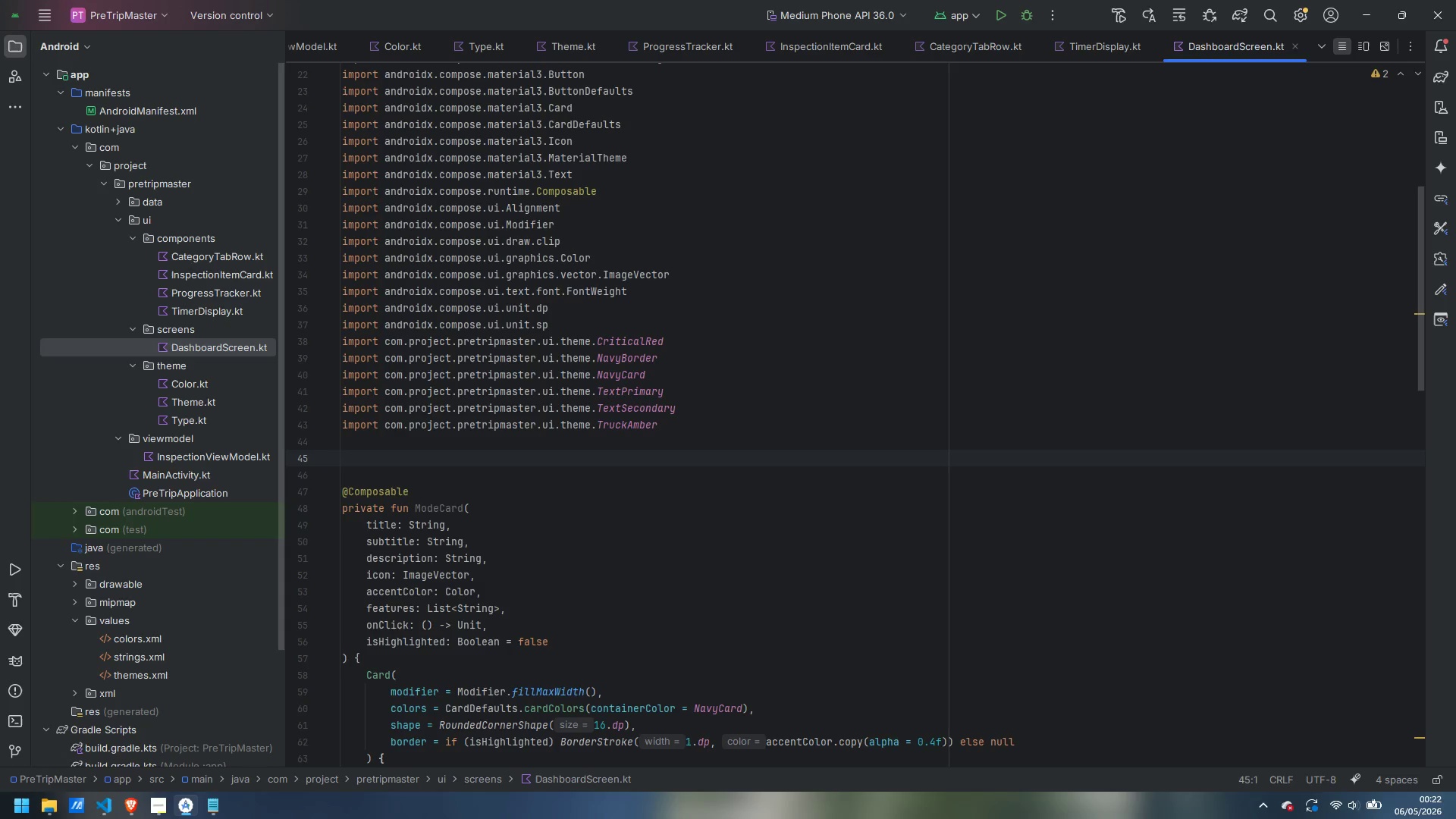 
type(@Compo)
 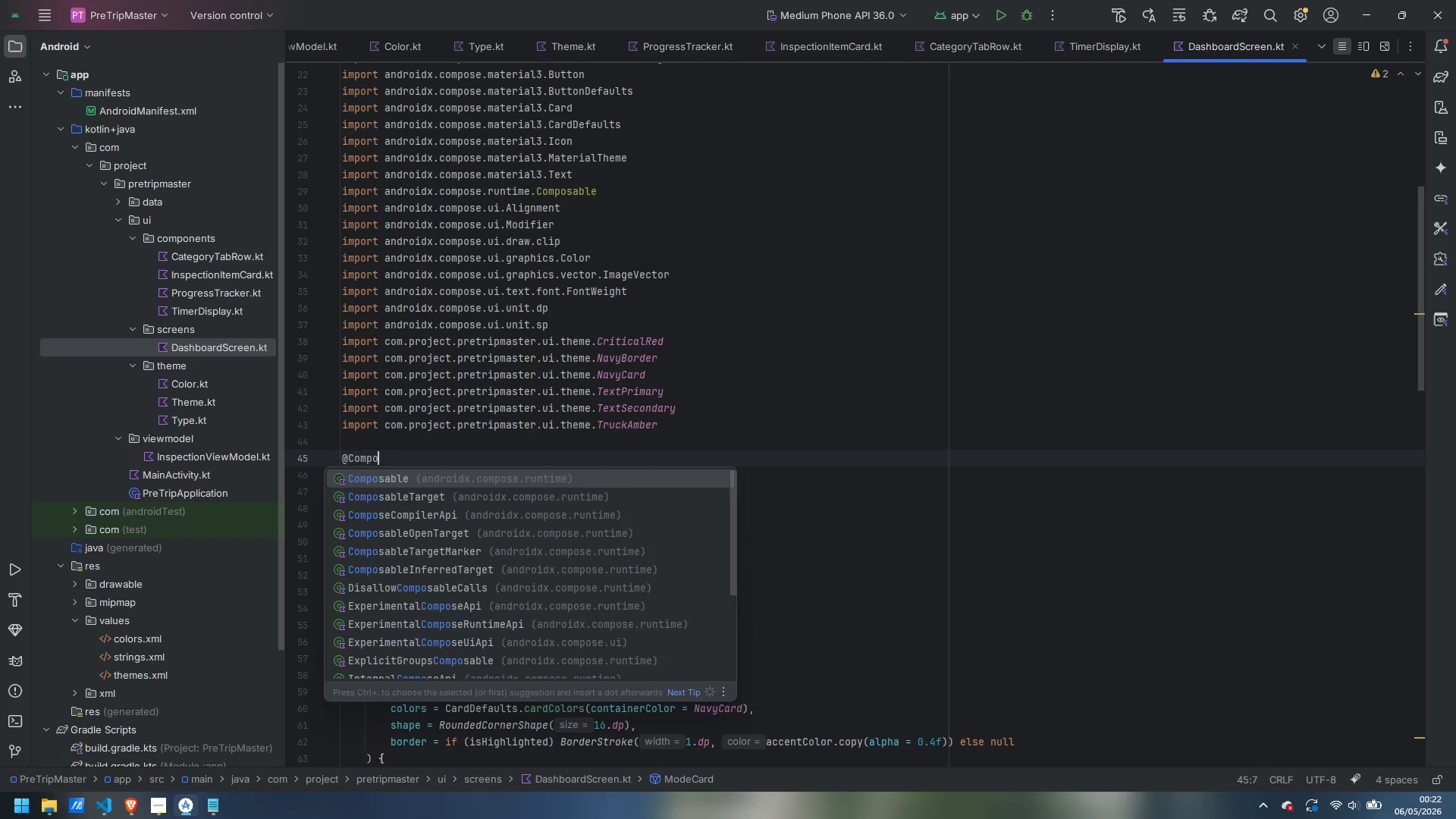 
key(Enter)
 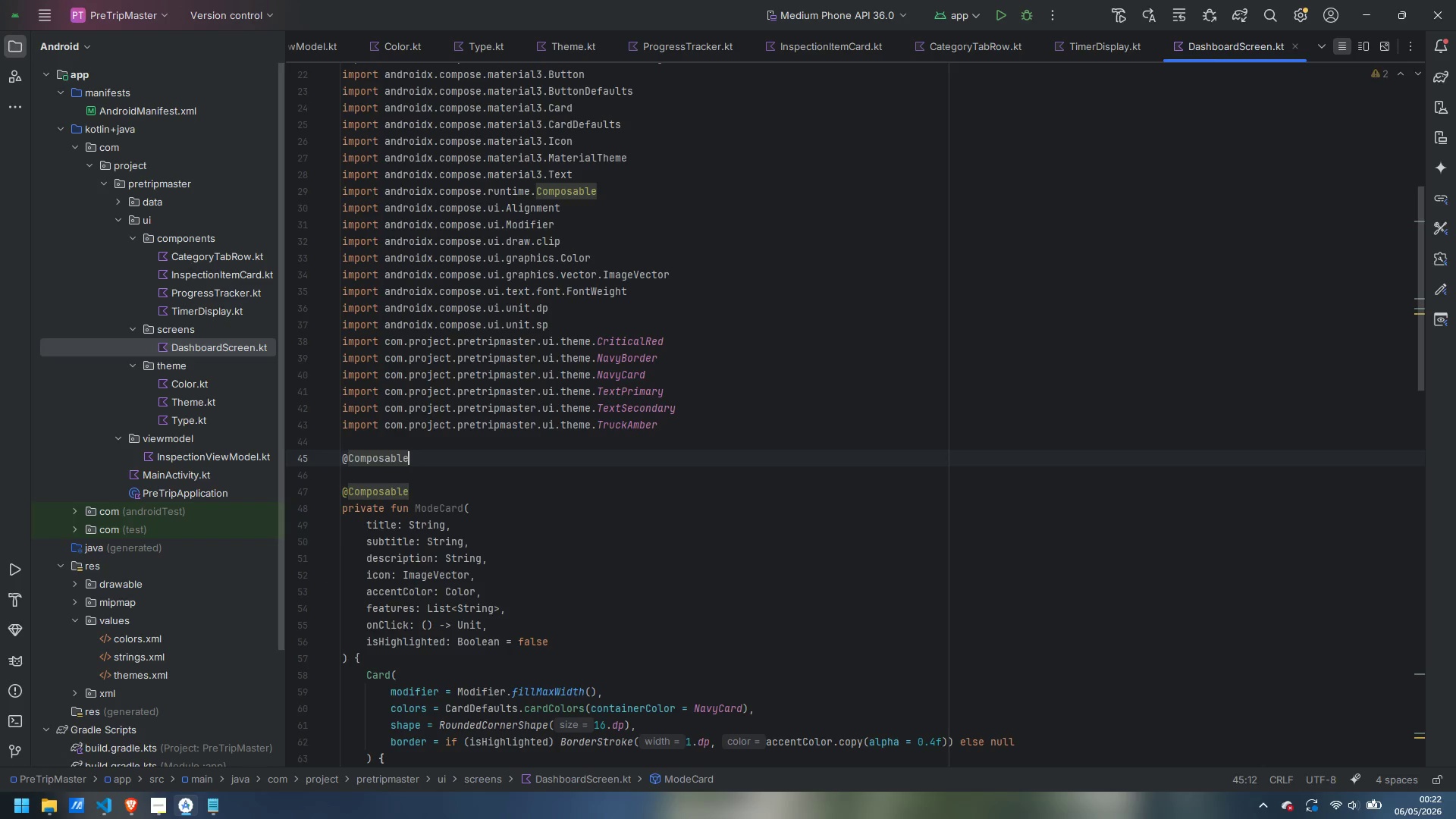 
key(Enter)
 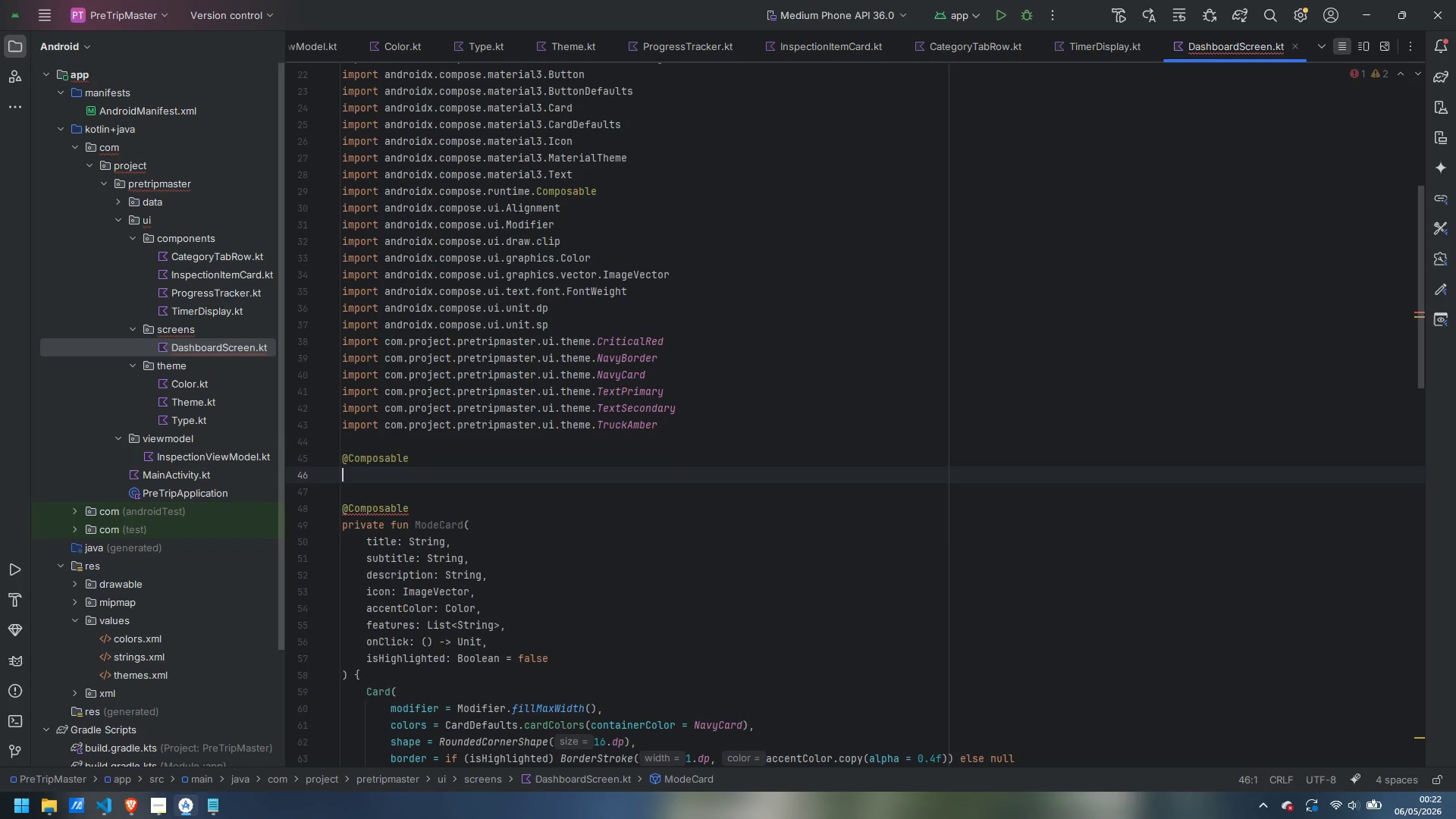 
type(fun)
 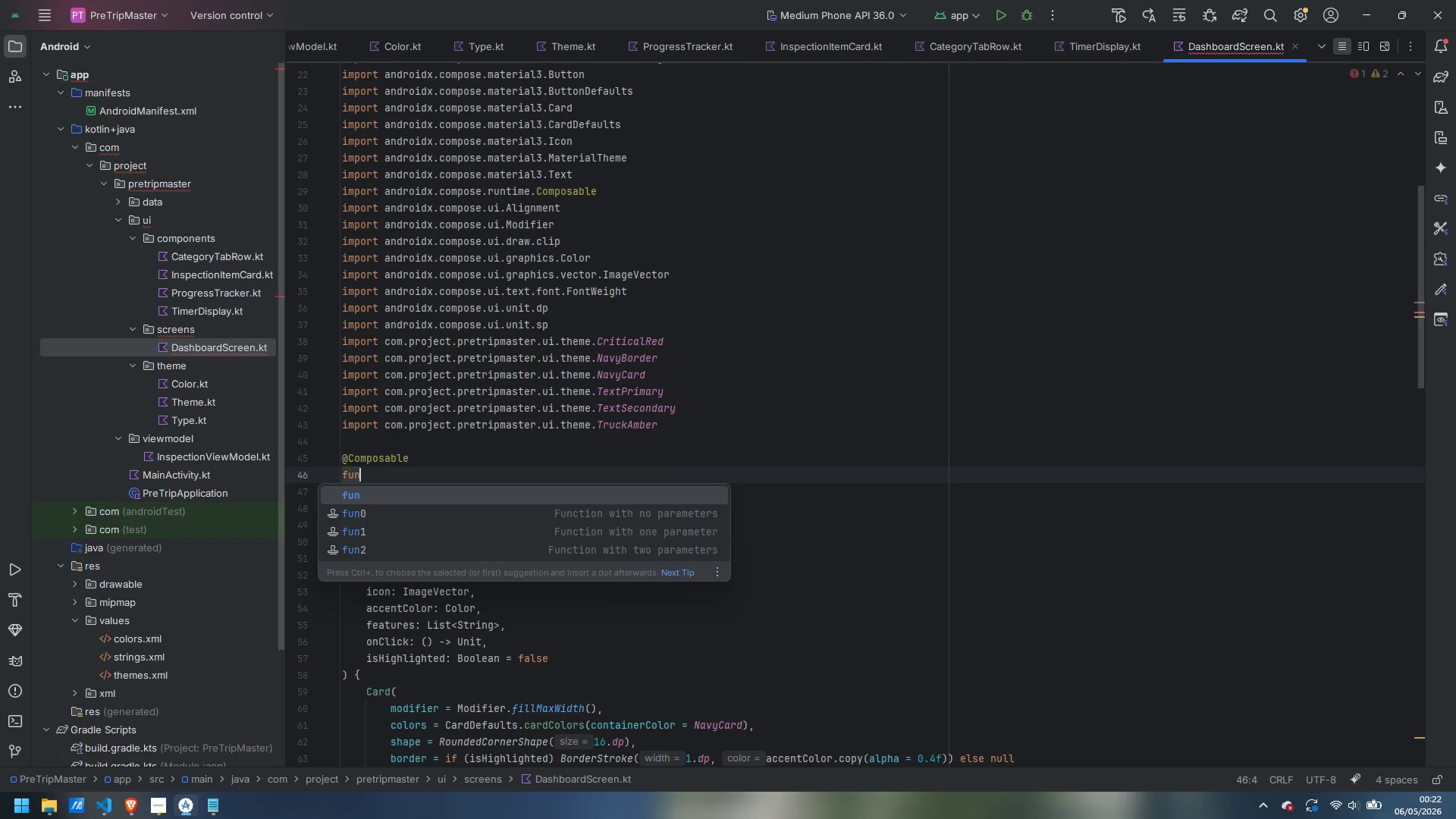 
key(Control+ControlLeft)
 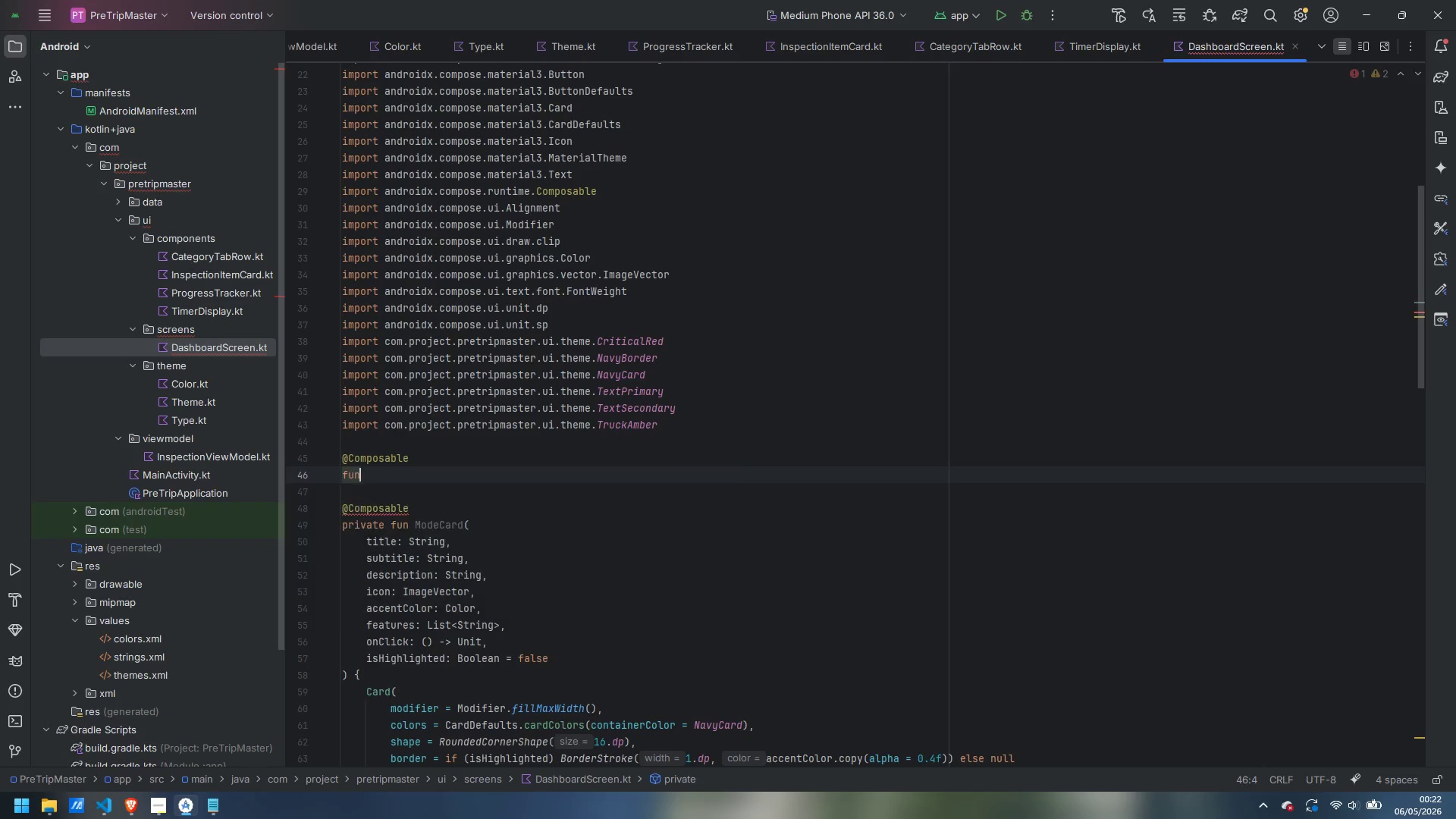 
key(Control+Backspace)
 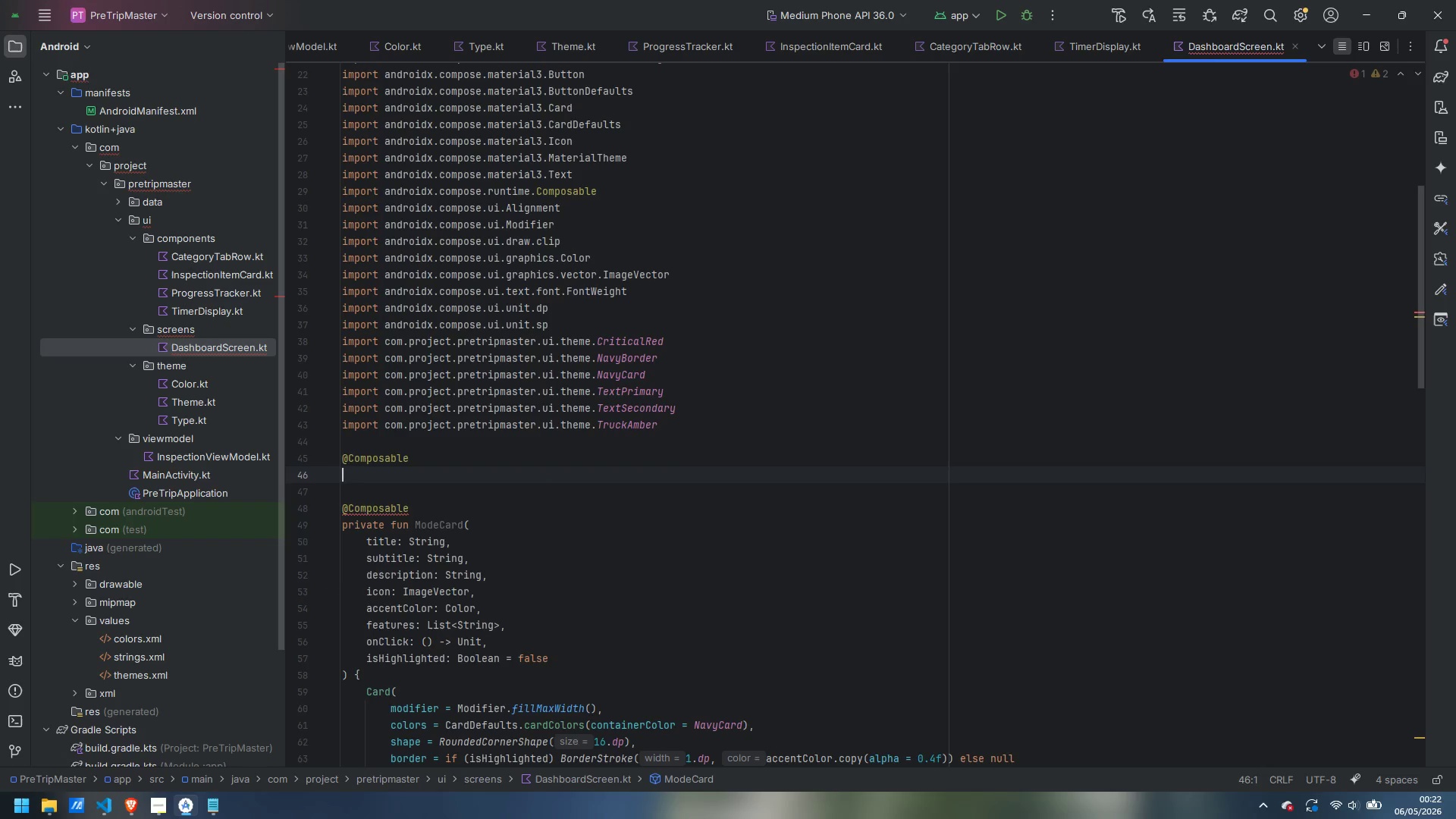 
type(private fun PassFailBadge(passed )
key(Backspace)
type(: boo)
 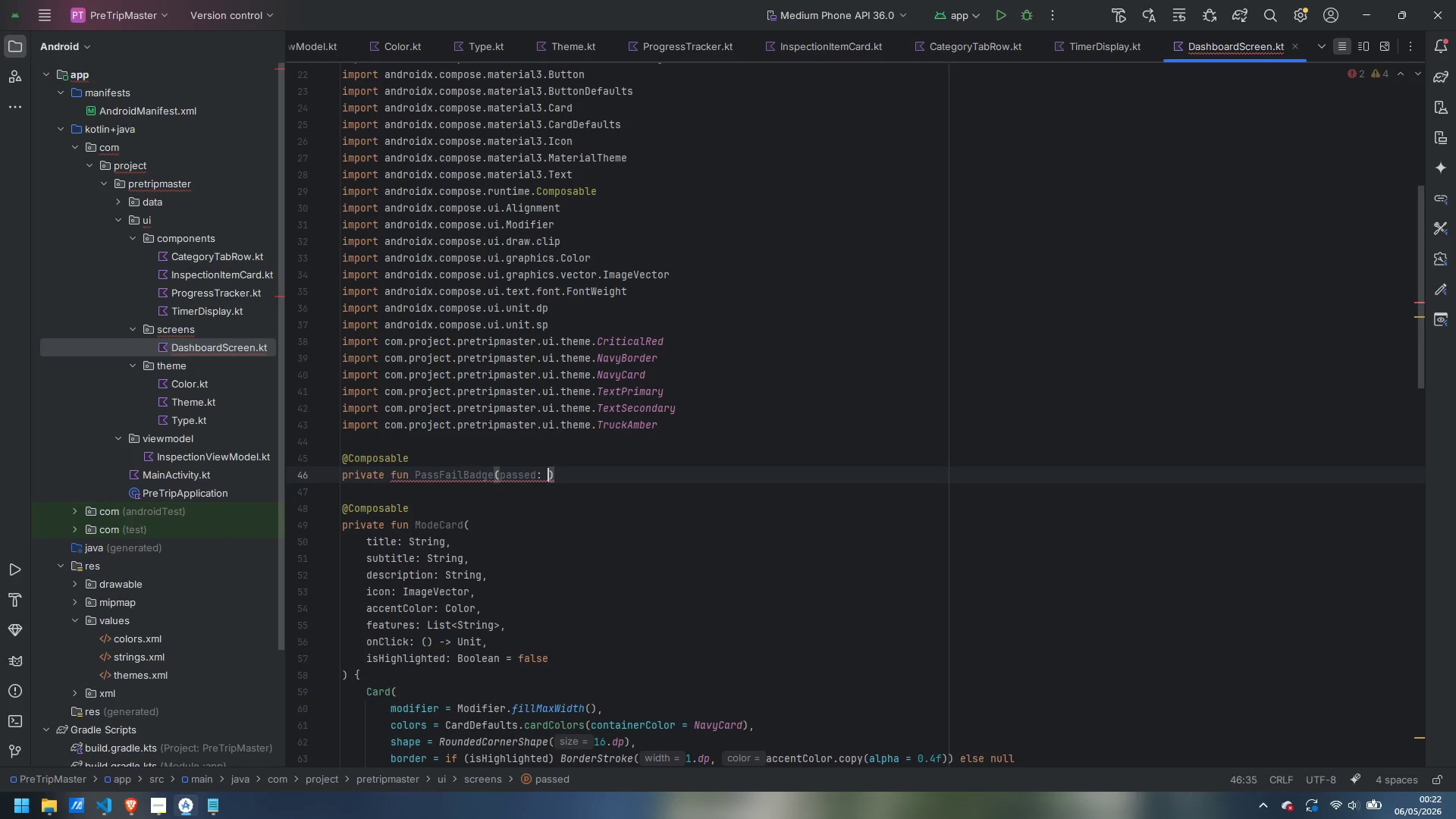 
 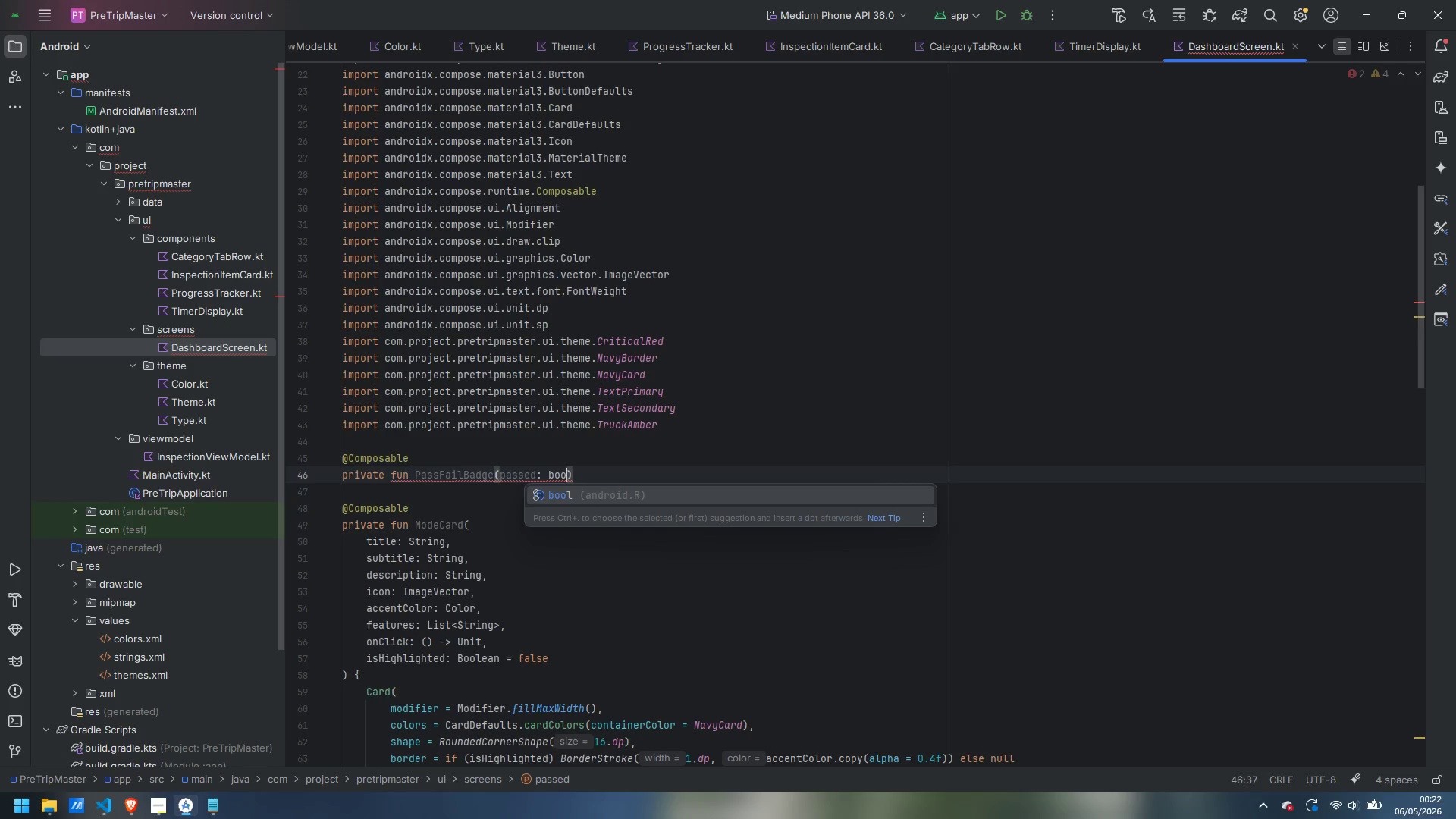 
key(Control+ControlLeft)
 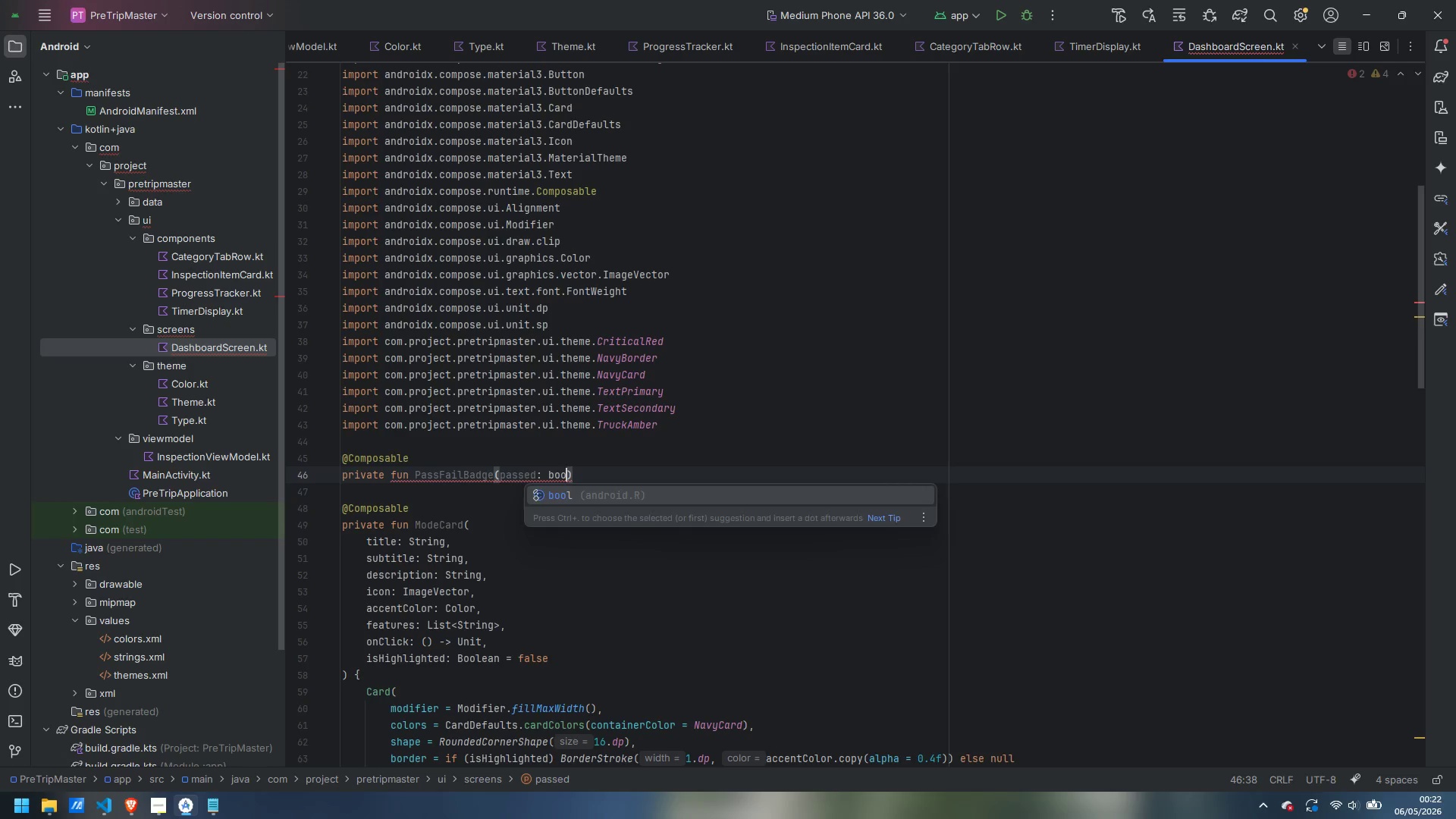 
key(Control+Backspace)
 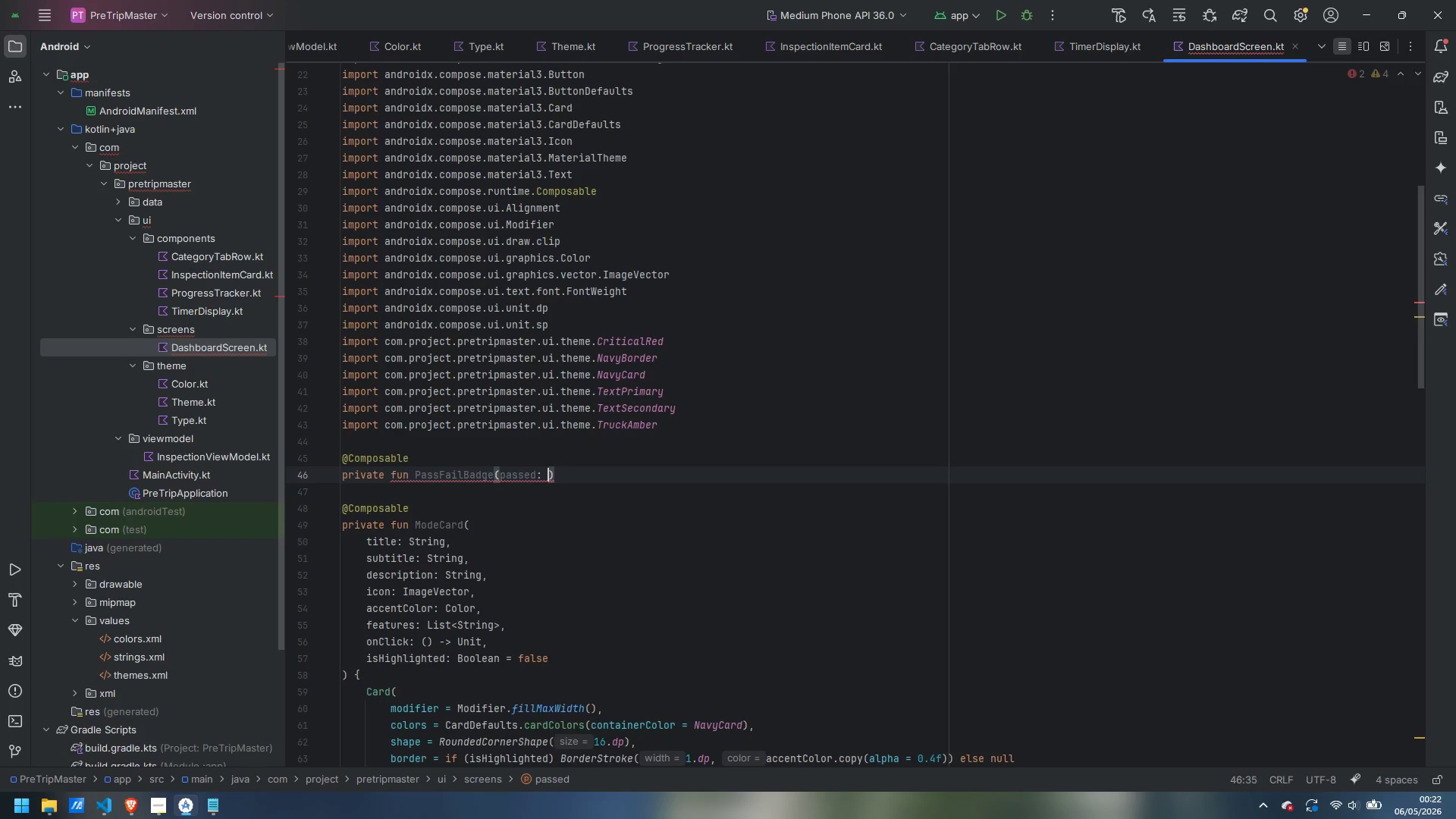 
type(Boolean)
 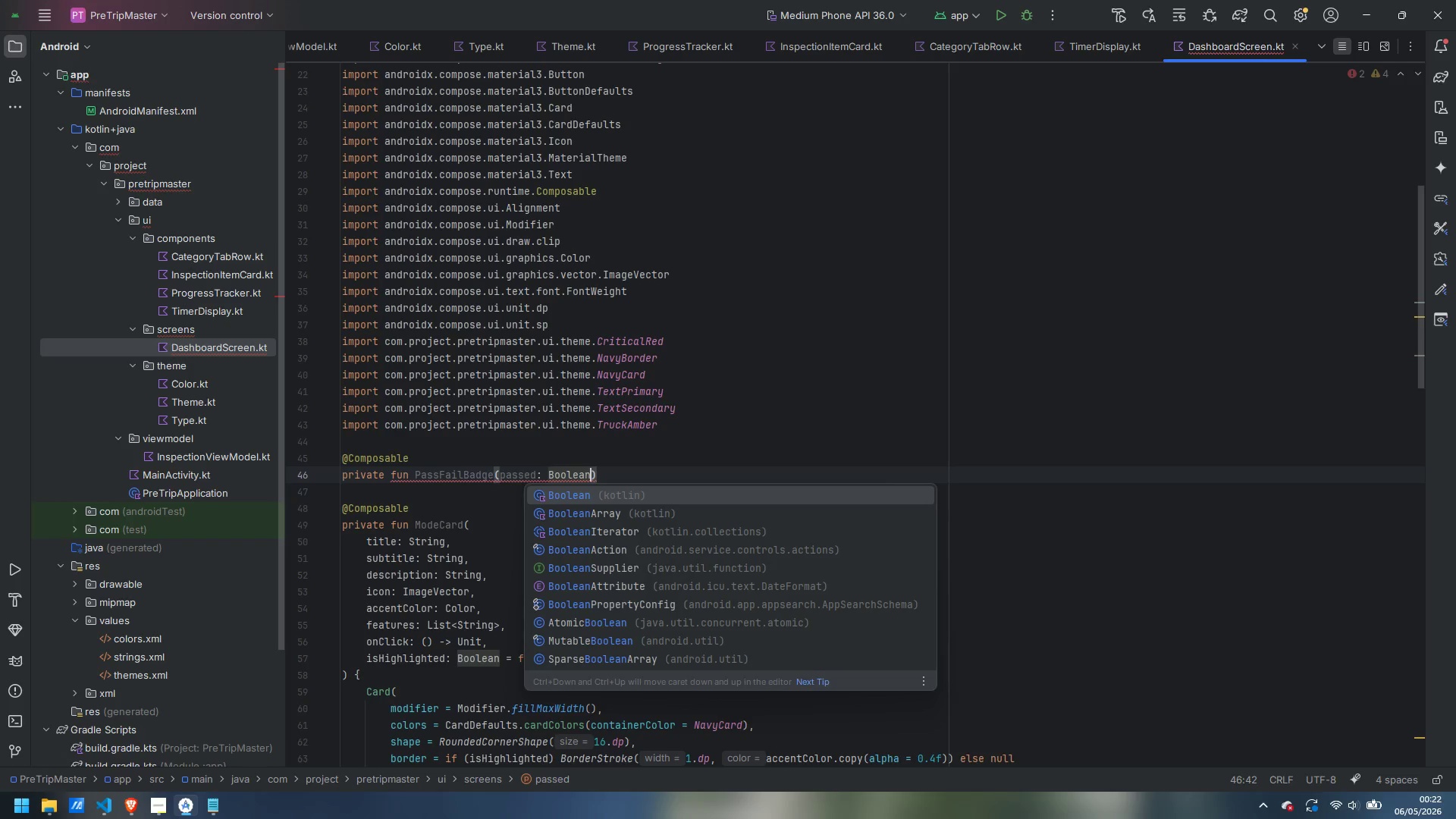 
key(ArrowRight)
 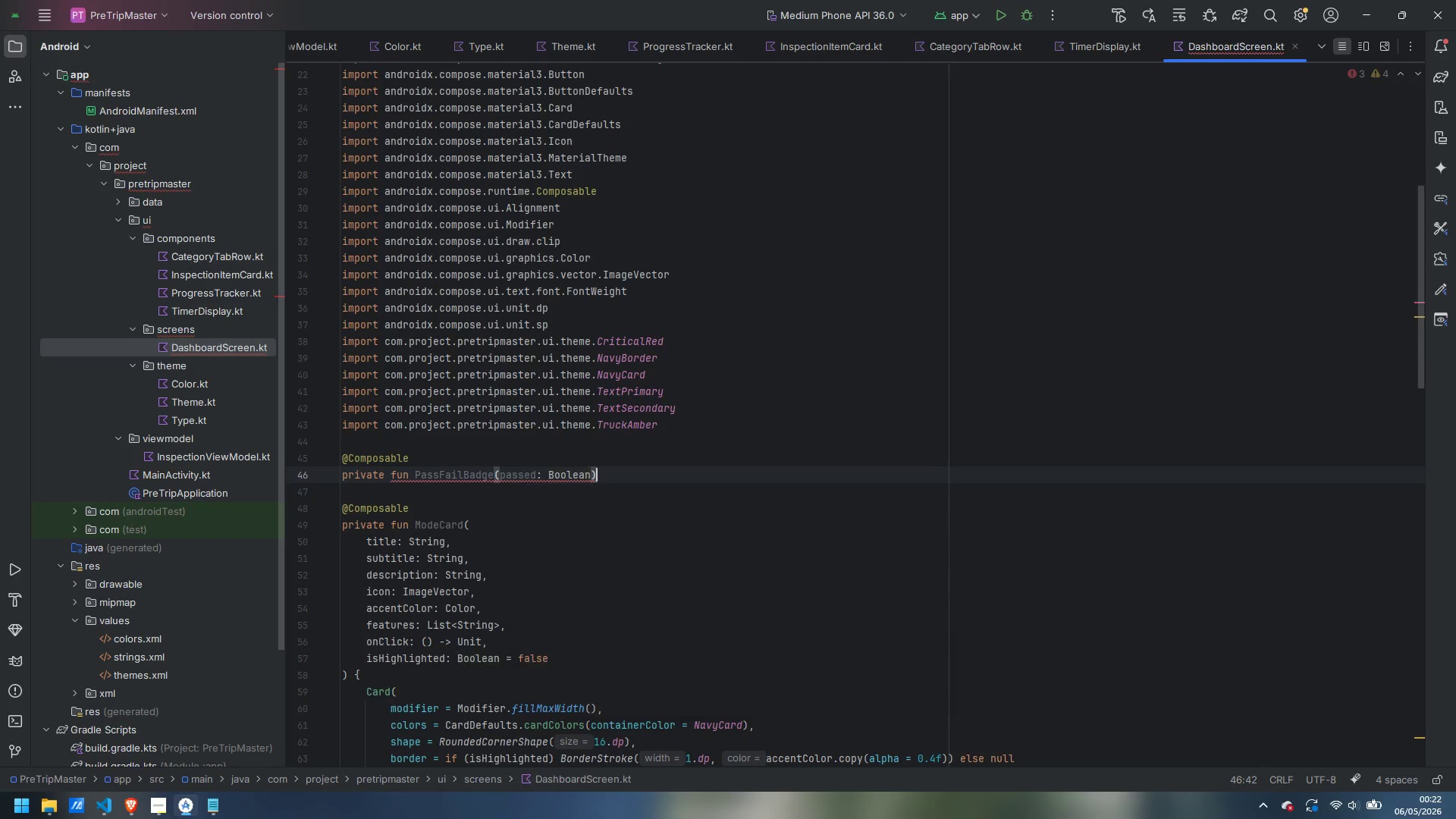 
key(Space)
 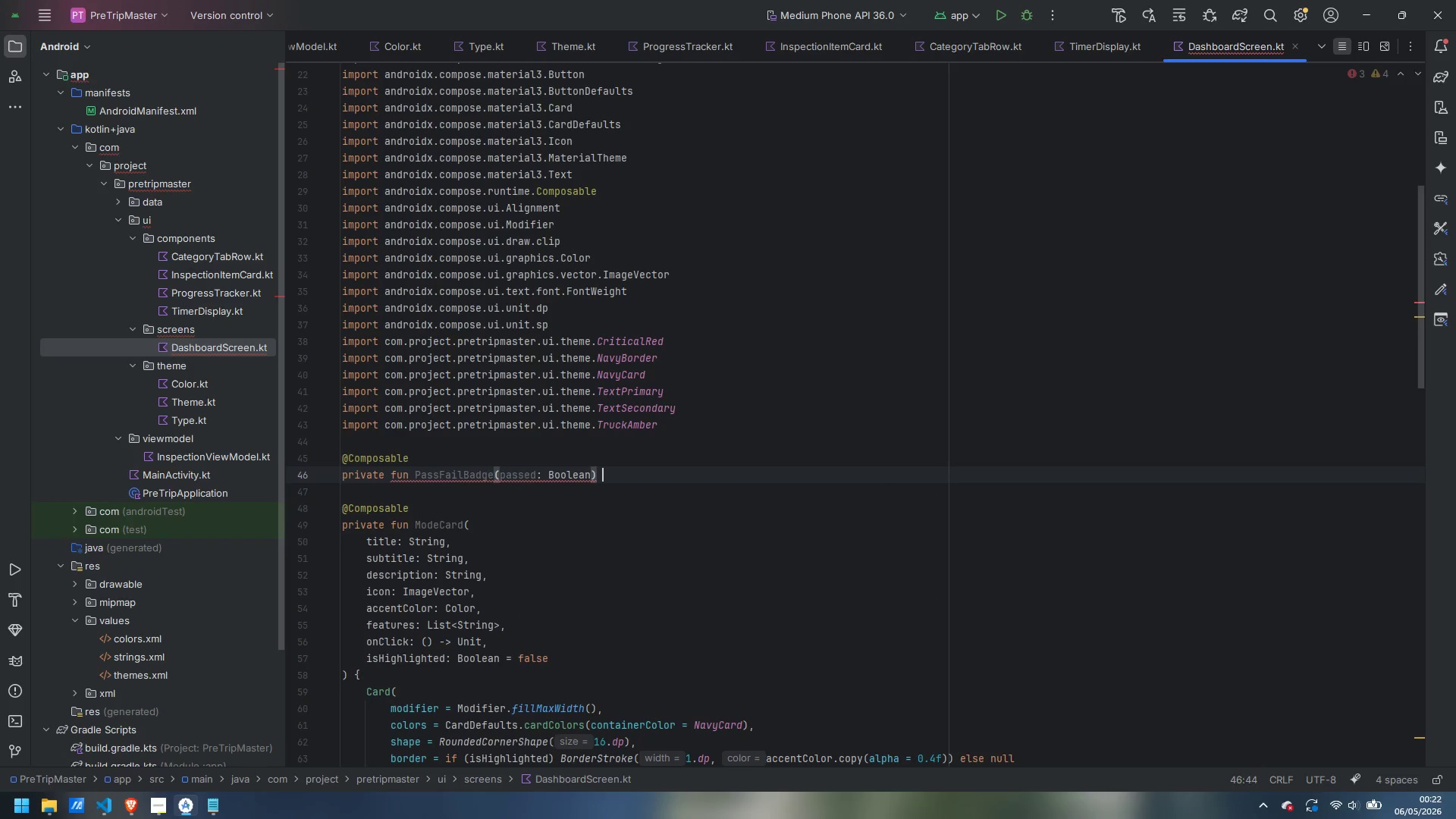 
key(Shift+BracketLeft)
 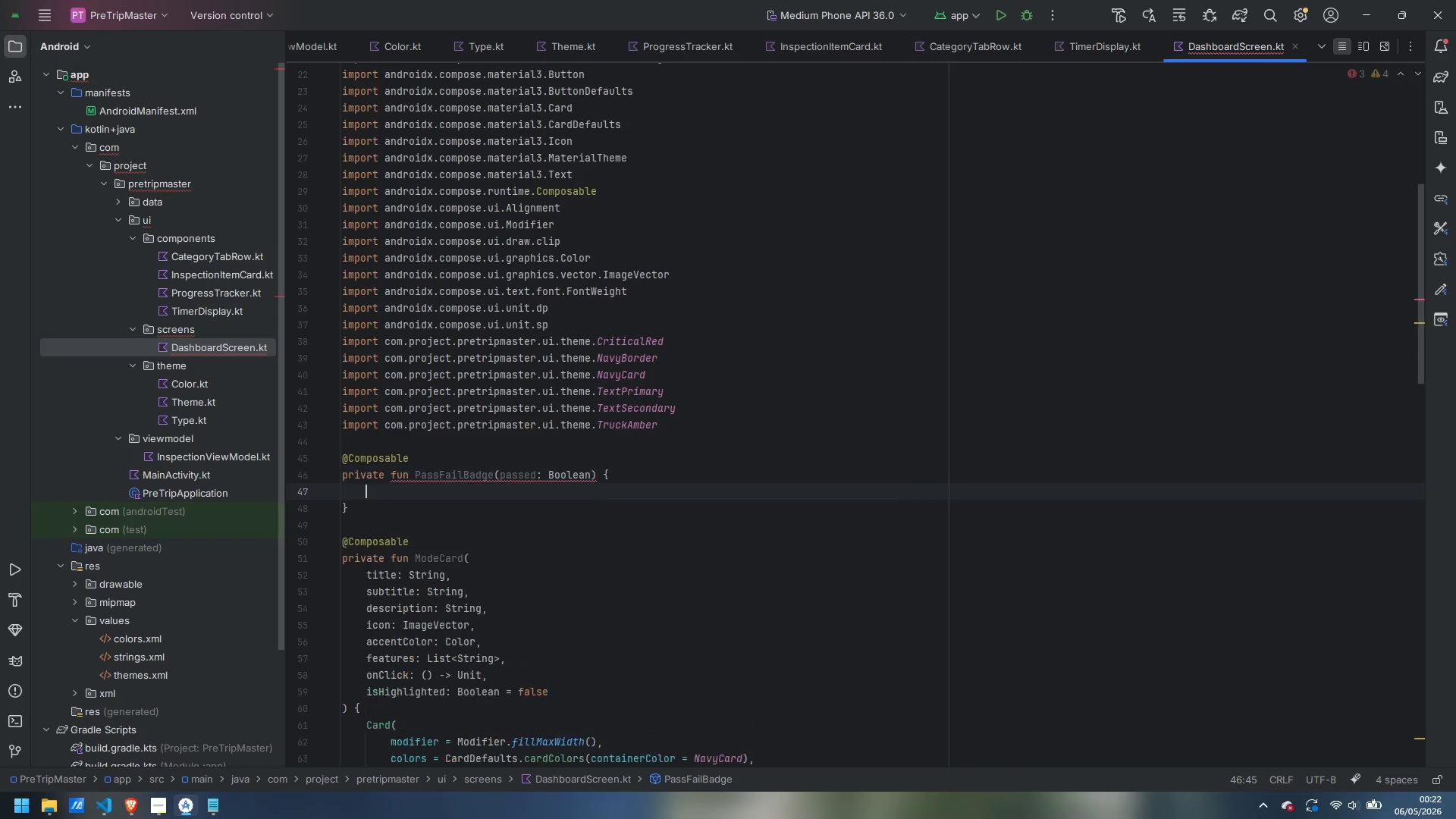 
key(Enter)
 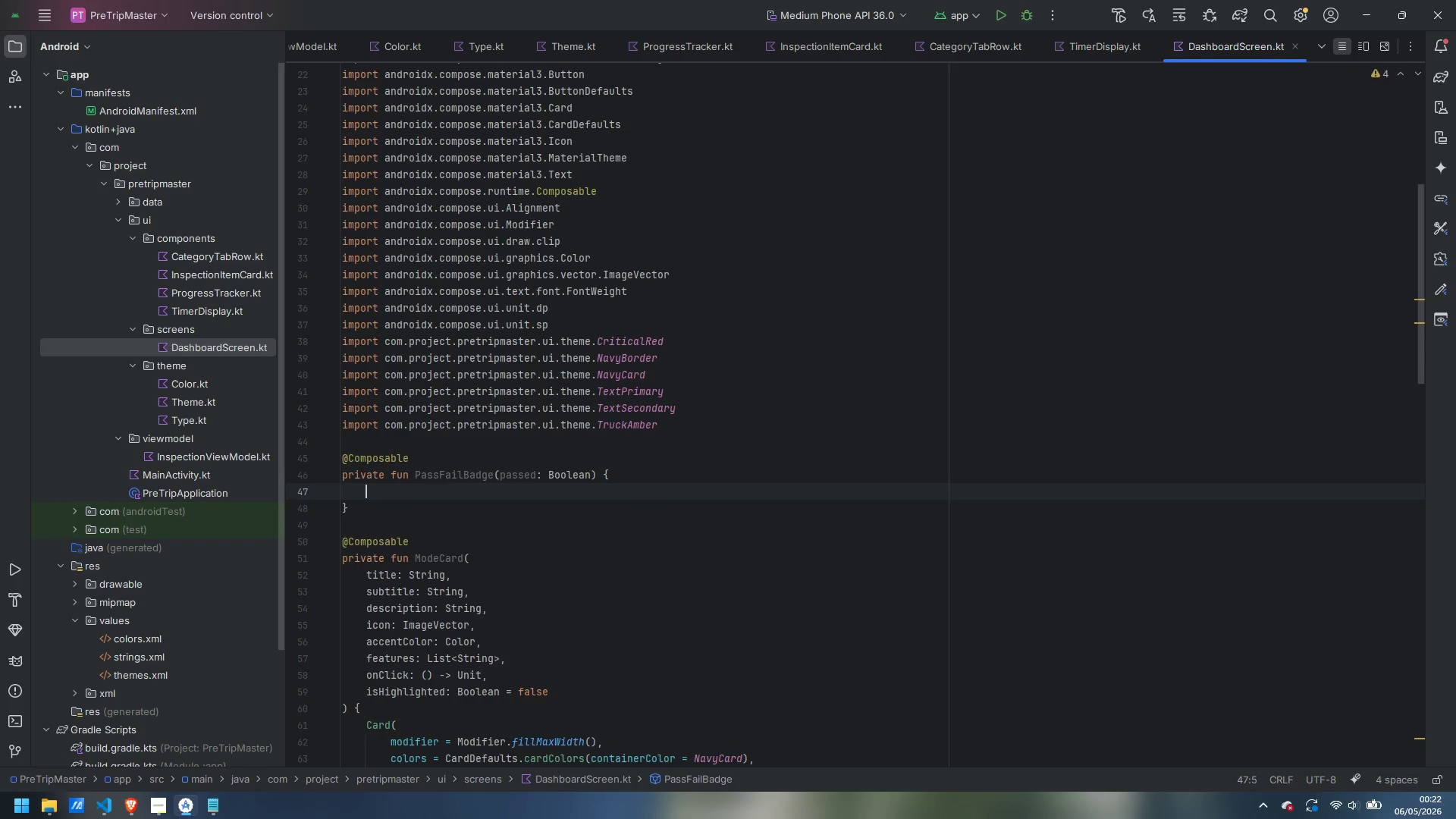 
type(val color = if (passed )
key(Backspace)
 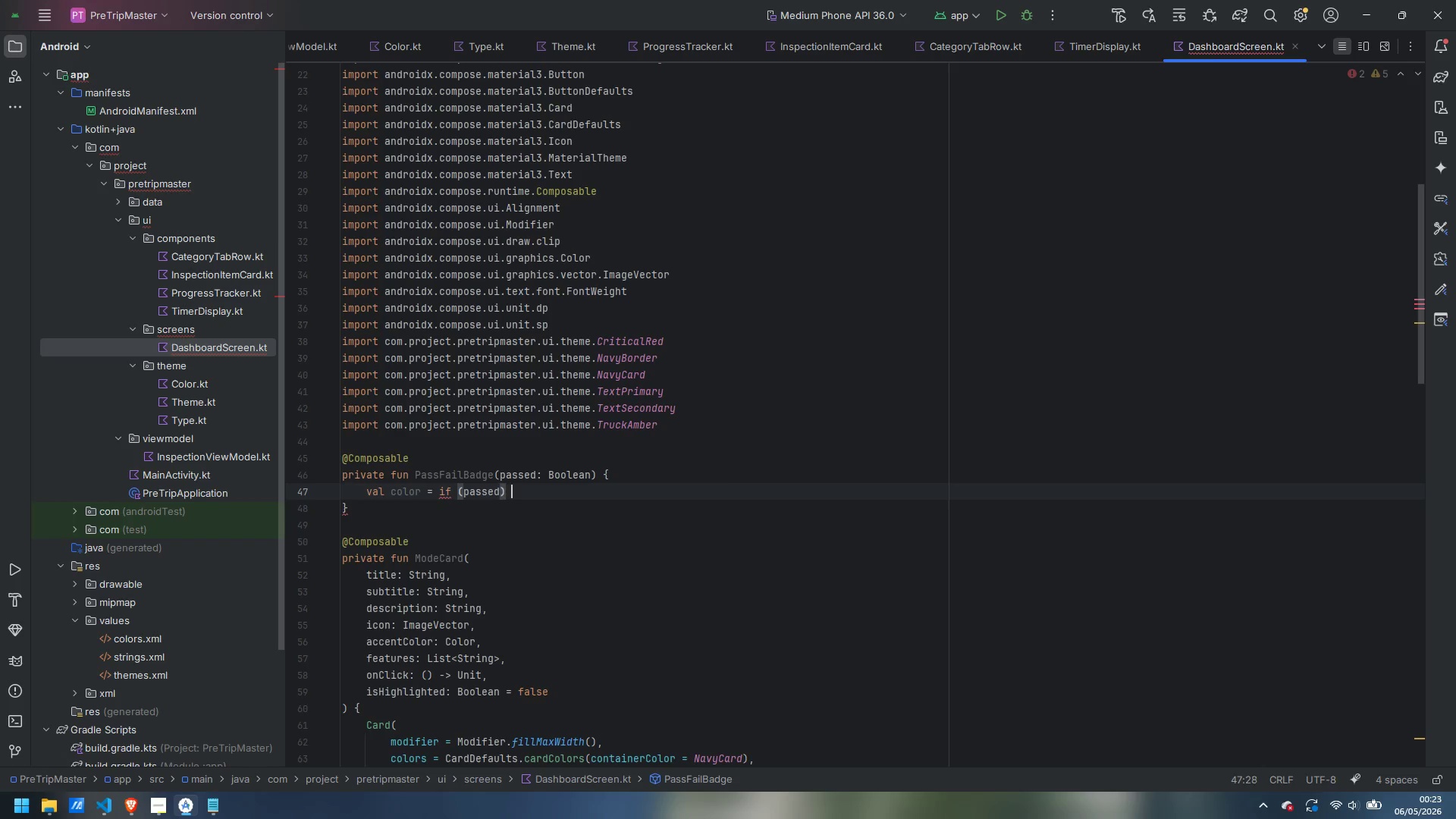 
 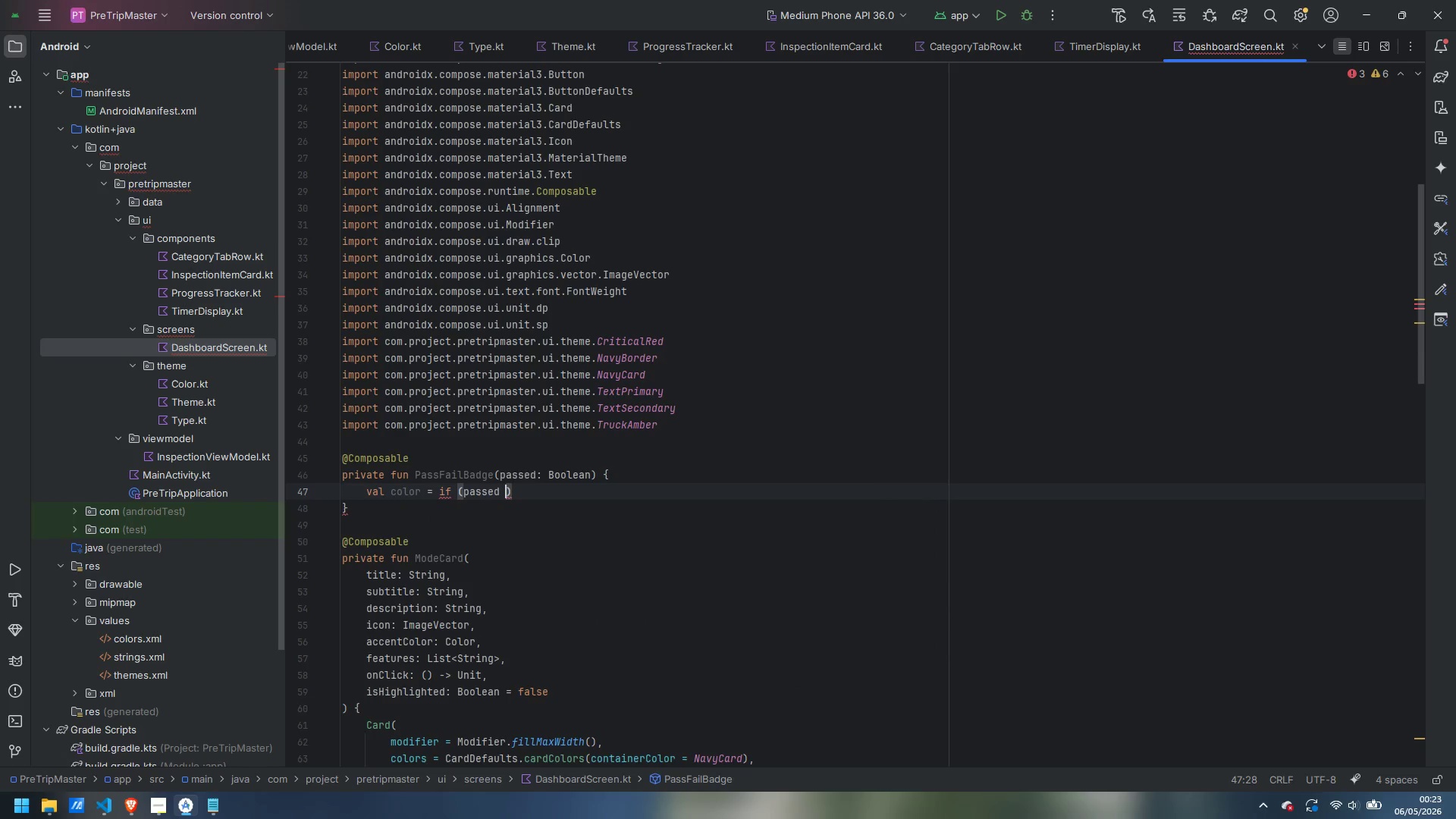 
key(ArrowRight)
 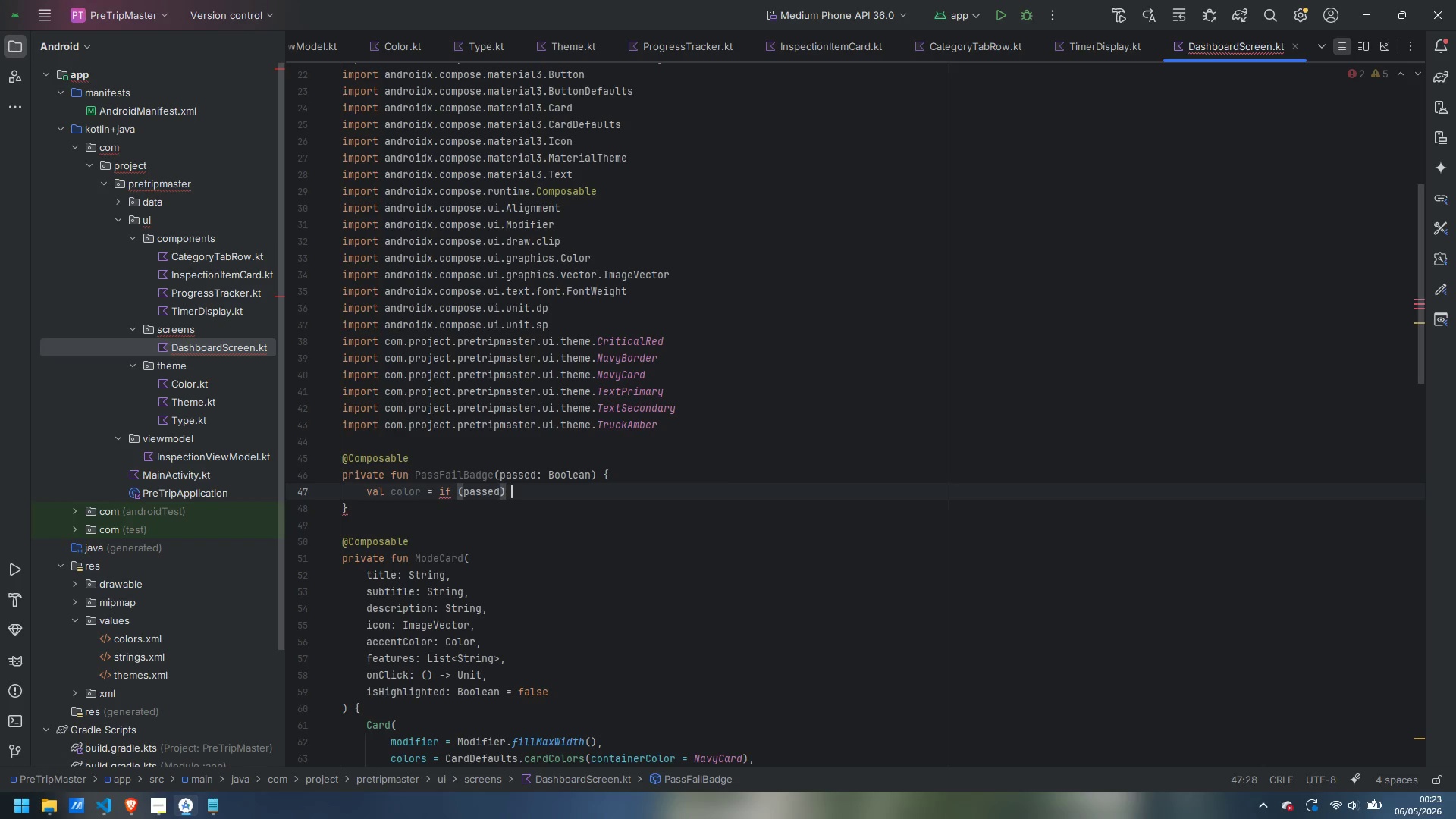 
type( Success)
 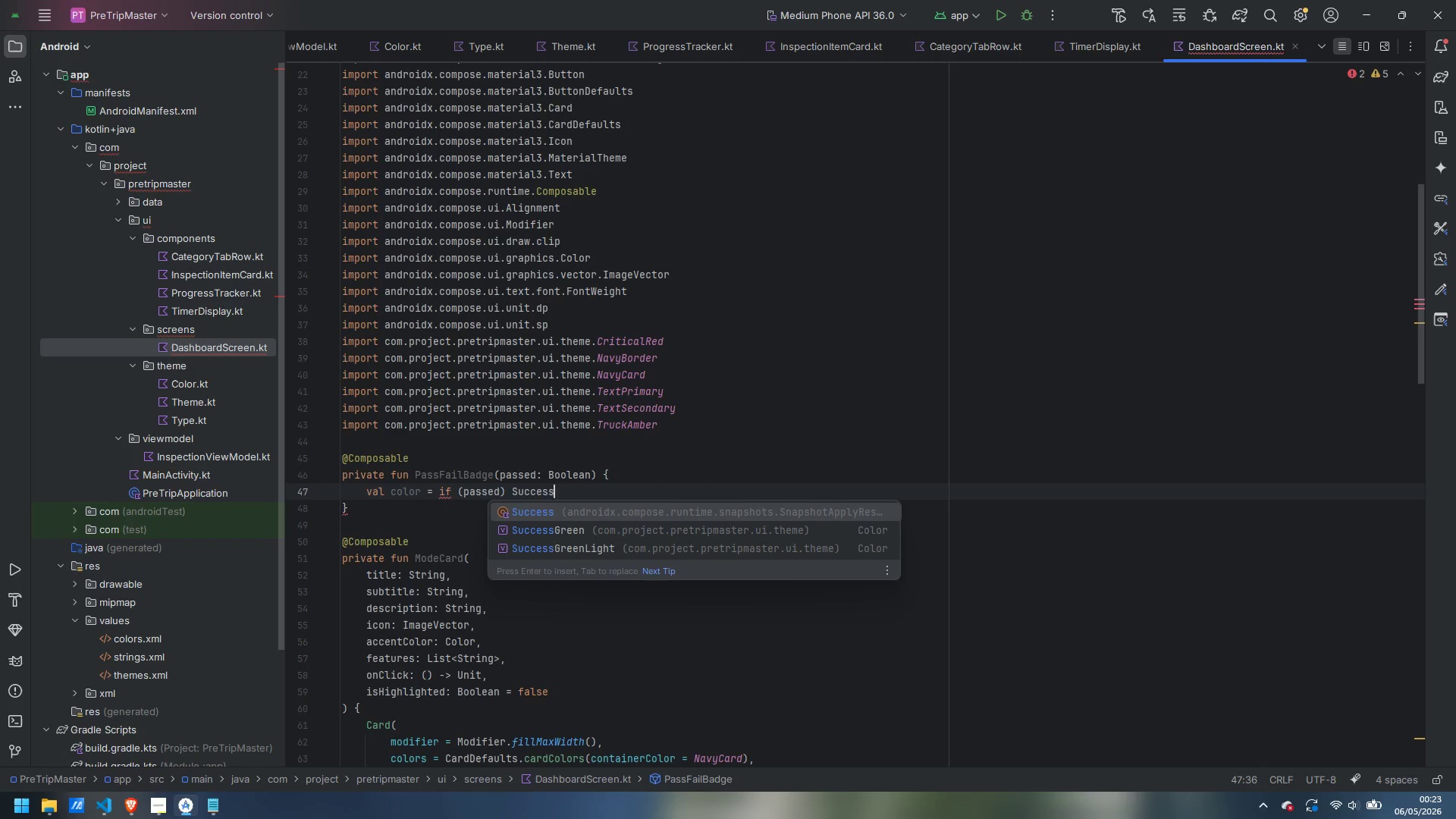 
key(ArrowDown)
 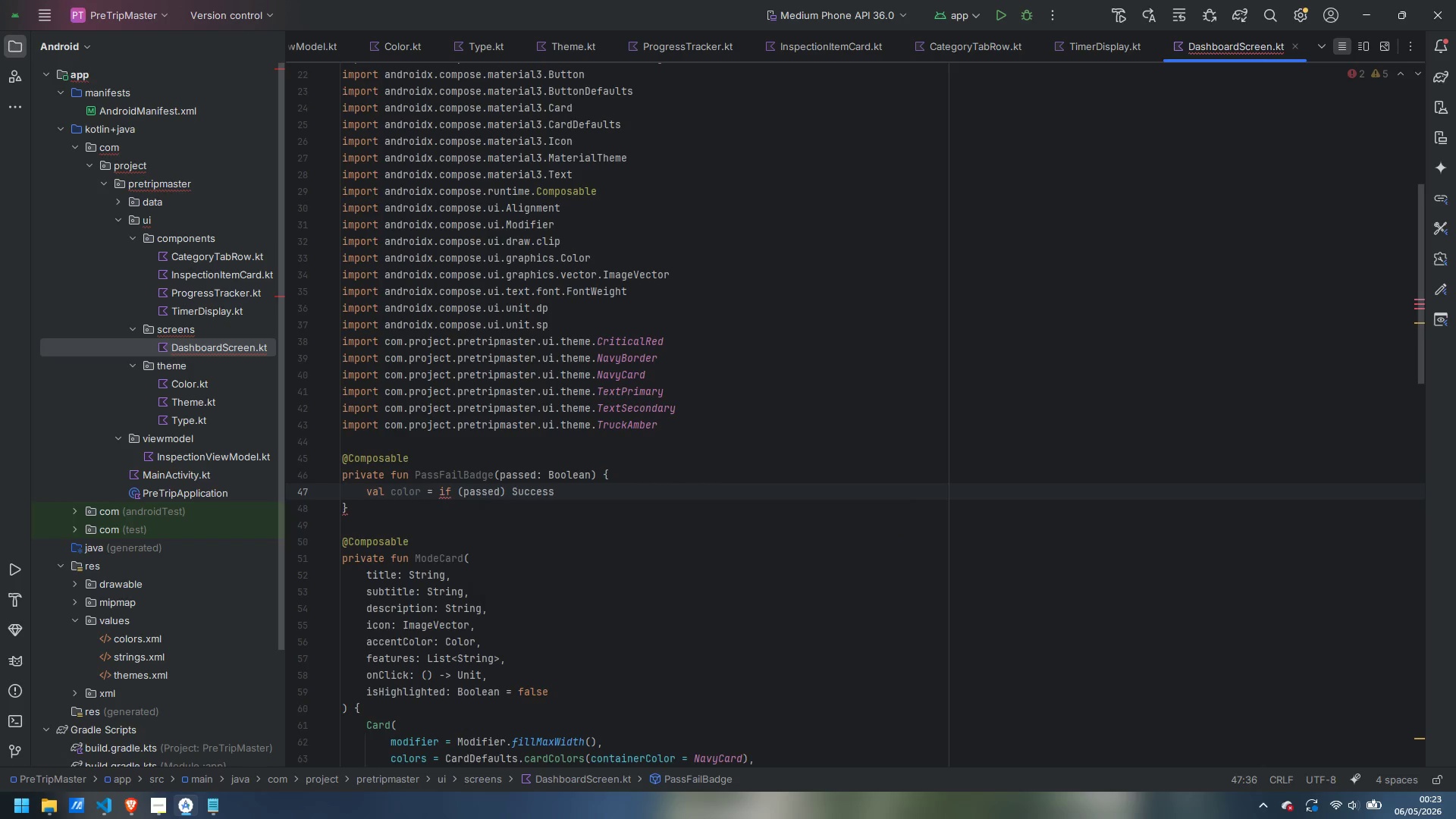 
key(Enter)
 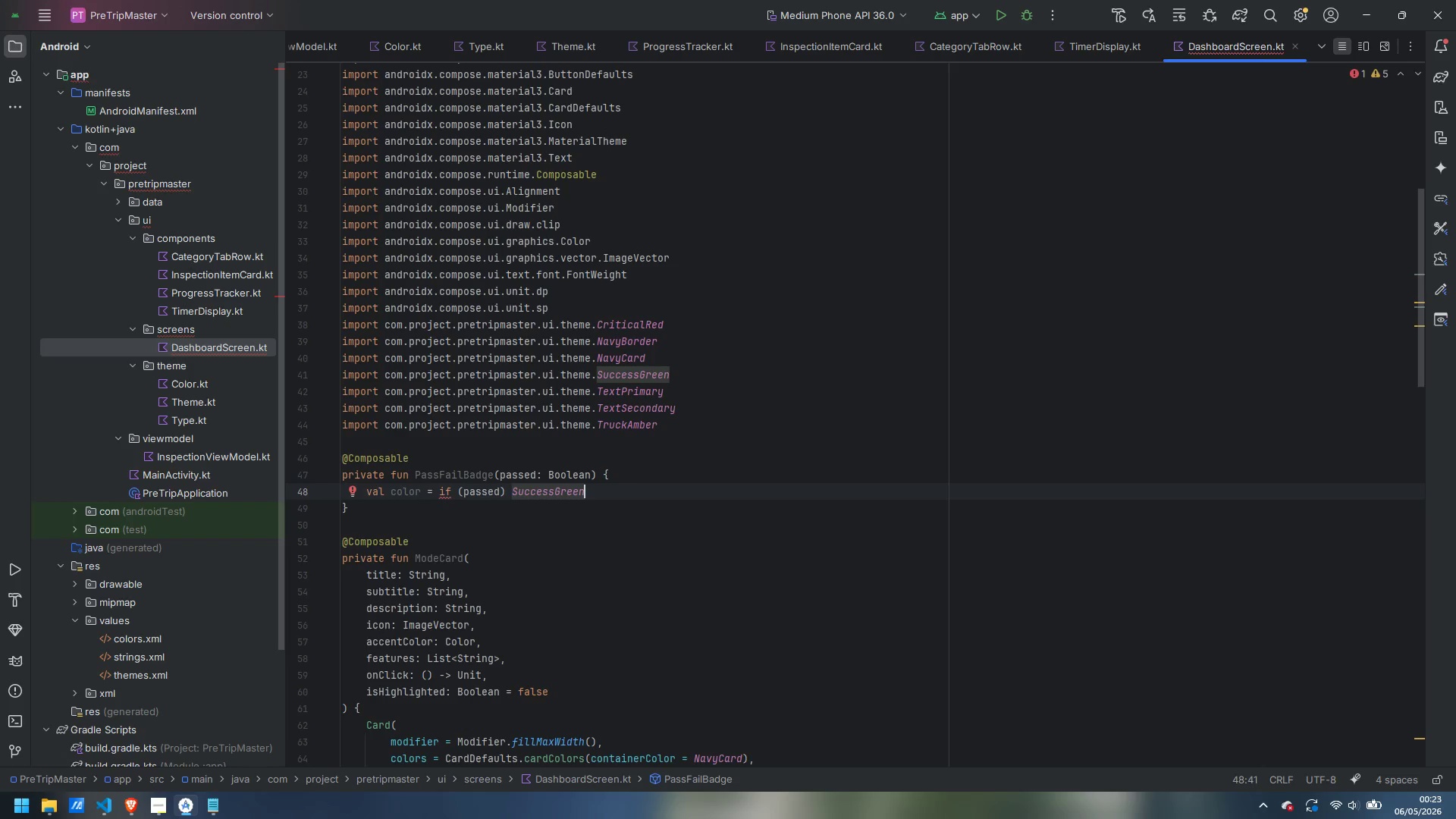 
type( else Criti)
 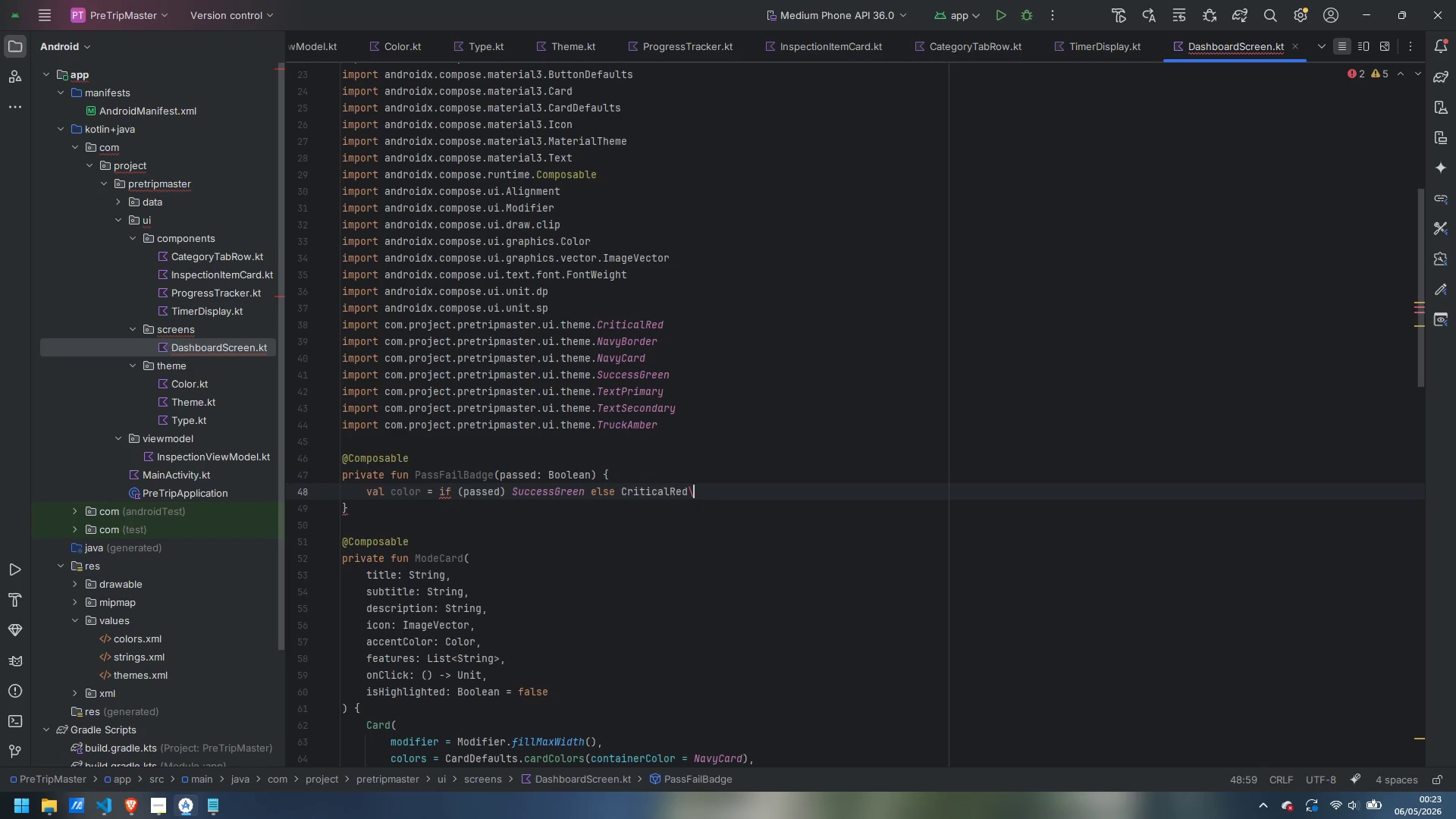 
 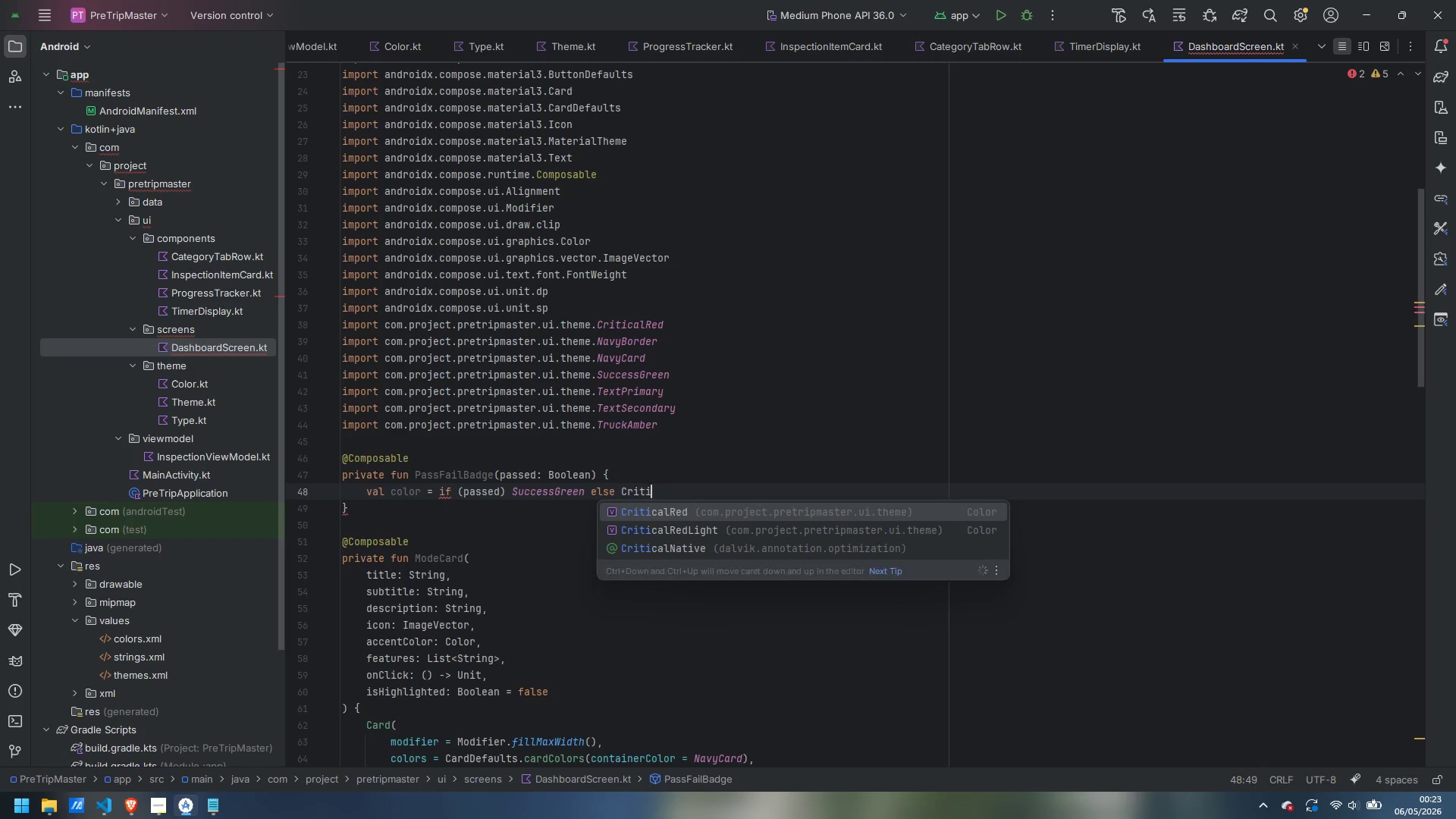 
key(Enter)
 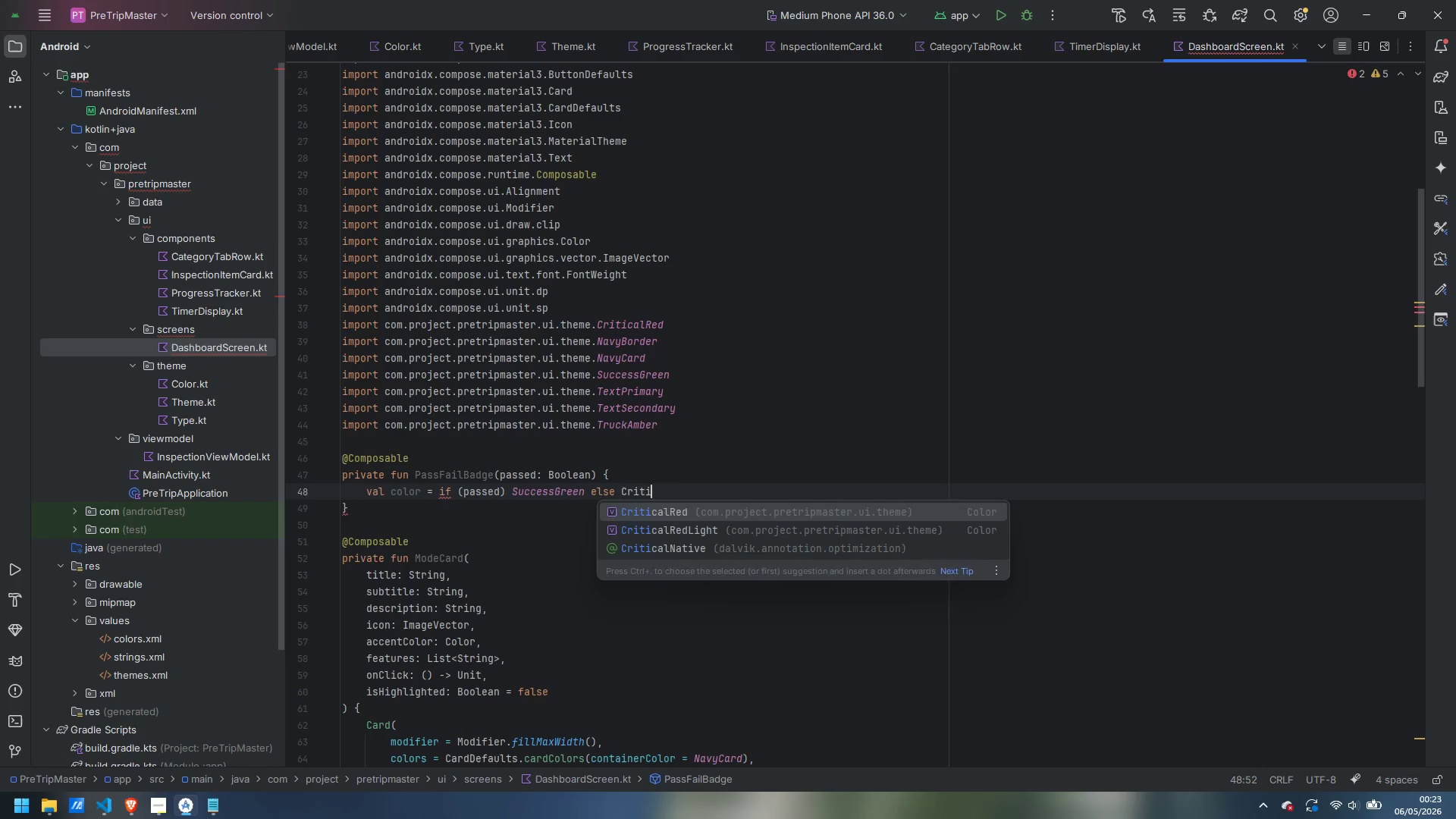 
key(Backslash)
 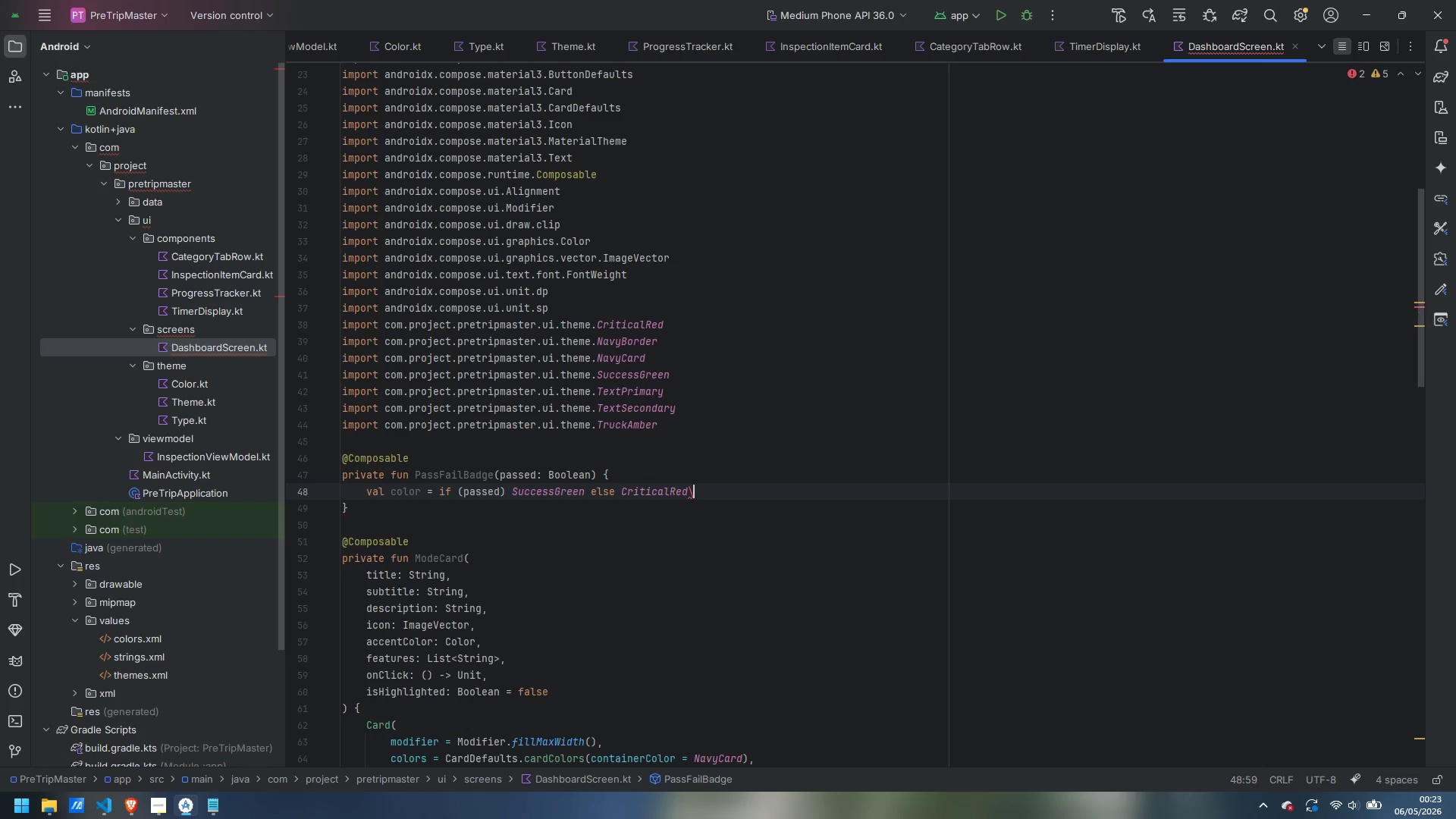 
key(Backspace)
 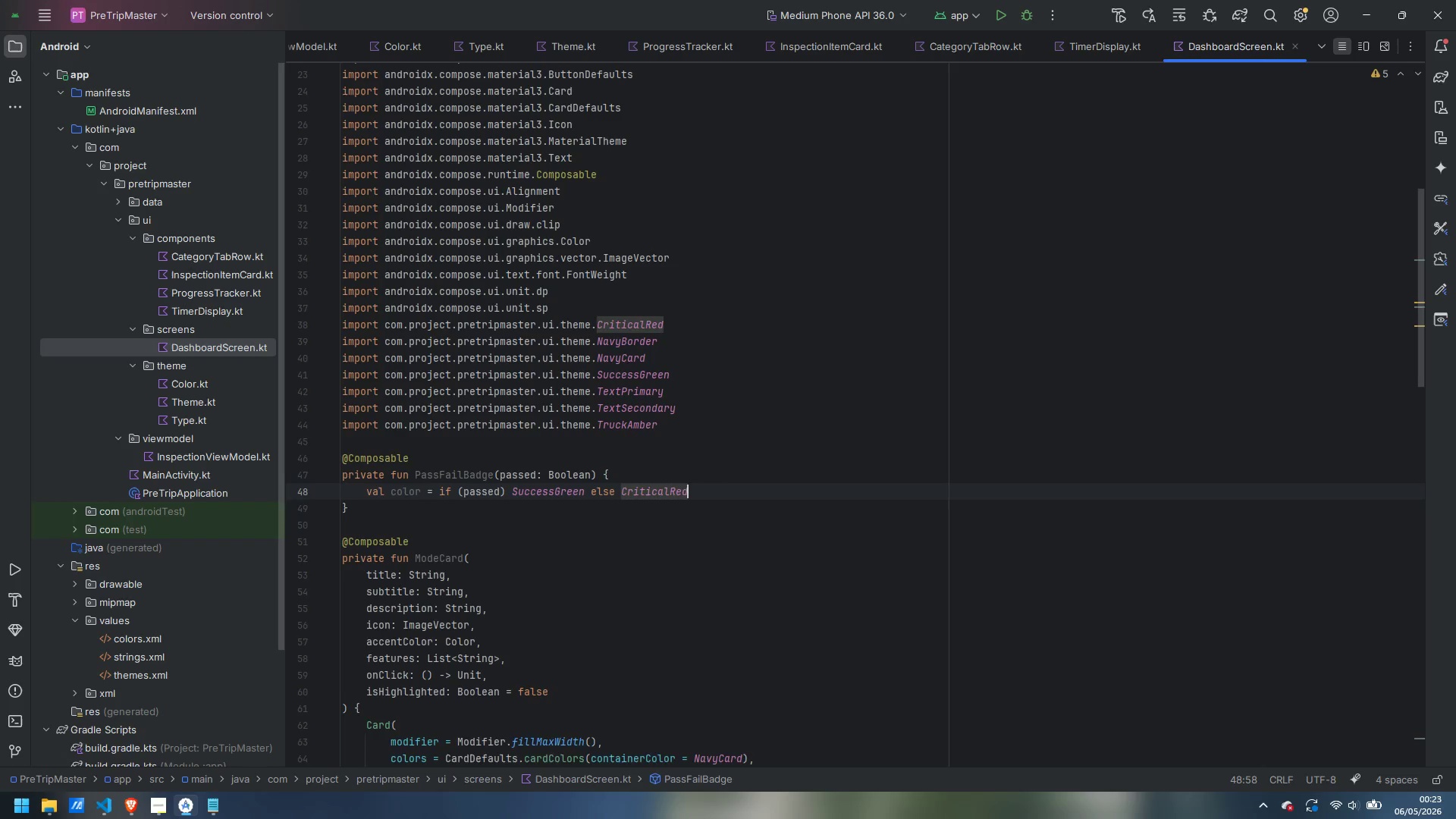 
key(Enter)
 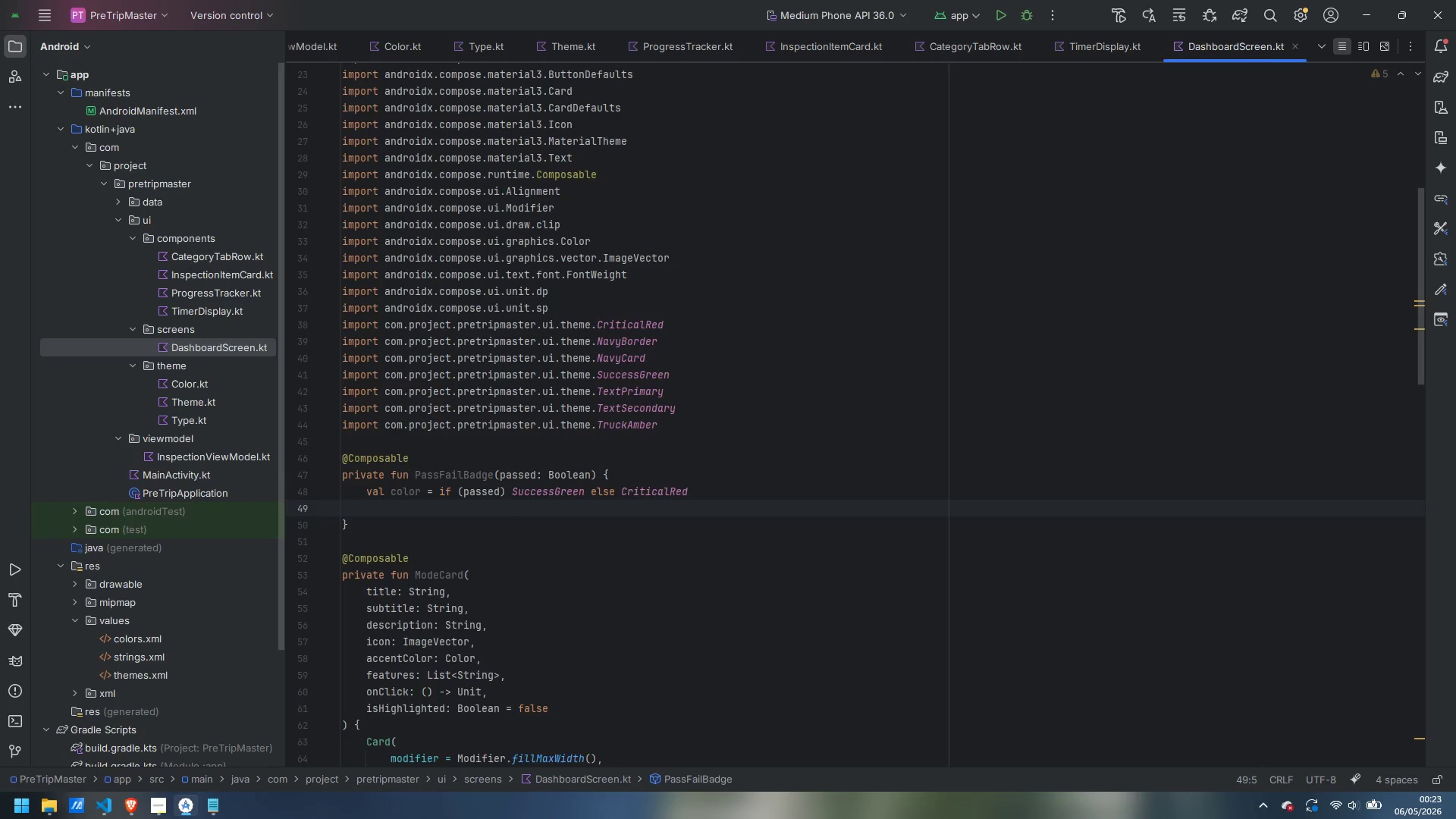 
type(val label = if (passed)
 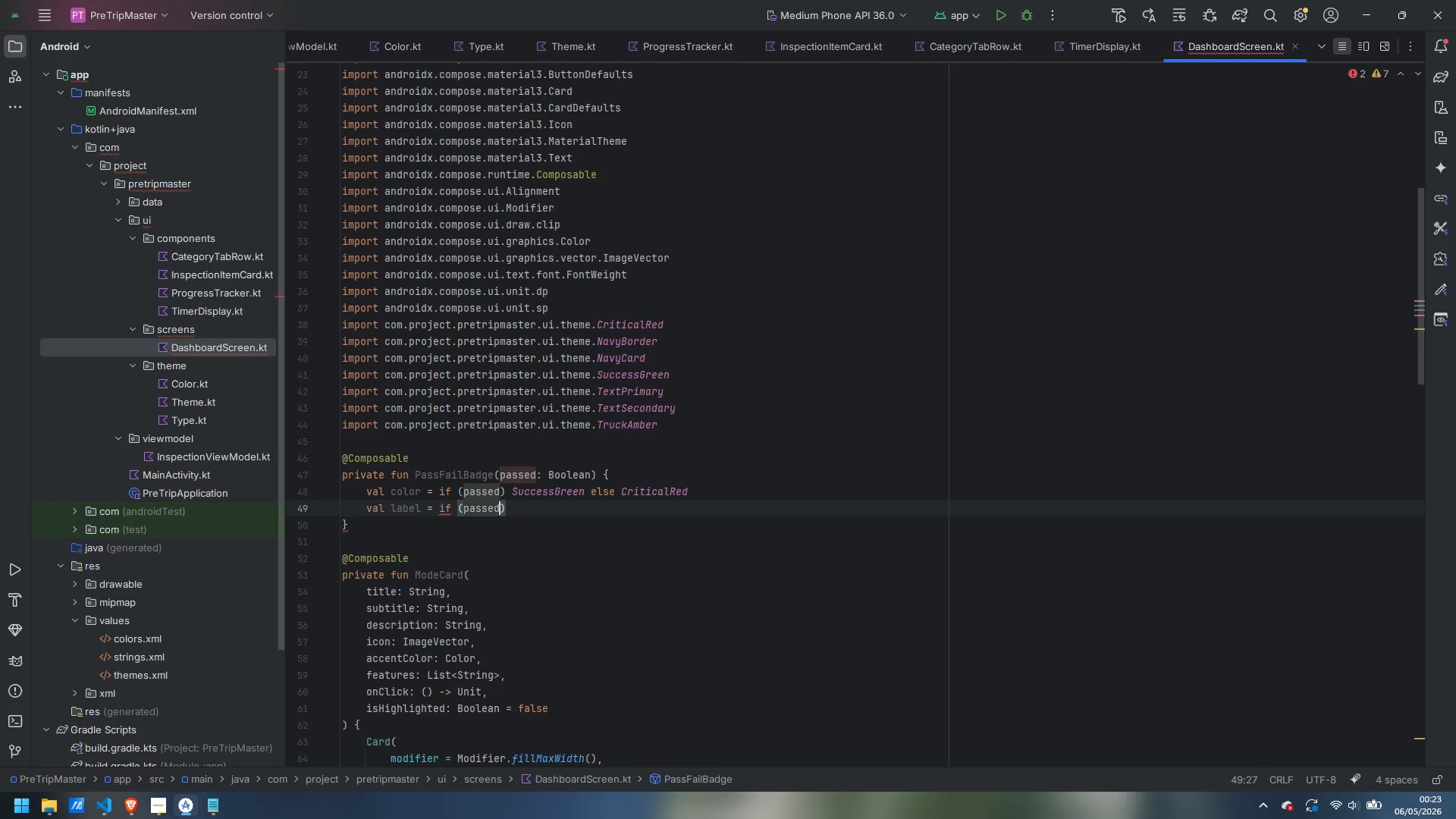 
key(ArrowRight)
 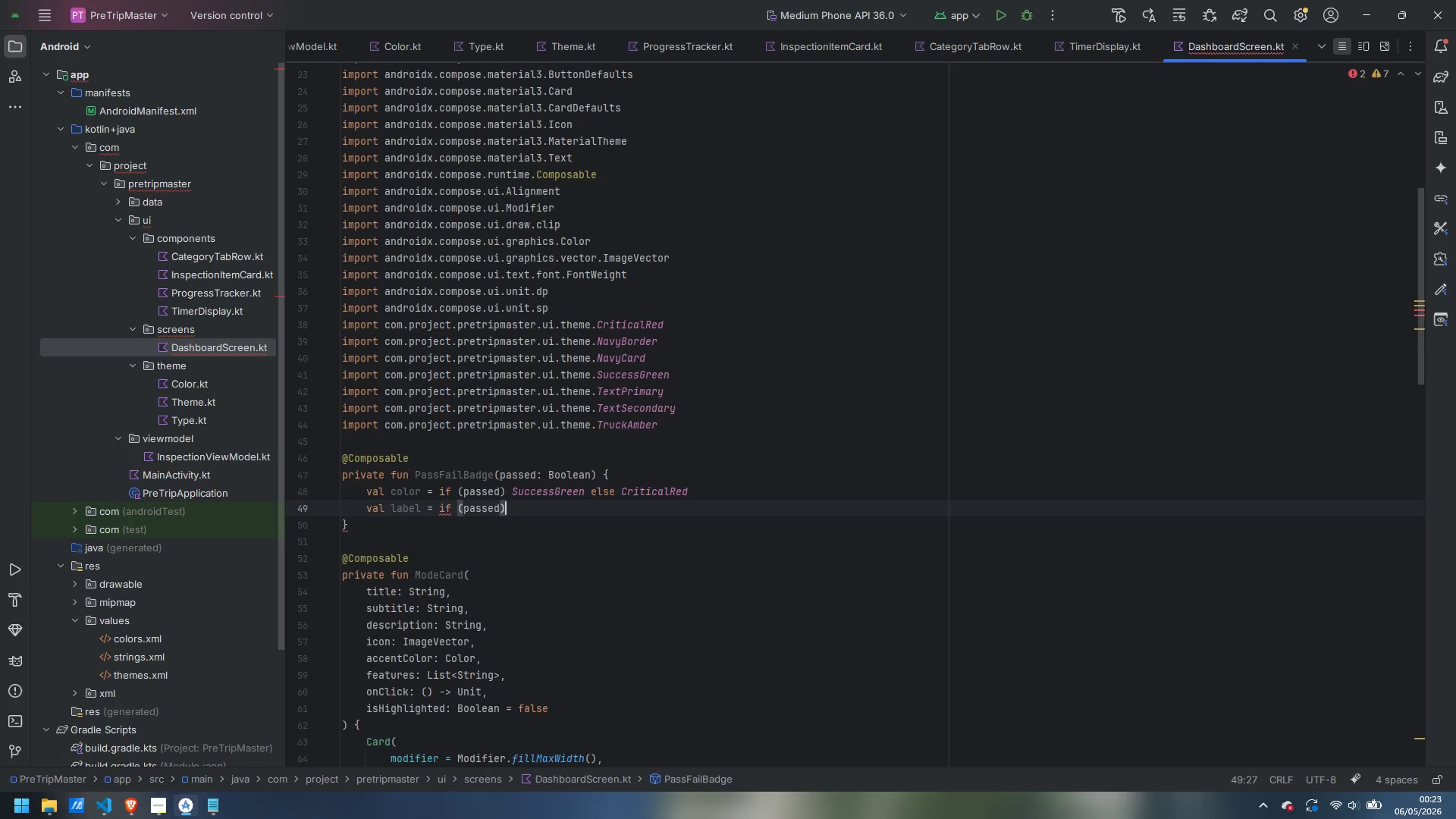 
type( "PASSED)
 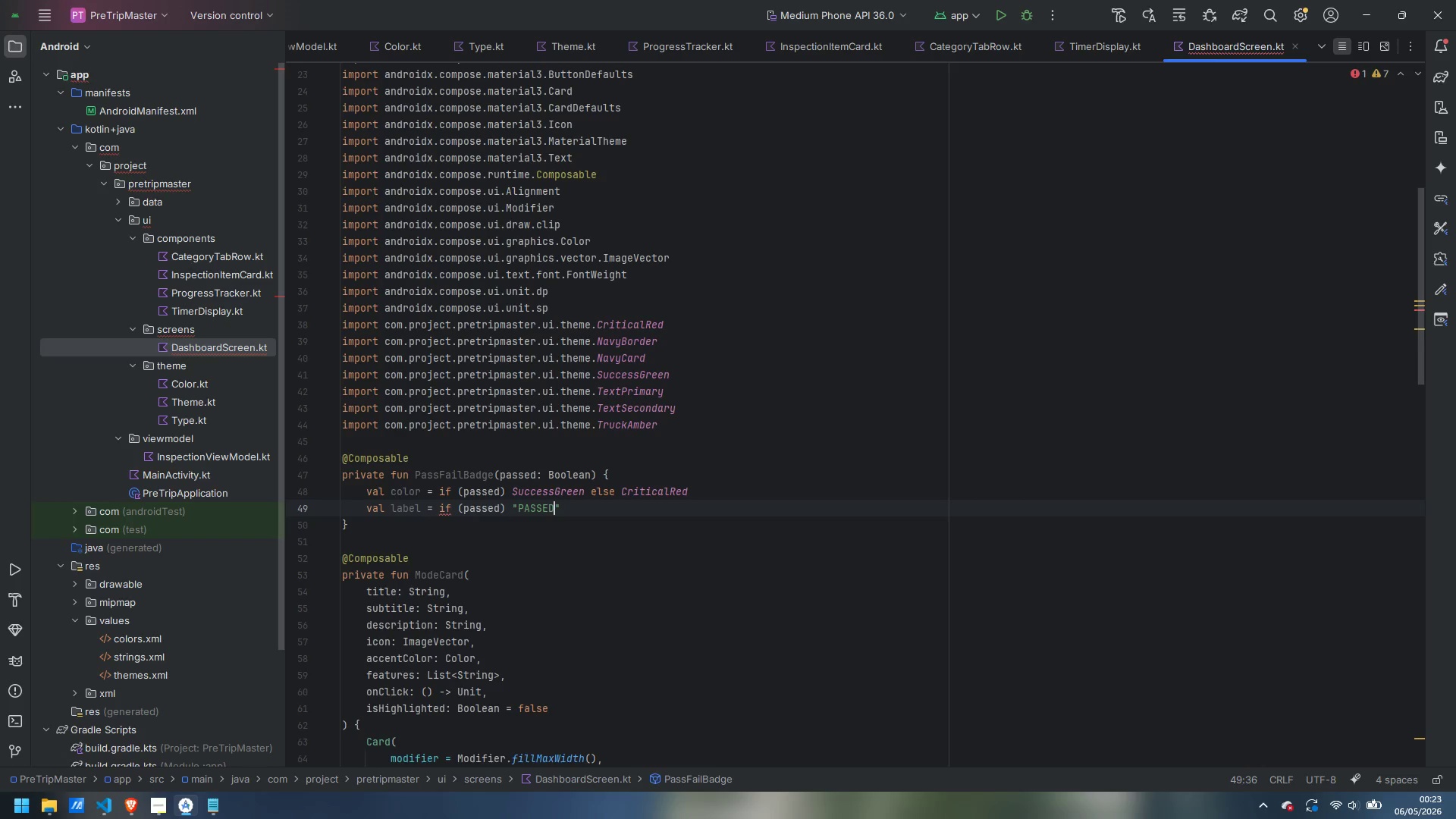 
key(ArrowRight)
 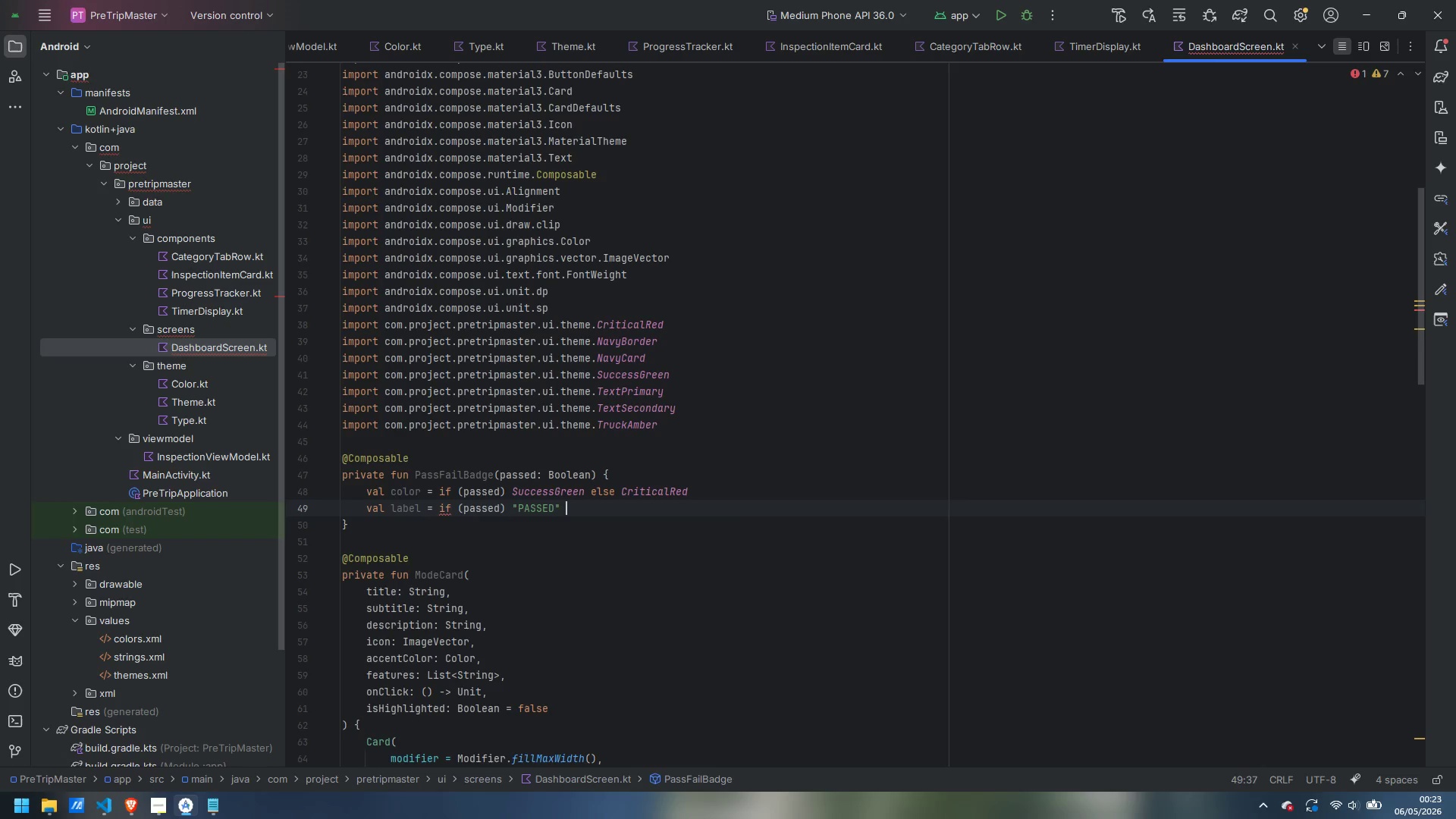 
type( else "FAILED)
 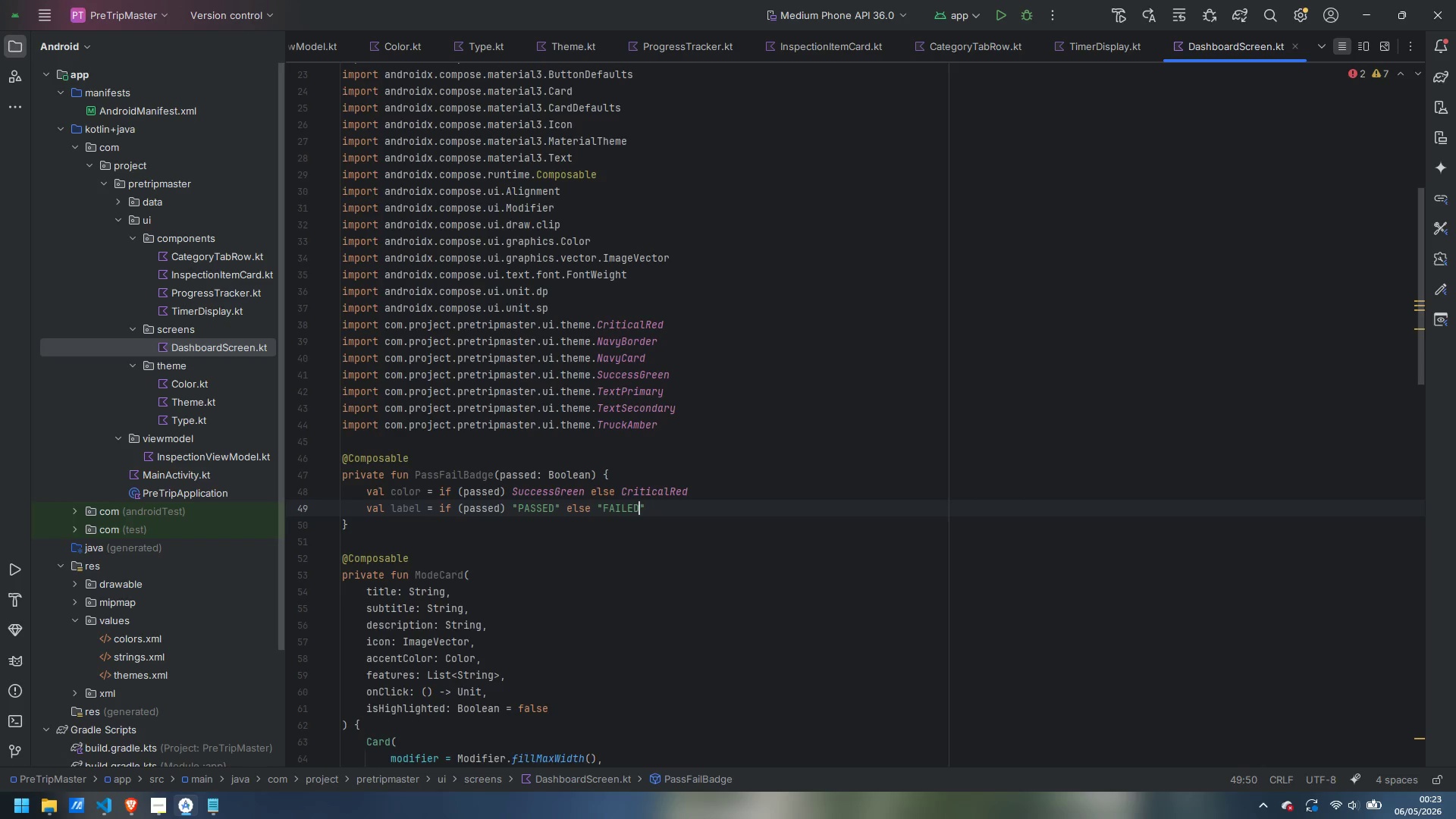 
key(ArrowRight)
 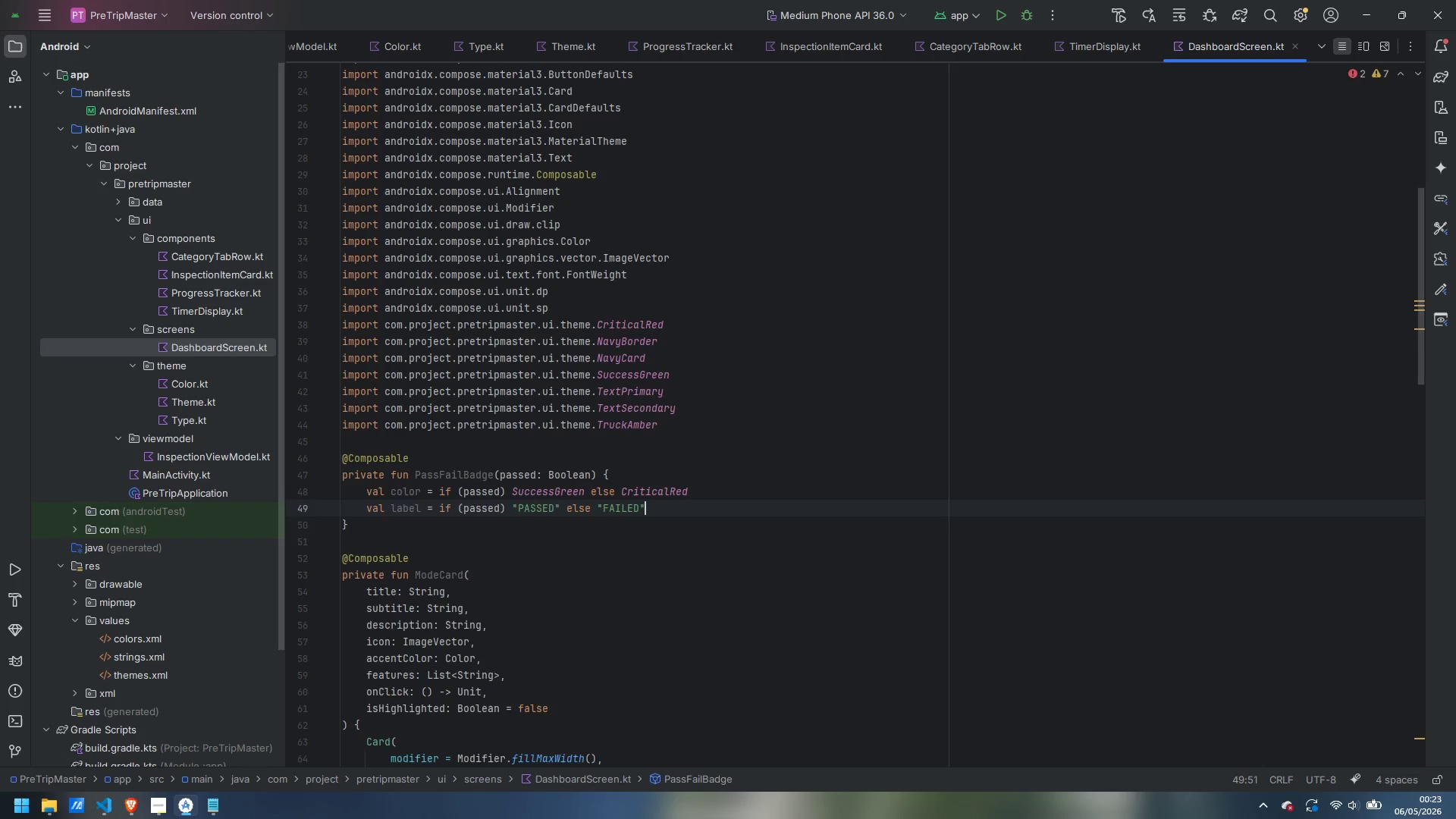 
key(Enter)
 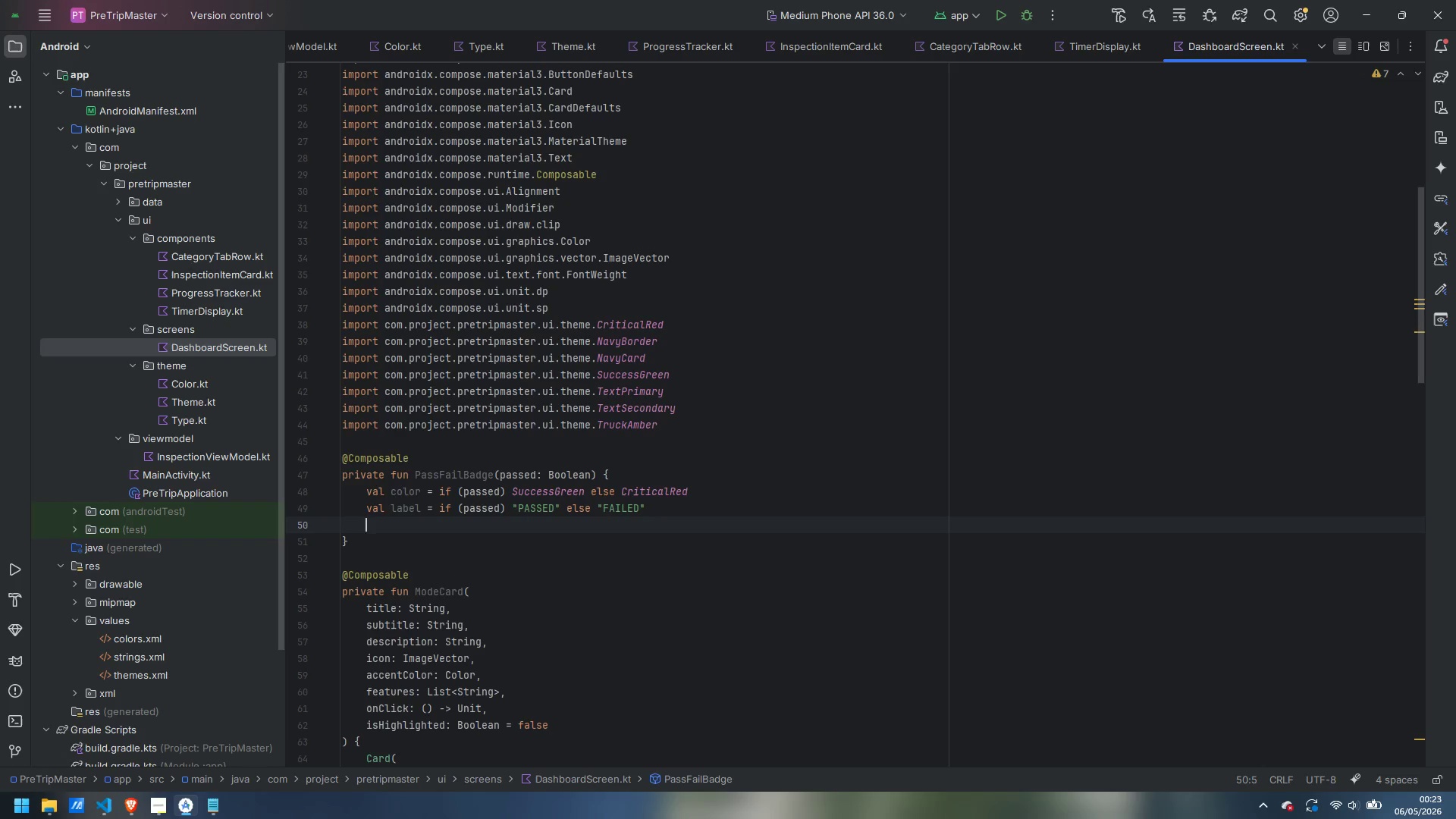 
type(val icon = if (passed)
 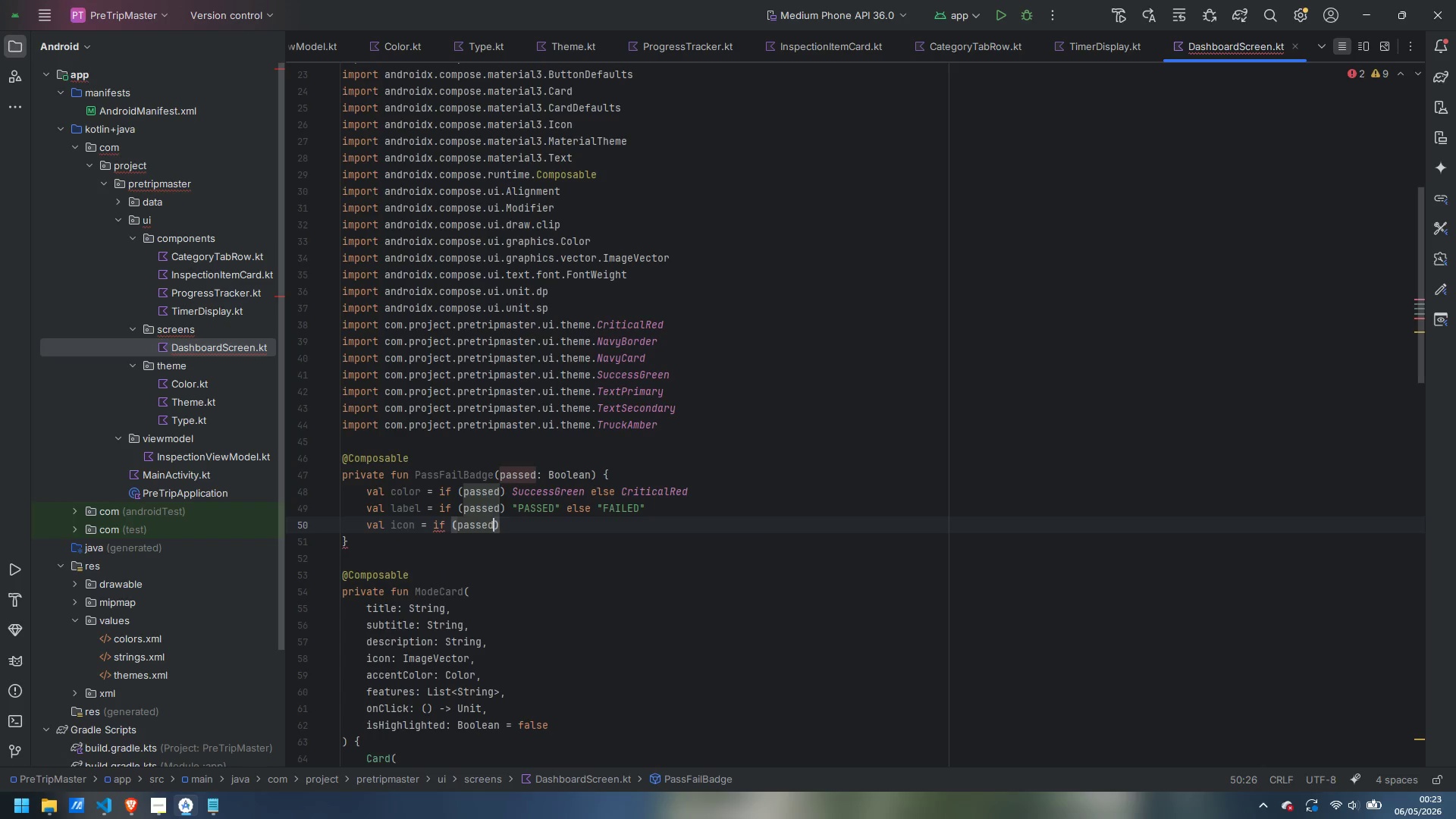 
key(ArrowRight)
 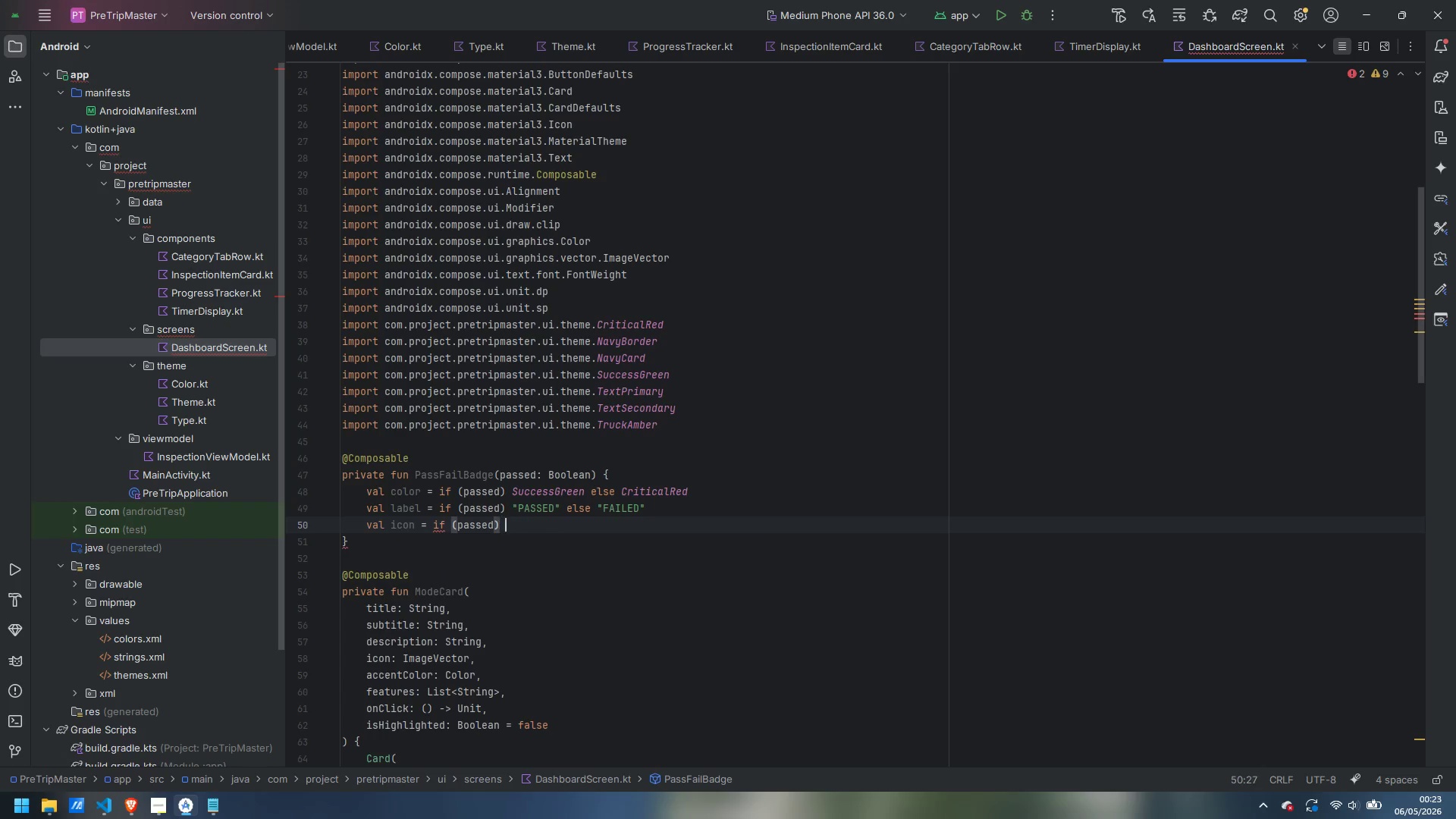 
type( Icons.d)
 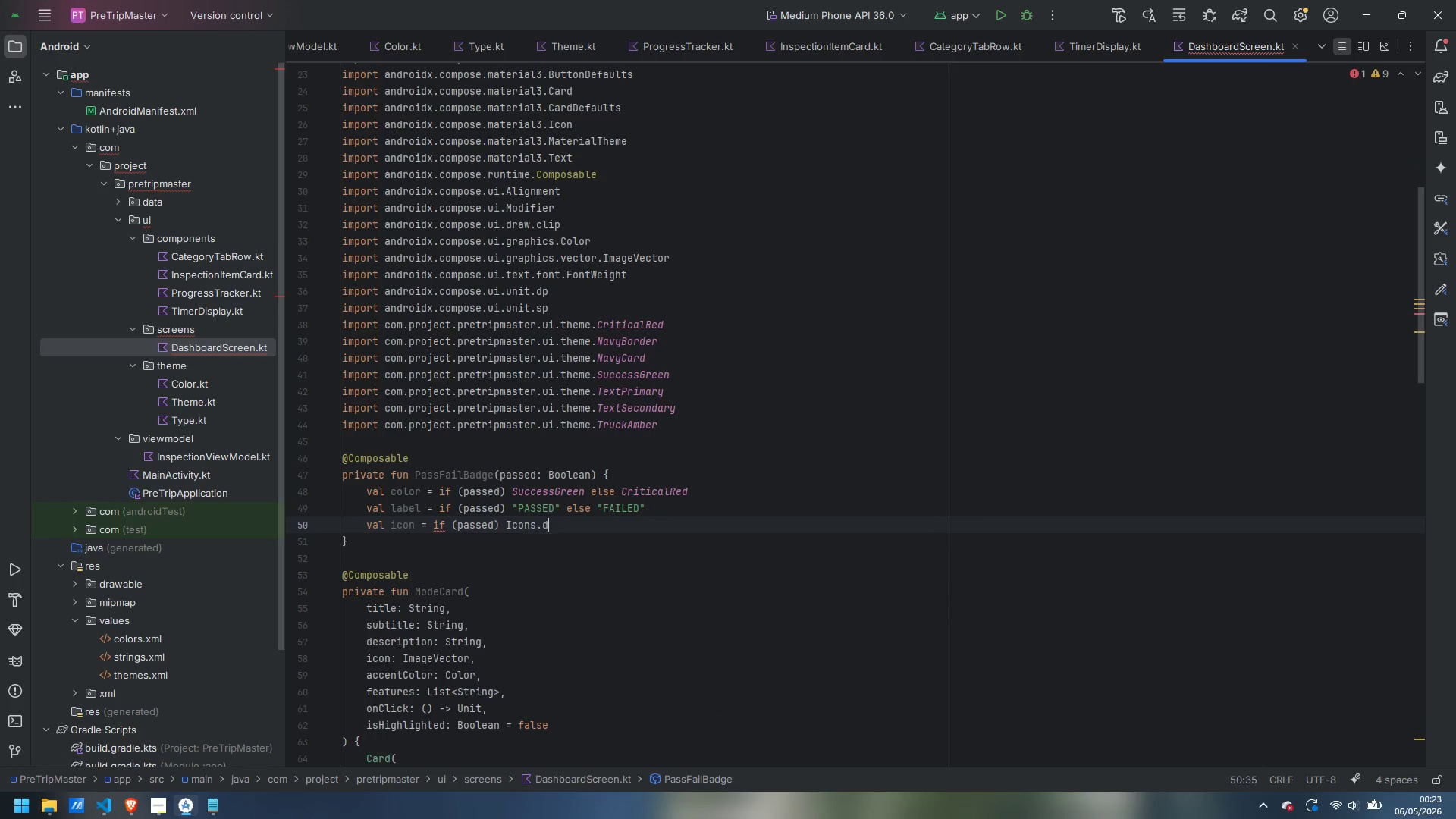 
key(Enter)
 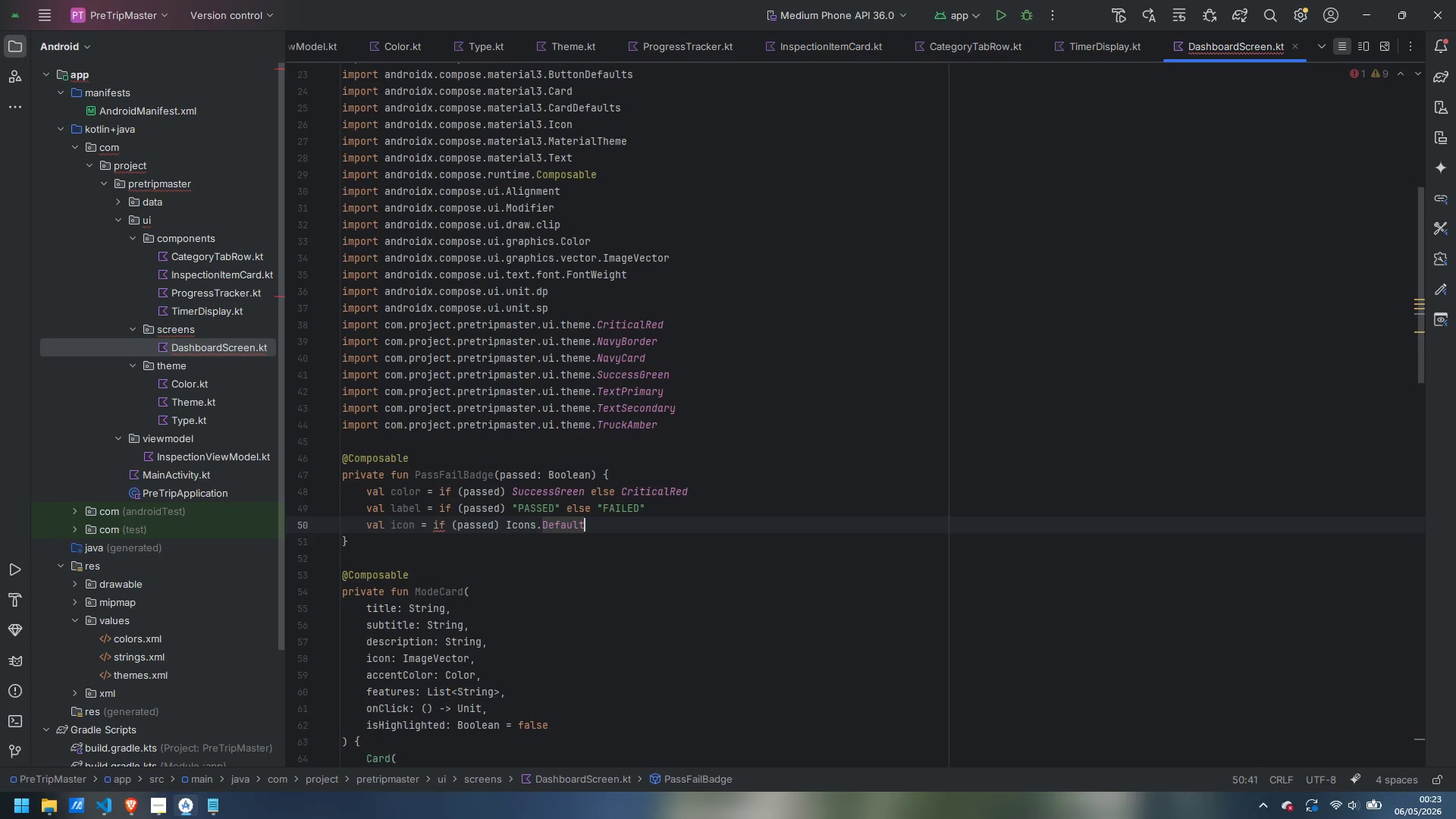 
type(.Chec)
 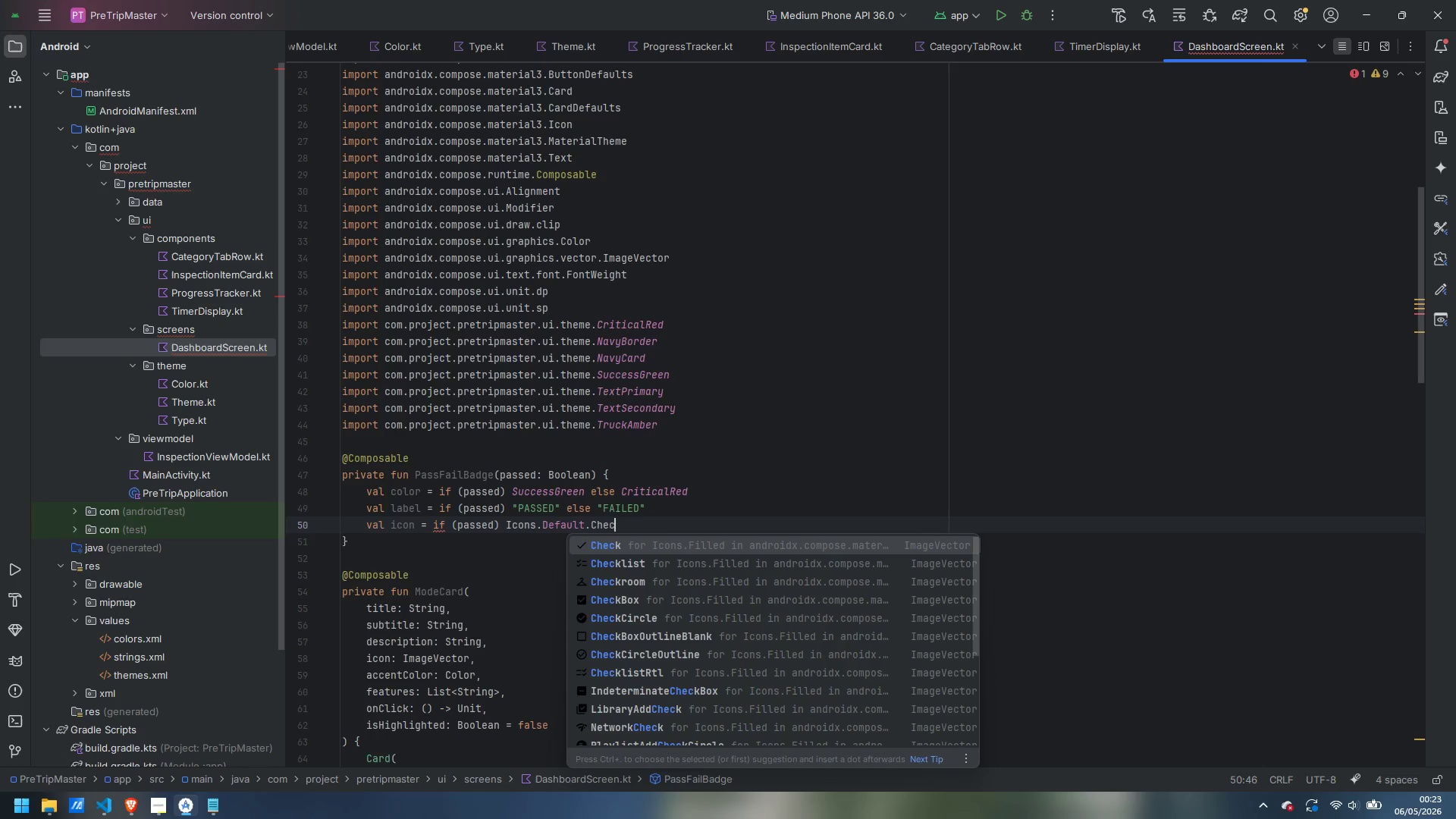 
key(ArrowDown)
 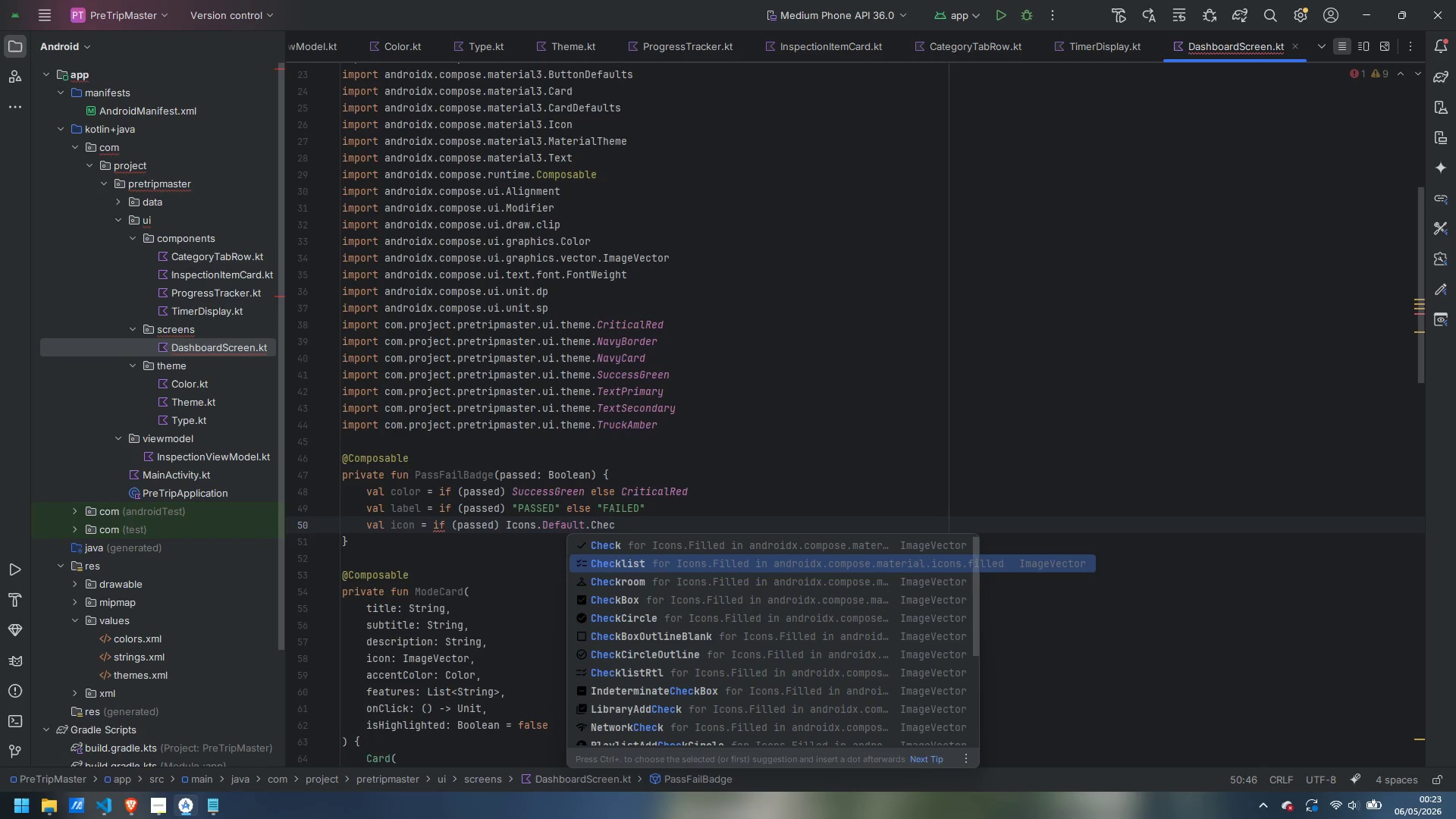 
key(ArrowDown)
 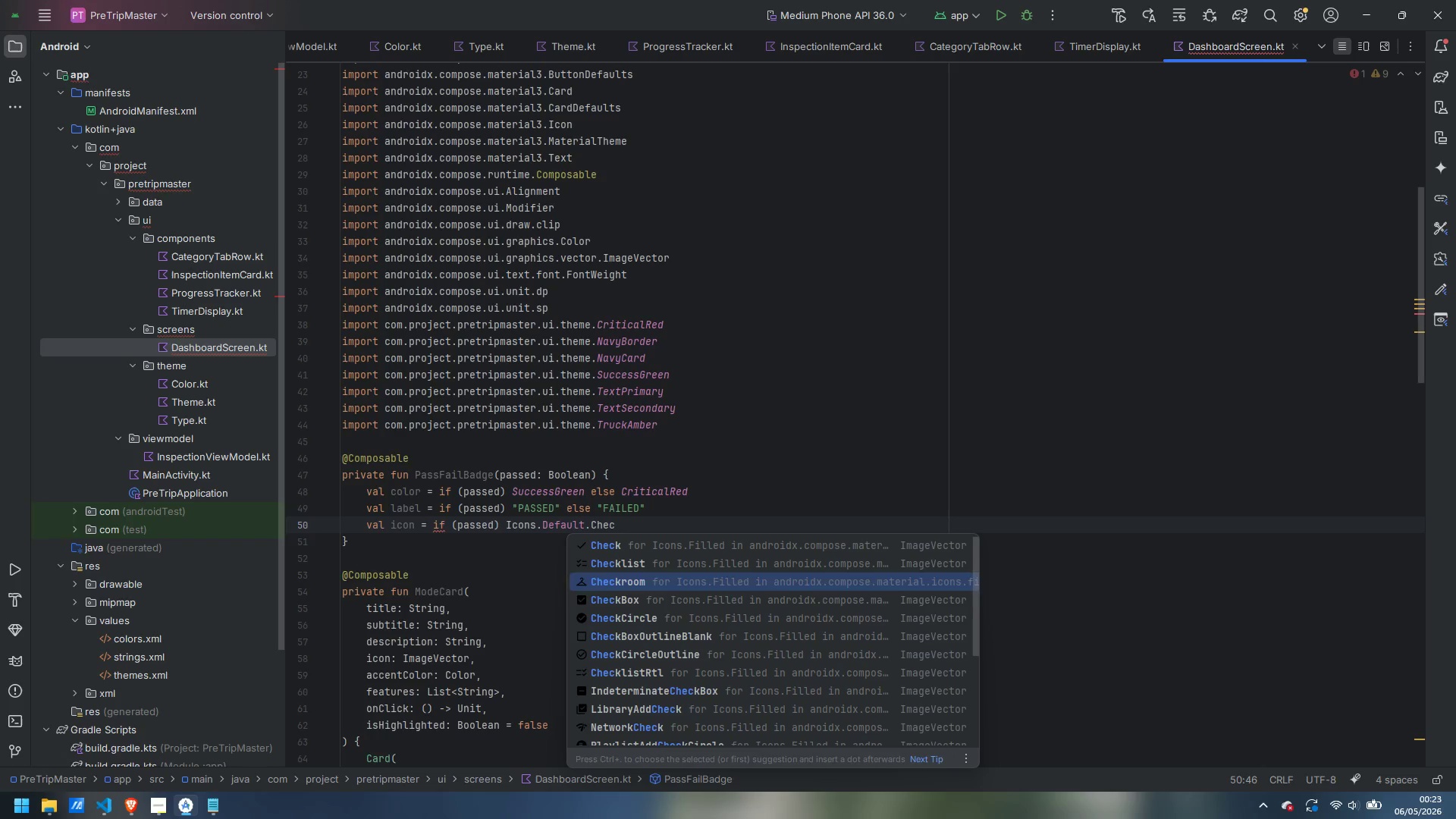 
key(ArrowDown)
 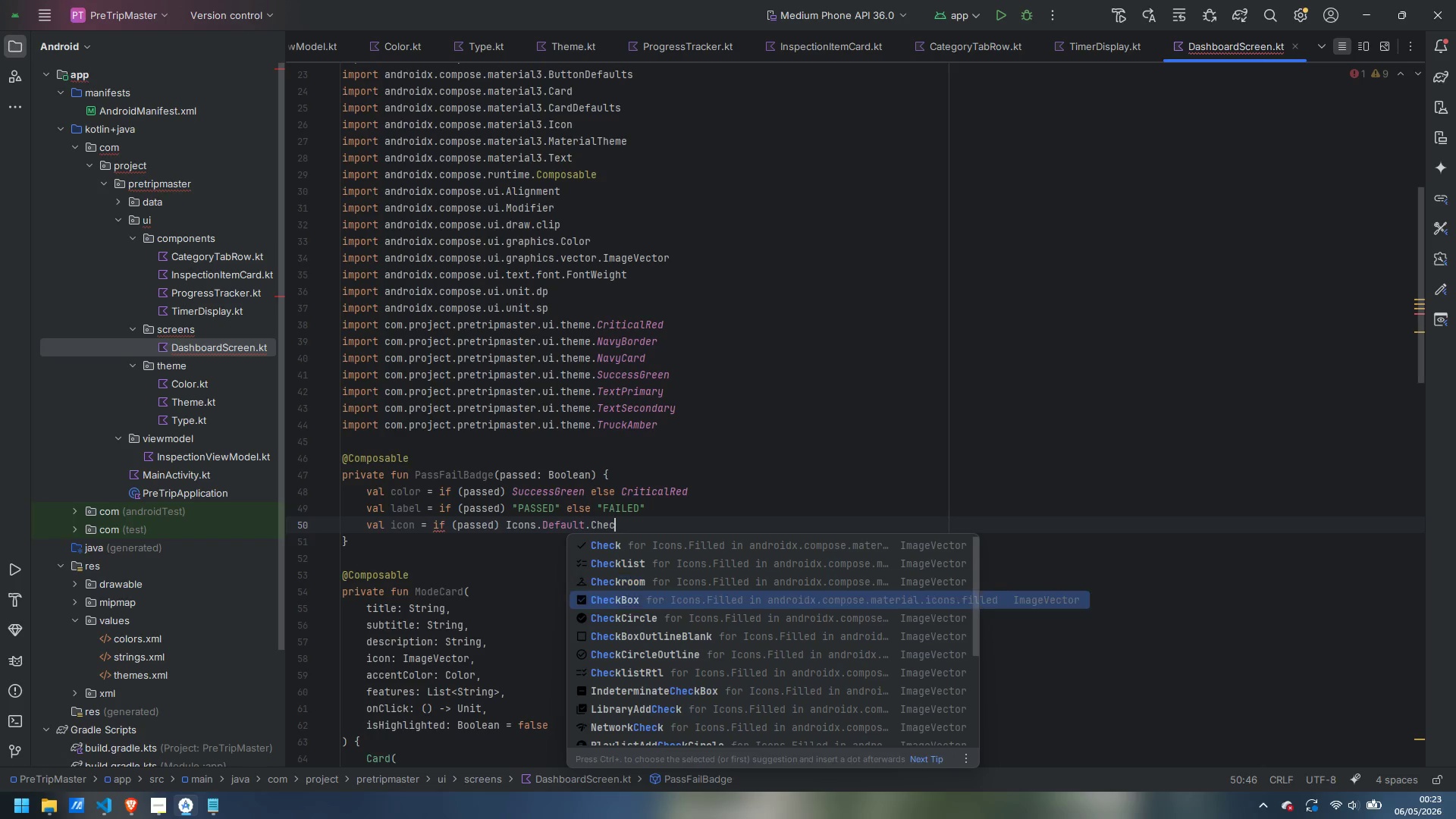 
key(ArrowDown)
 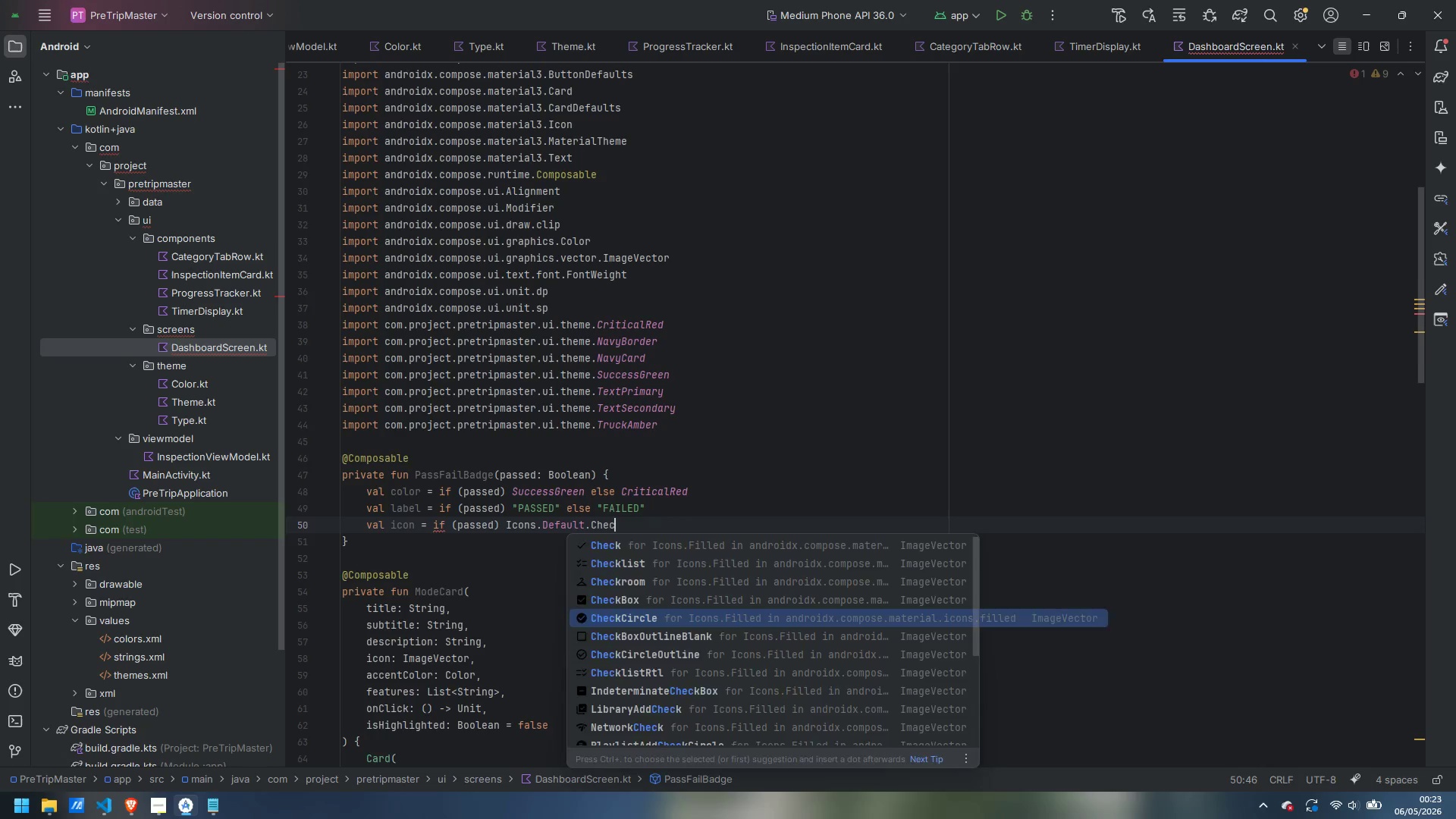 
key(Enter)
 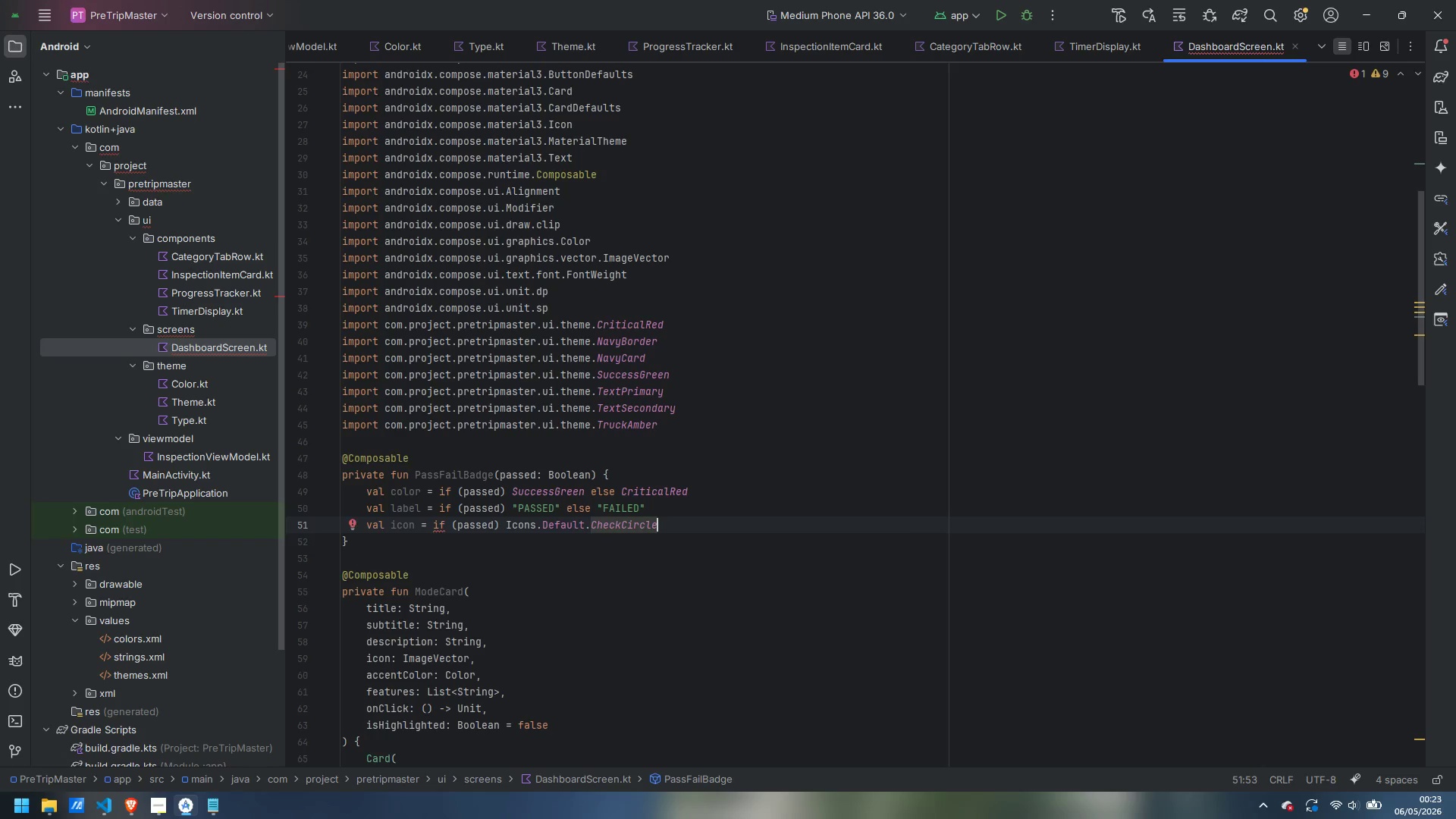 
type( else Icons.De)
 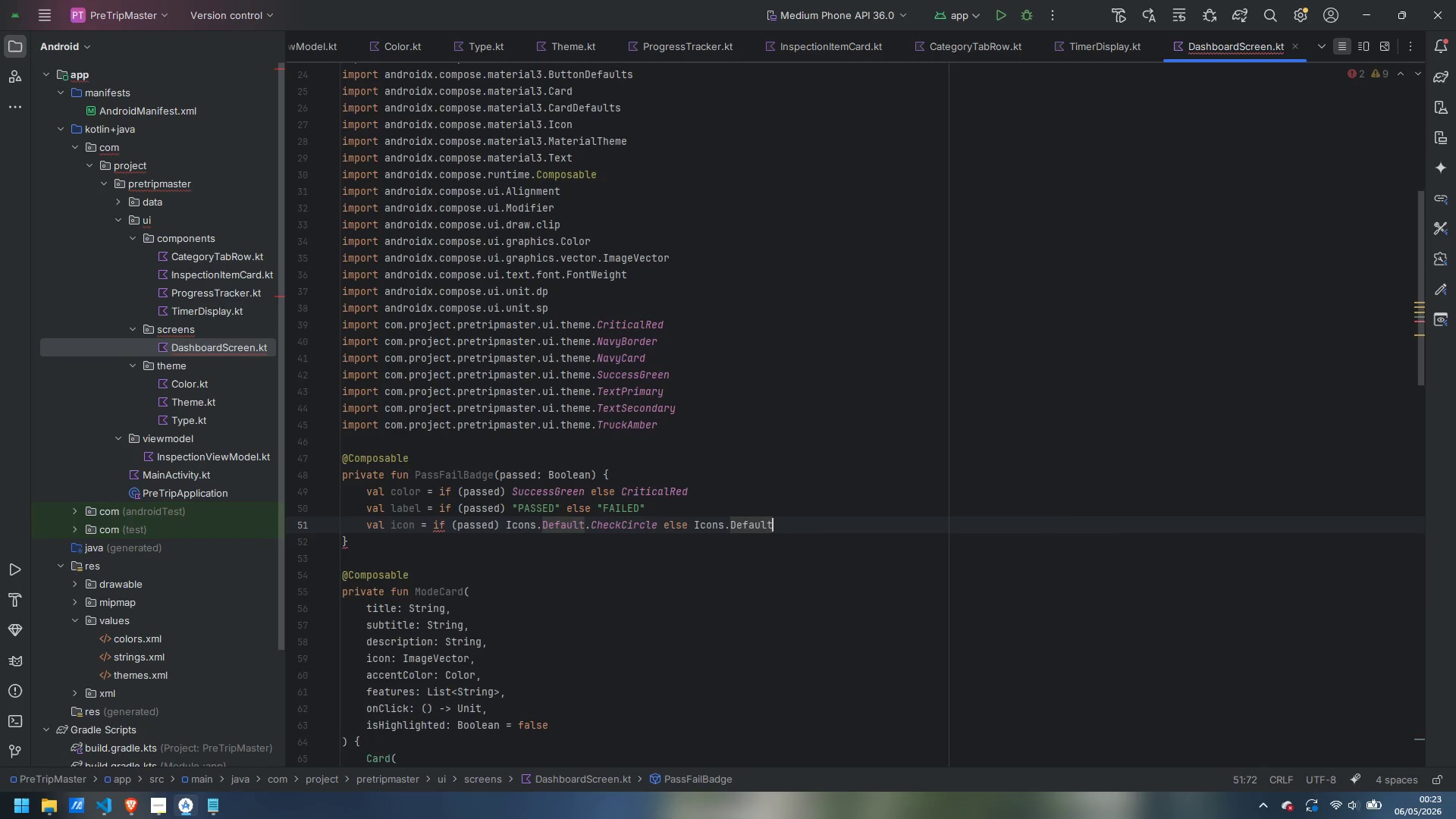 
 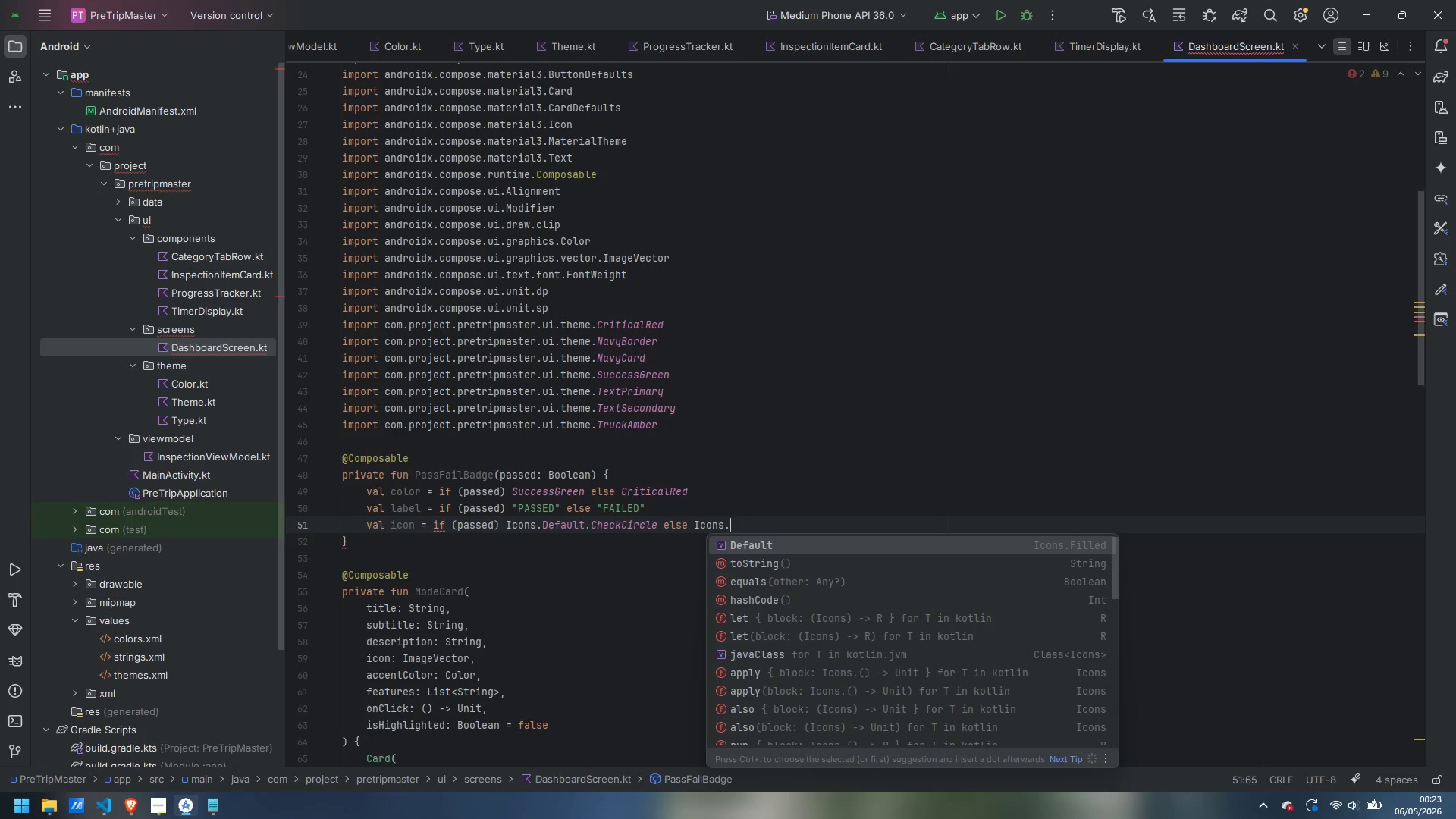 
key(Enter)
 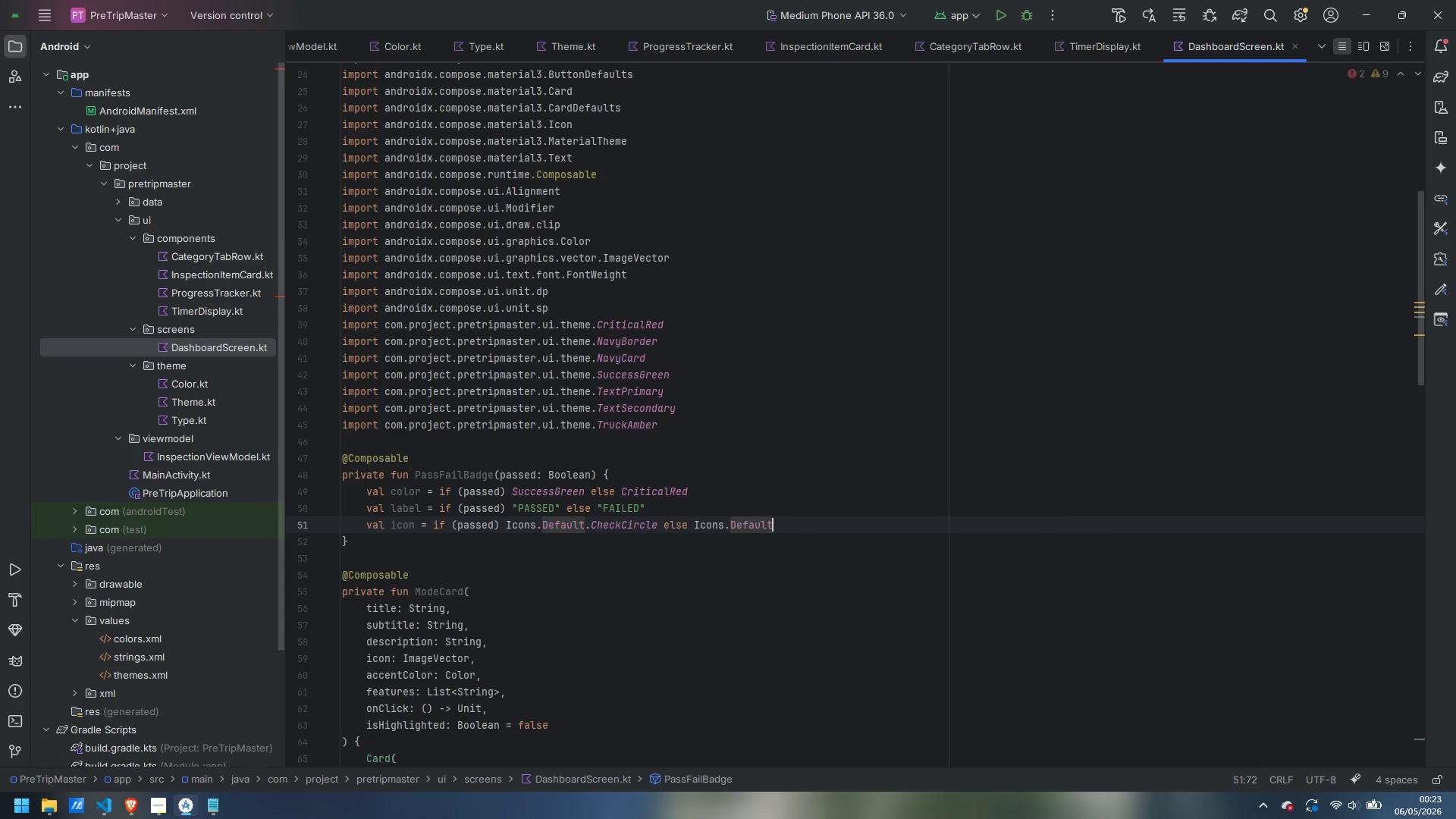 
type(.Wa)
 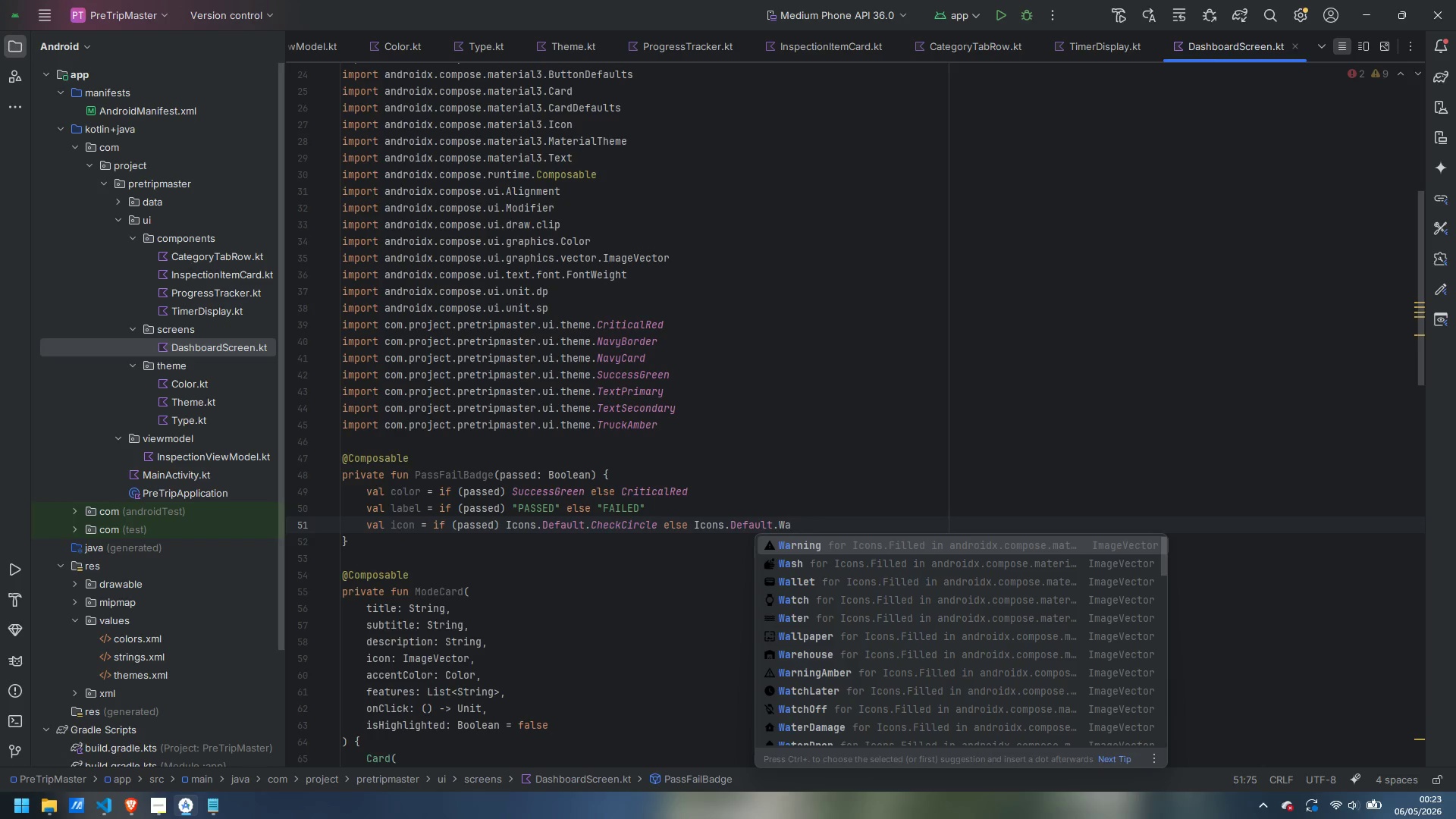 
key(Enter)
 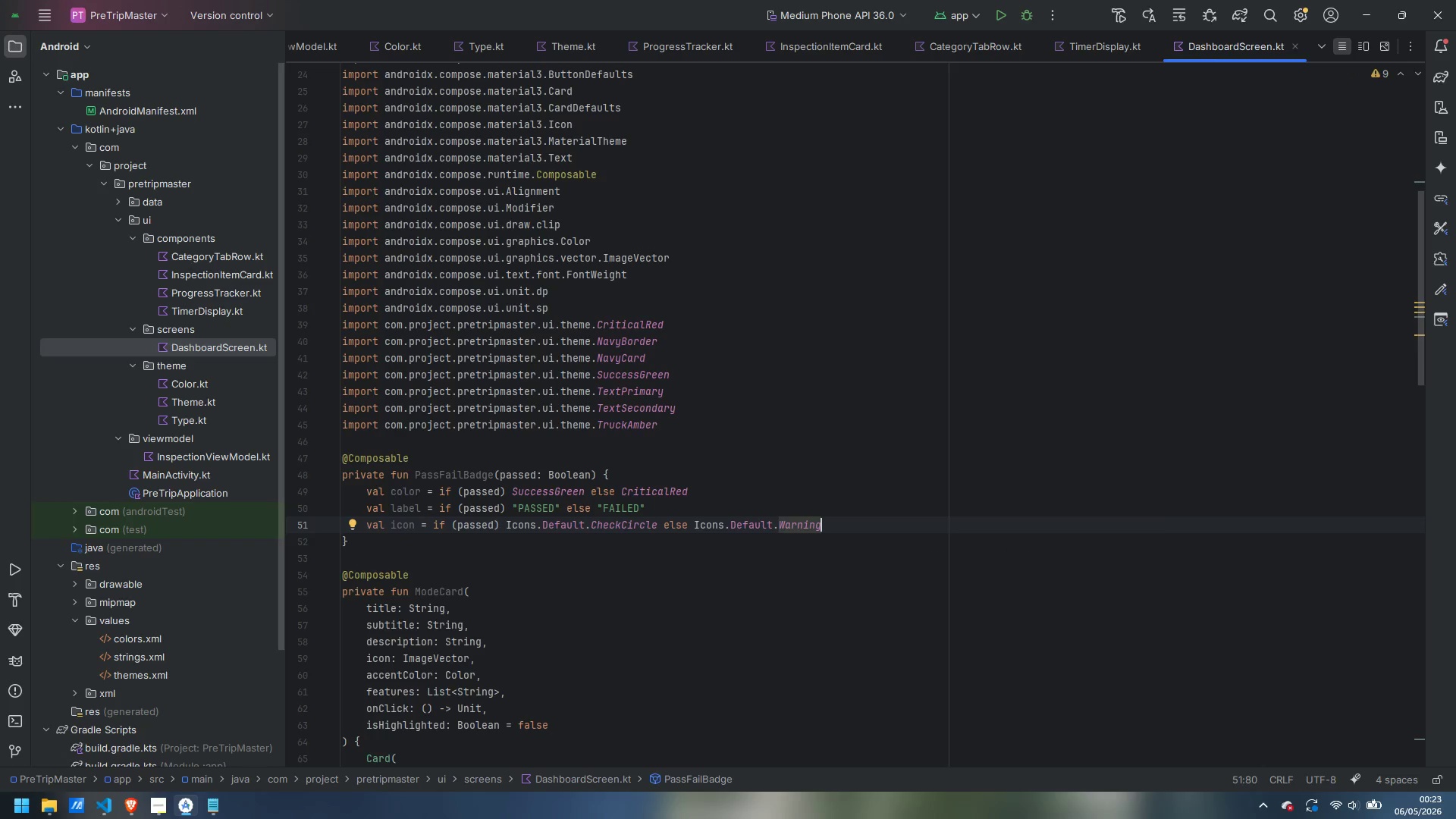 
key(Enter)
 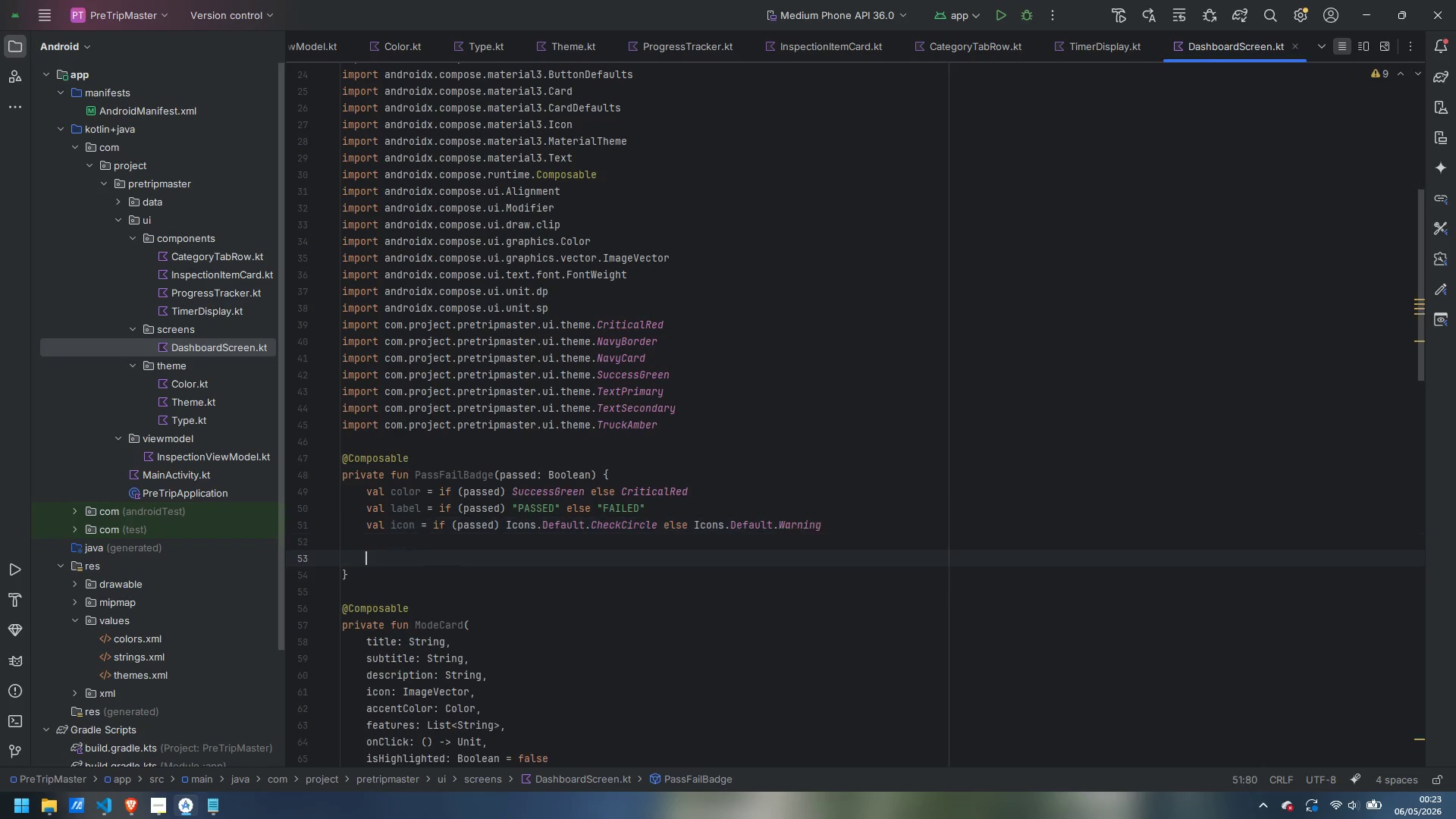 
key(Enter)
 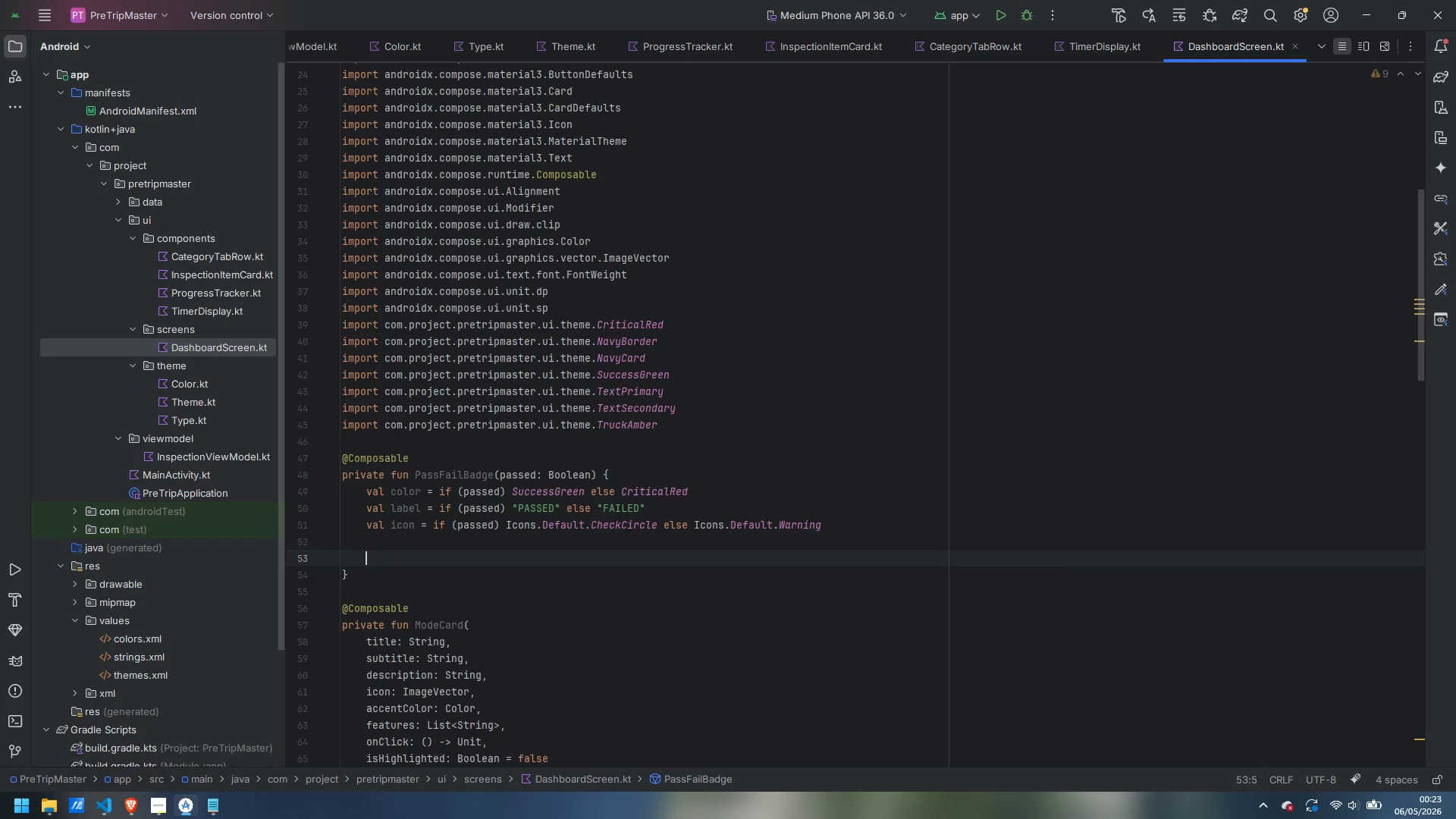 
type(Row()
 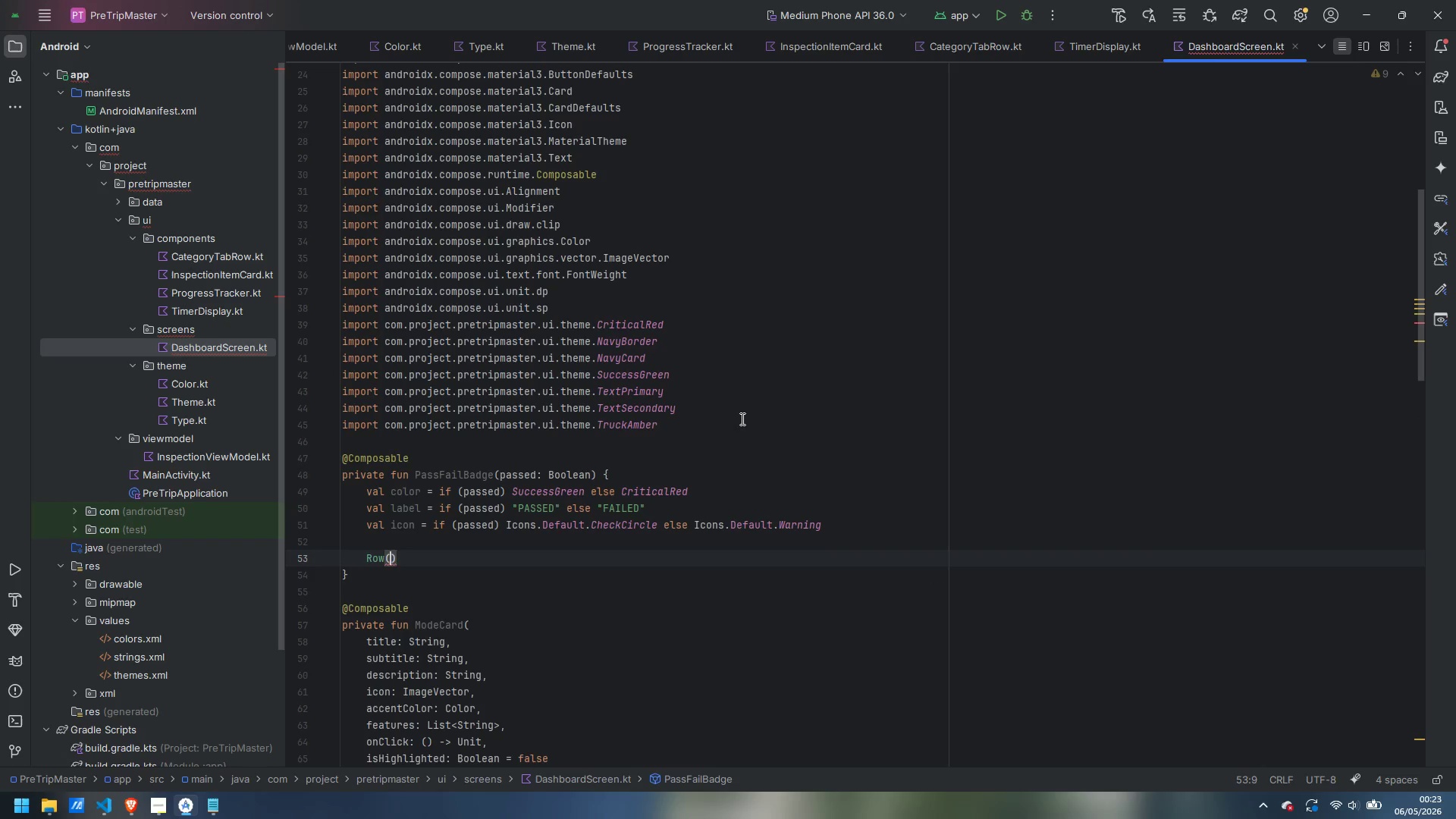 
key(ArrowRight)
 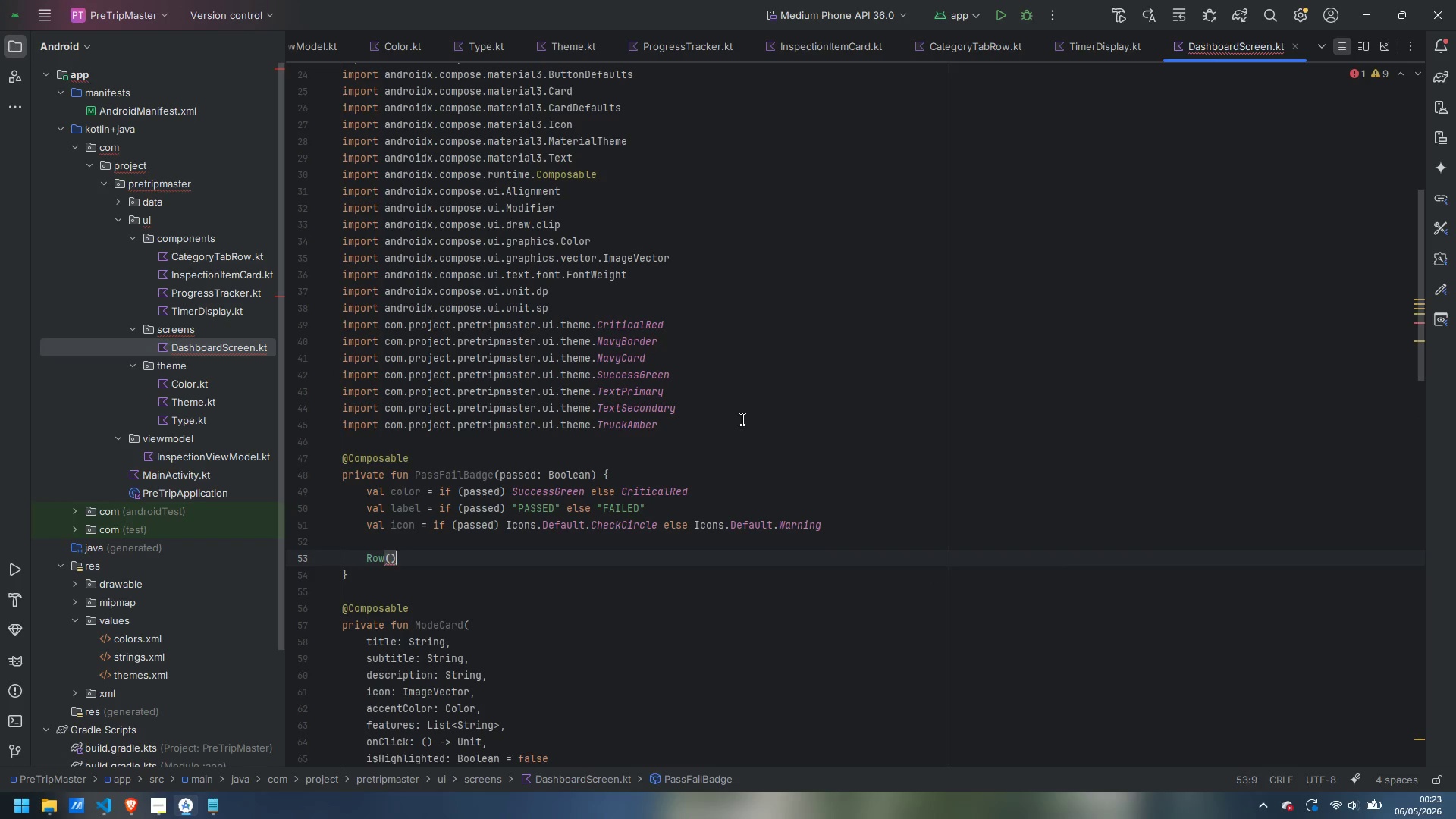 
key(Space)
 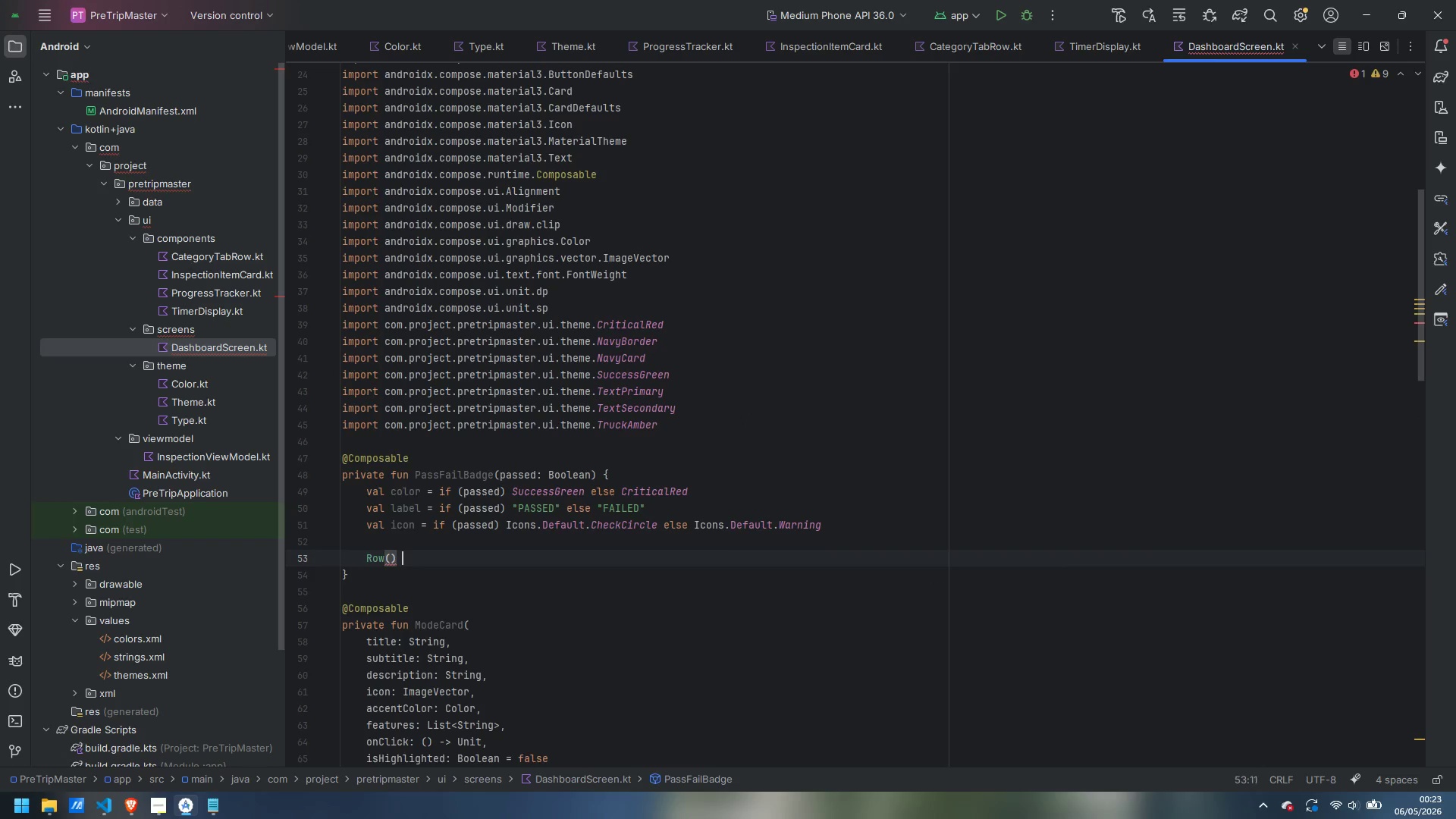 
key(Shift+BracketLeft)
 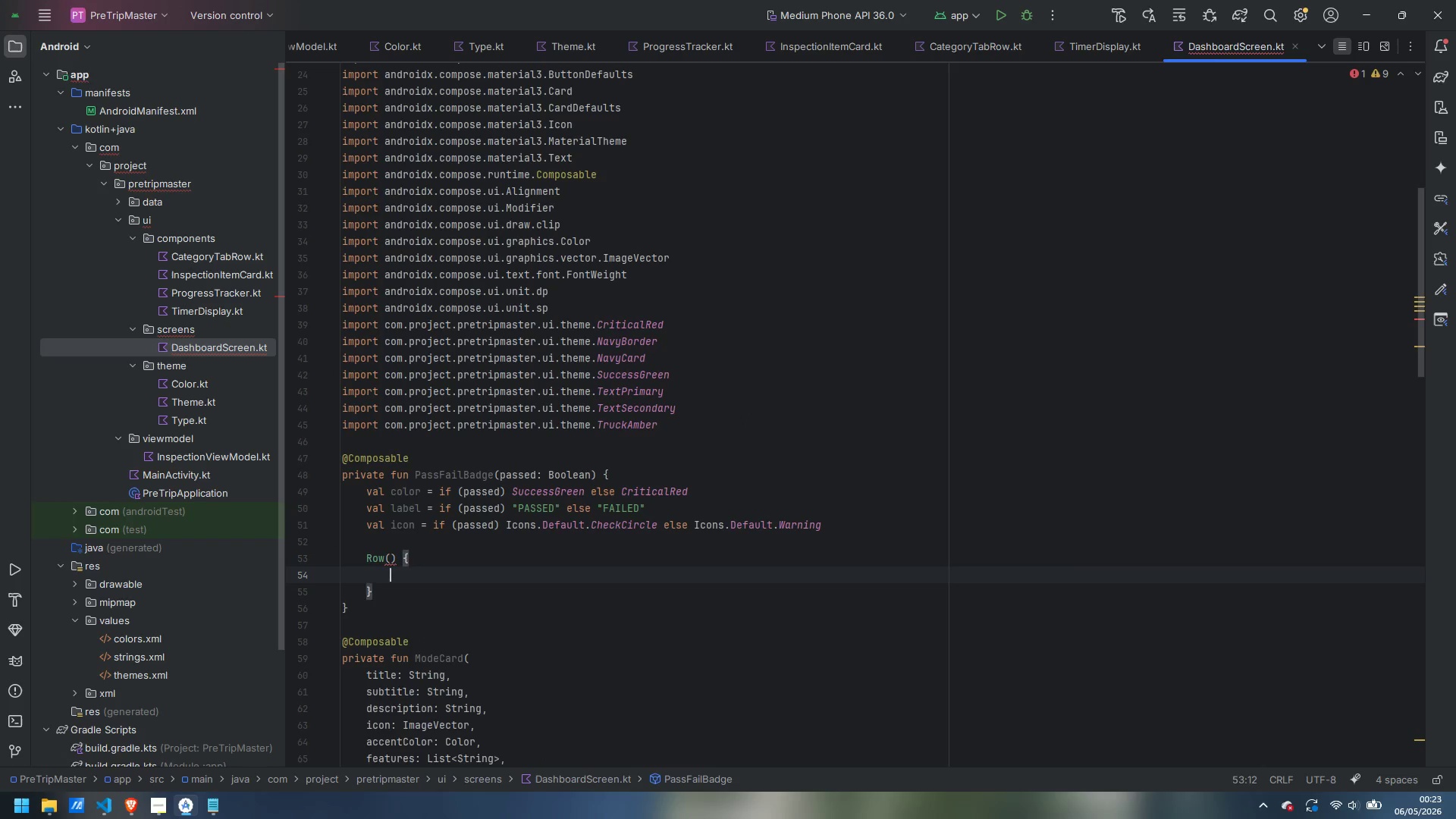 
key(Enter)
 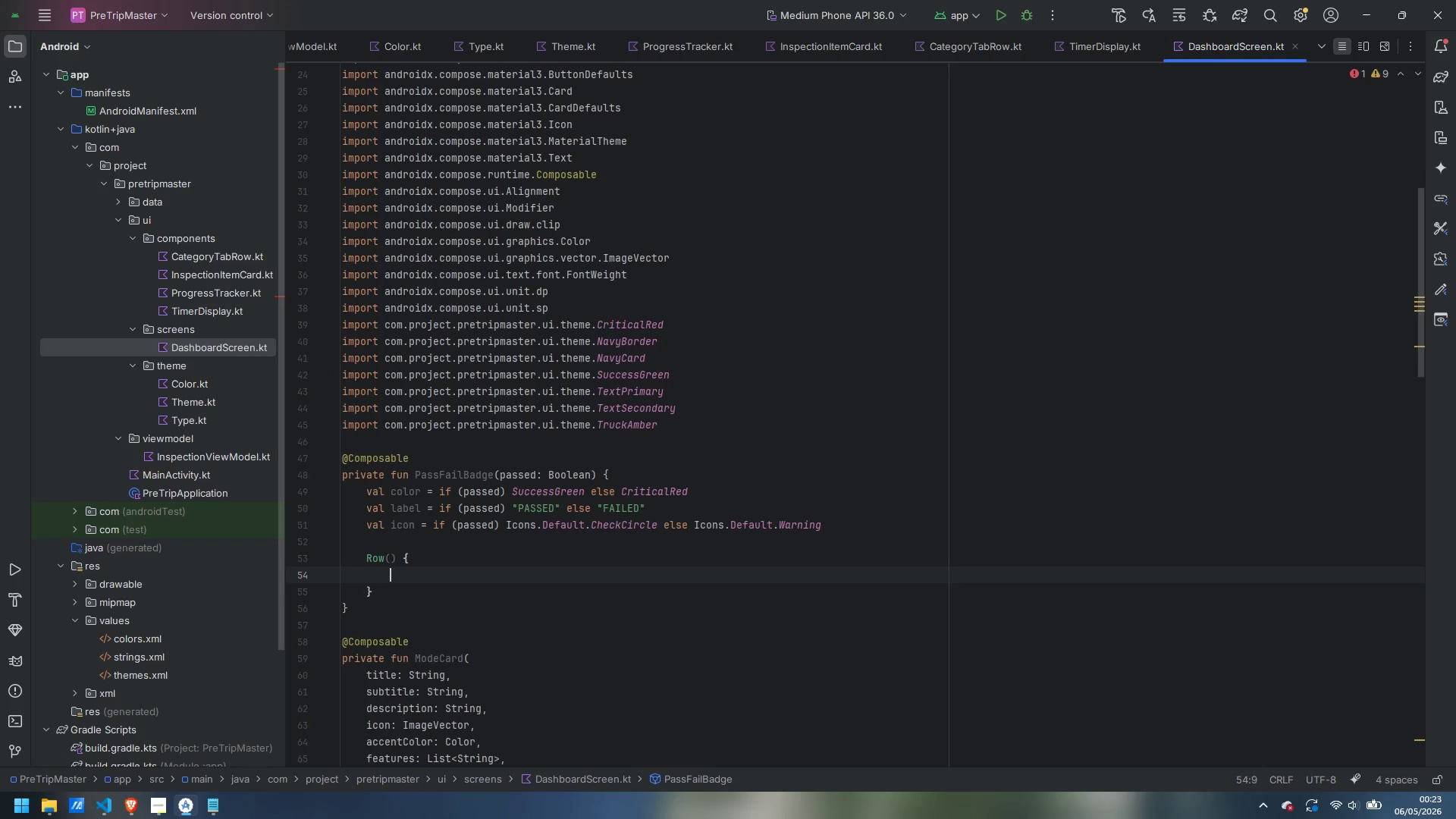 
key(ArrowUp)
 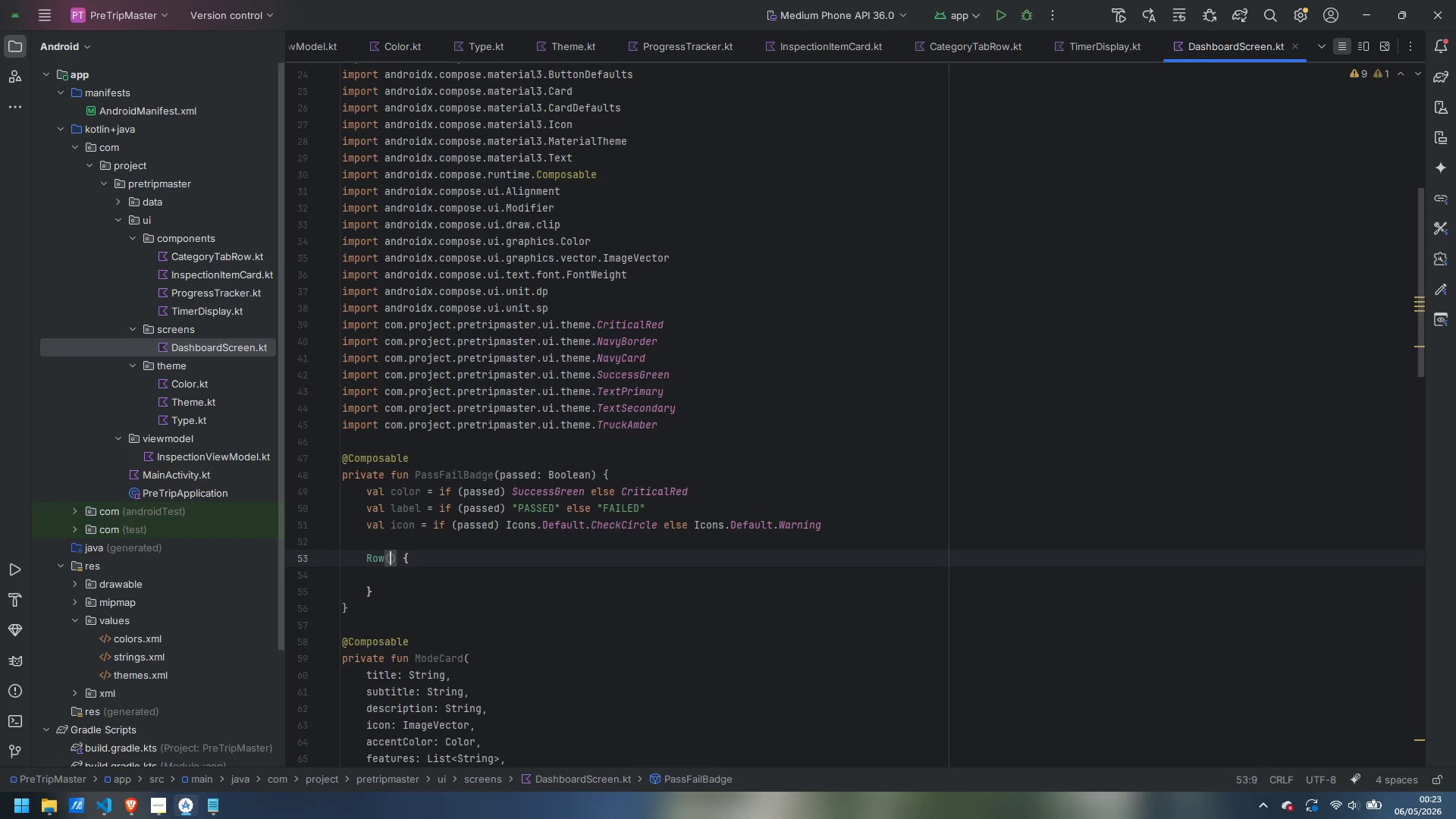 
key(Enter)
 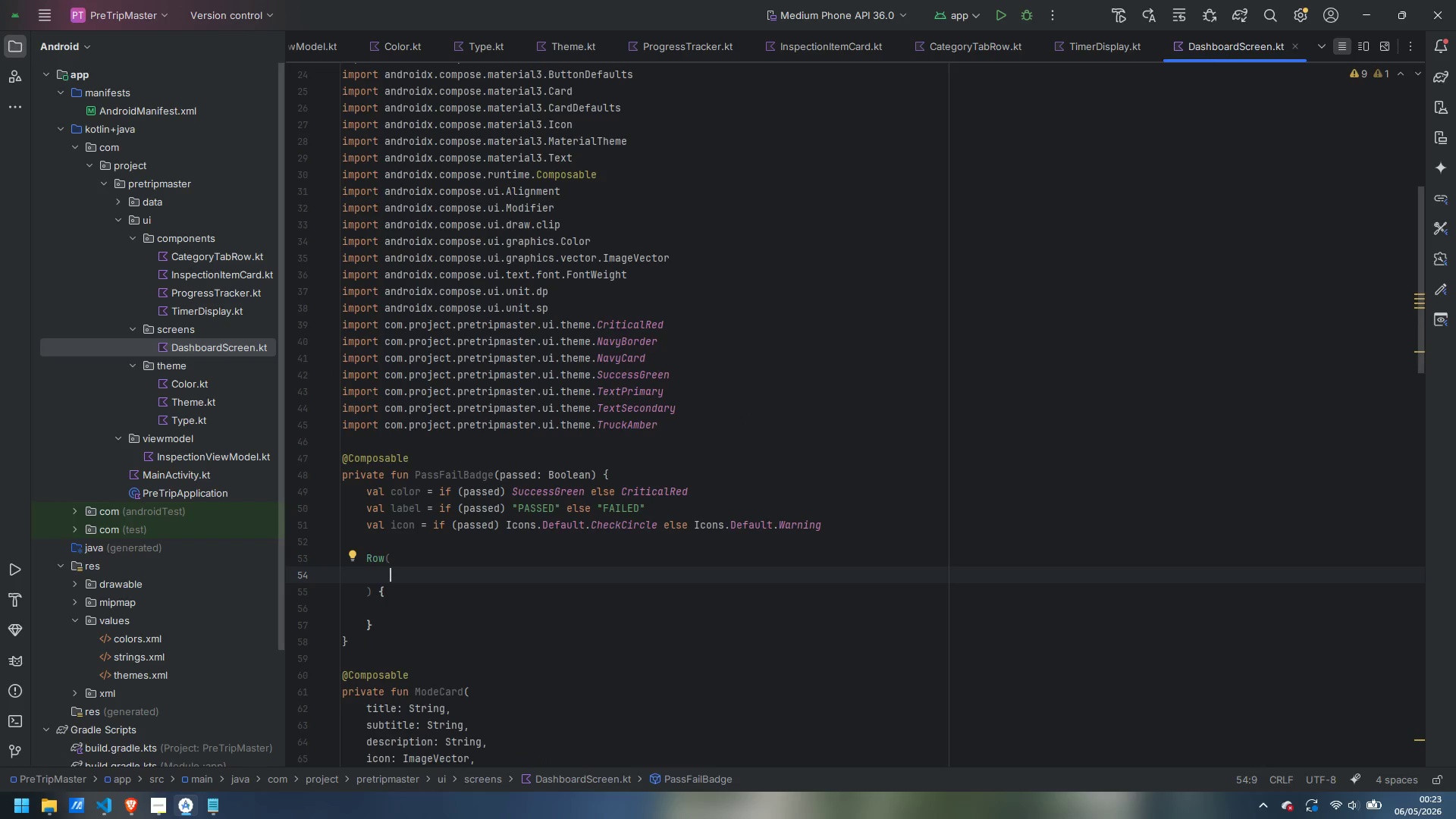 
type(veri)
key(Backspace)
type(t)
 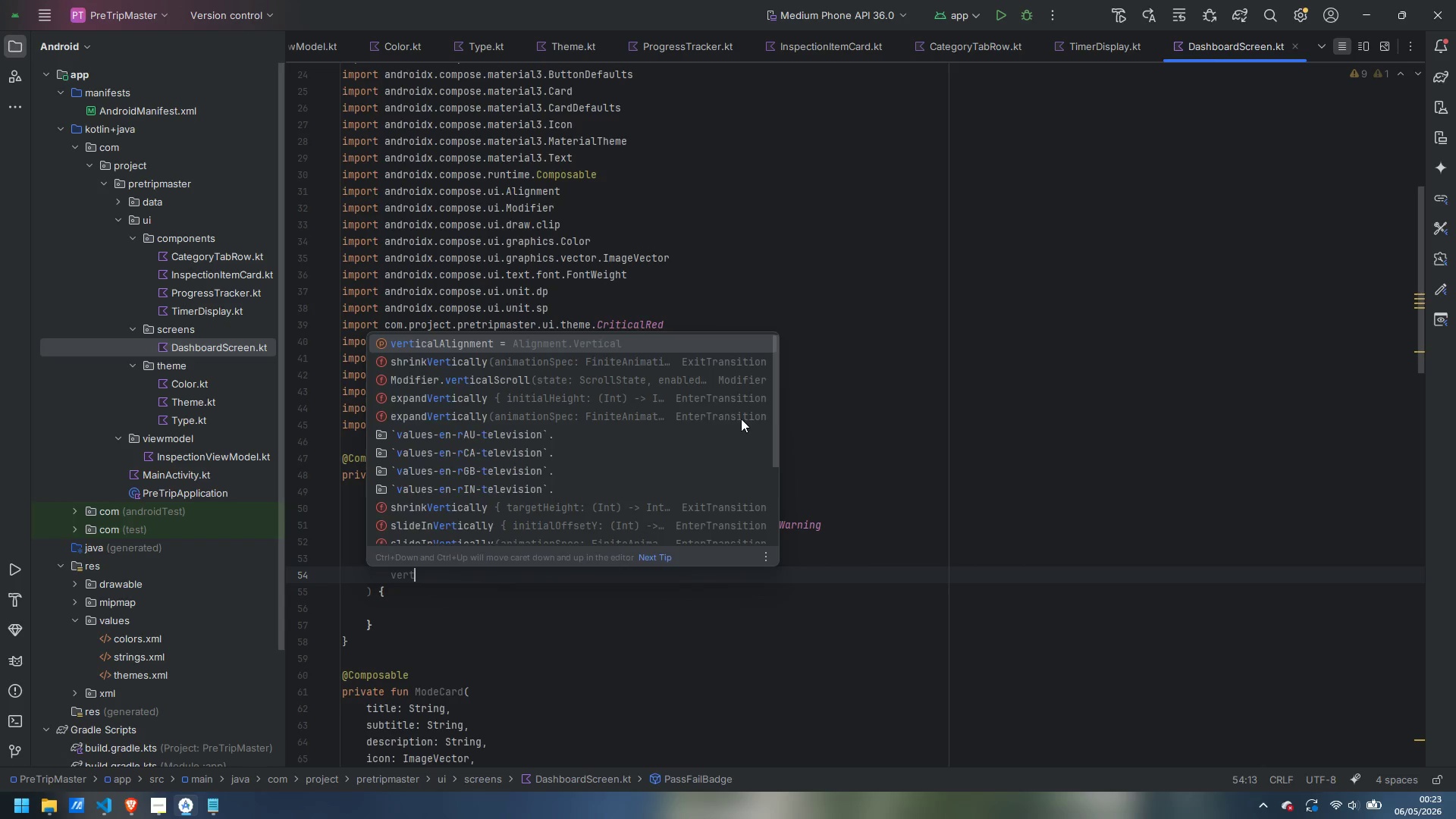 
key(Enter)
 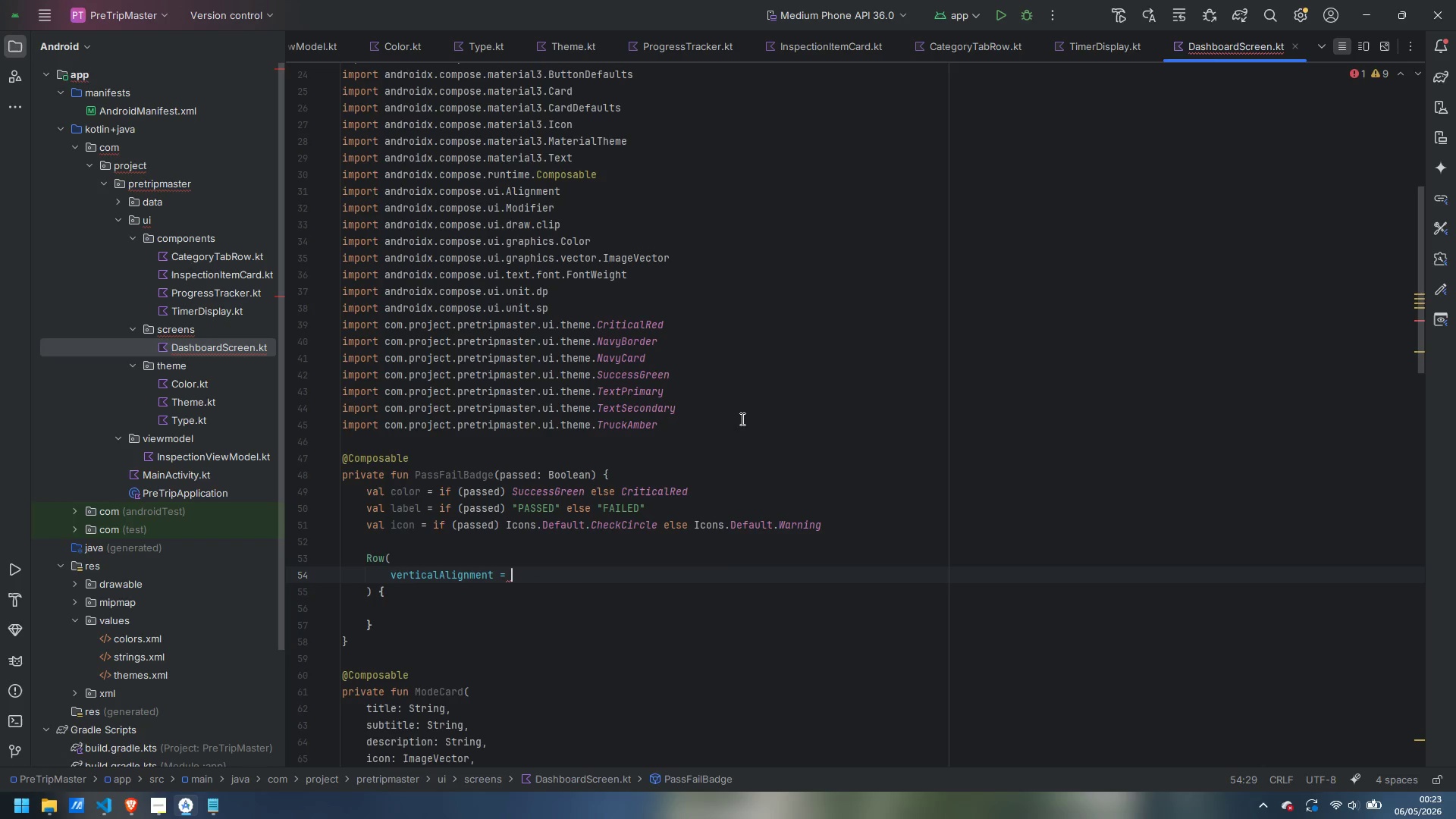 
type(Alignmen)
 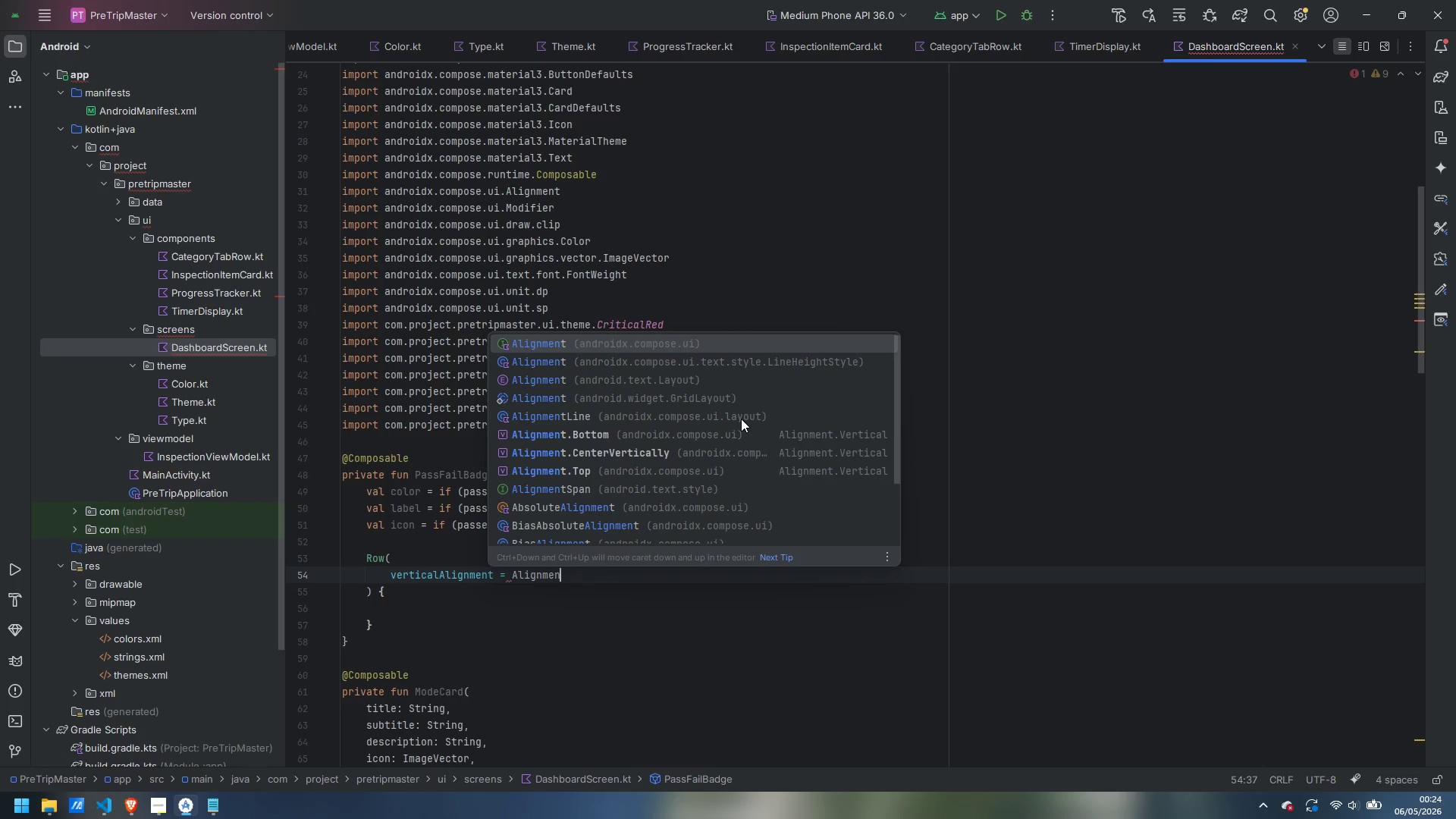 
key(Enter)
 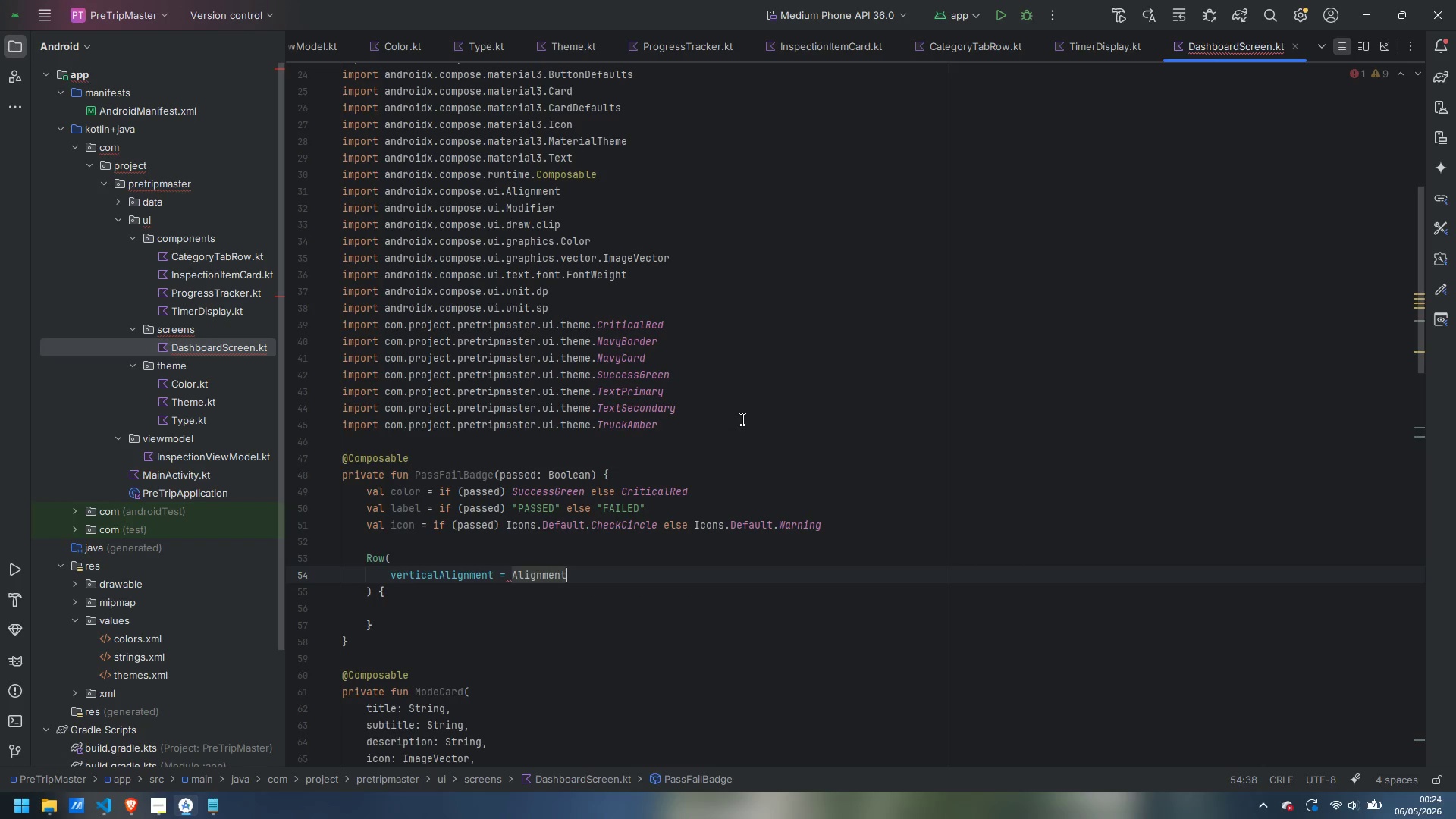 
type(.cente)
 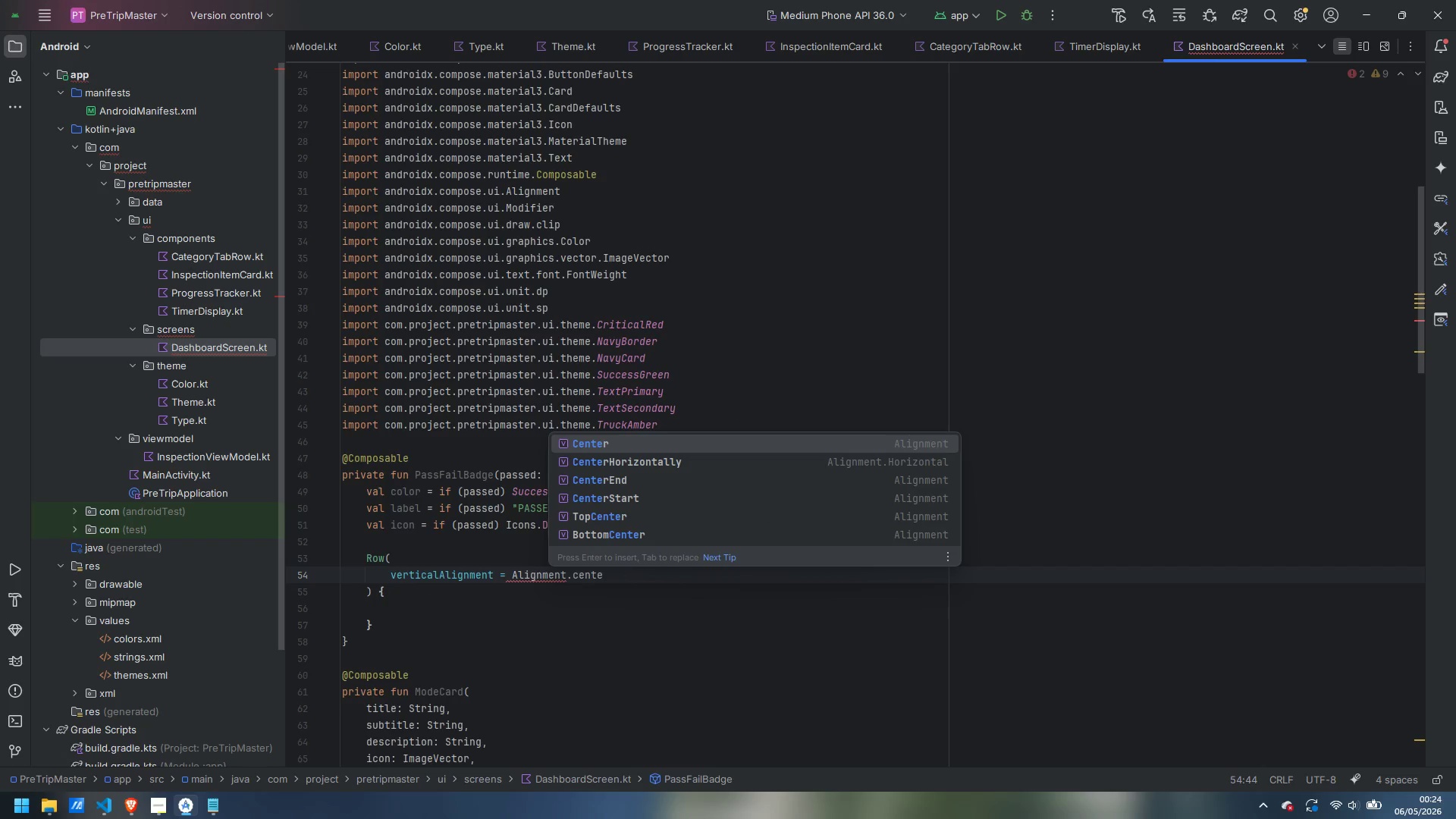 
key(Control+Backspace)
 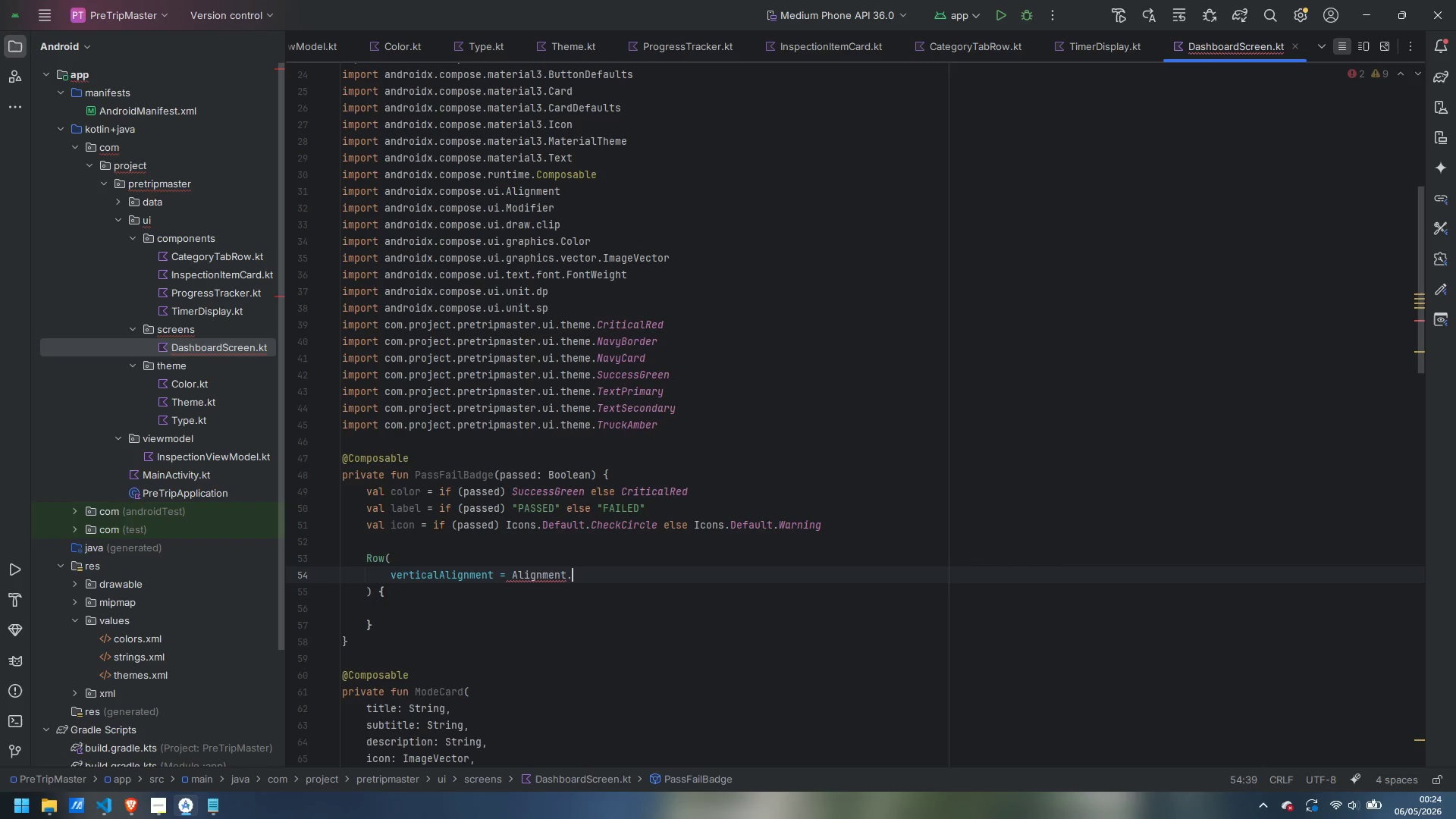 
key(Backspace)
 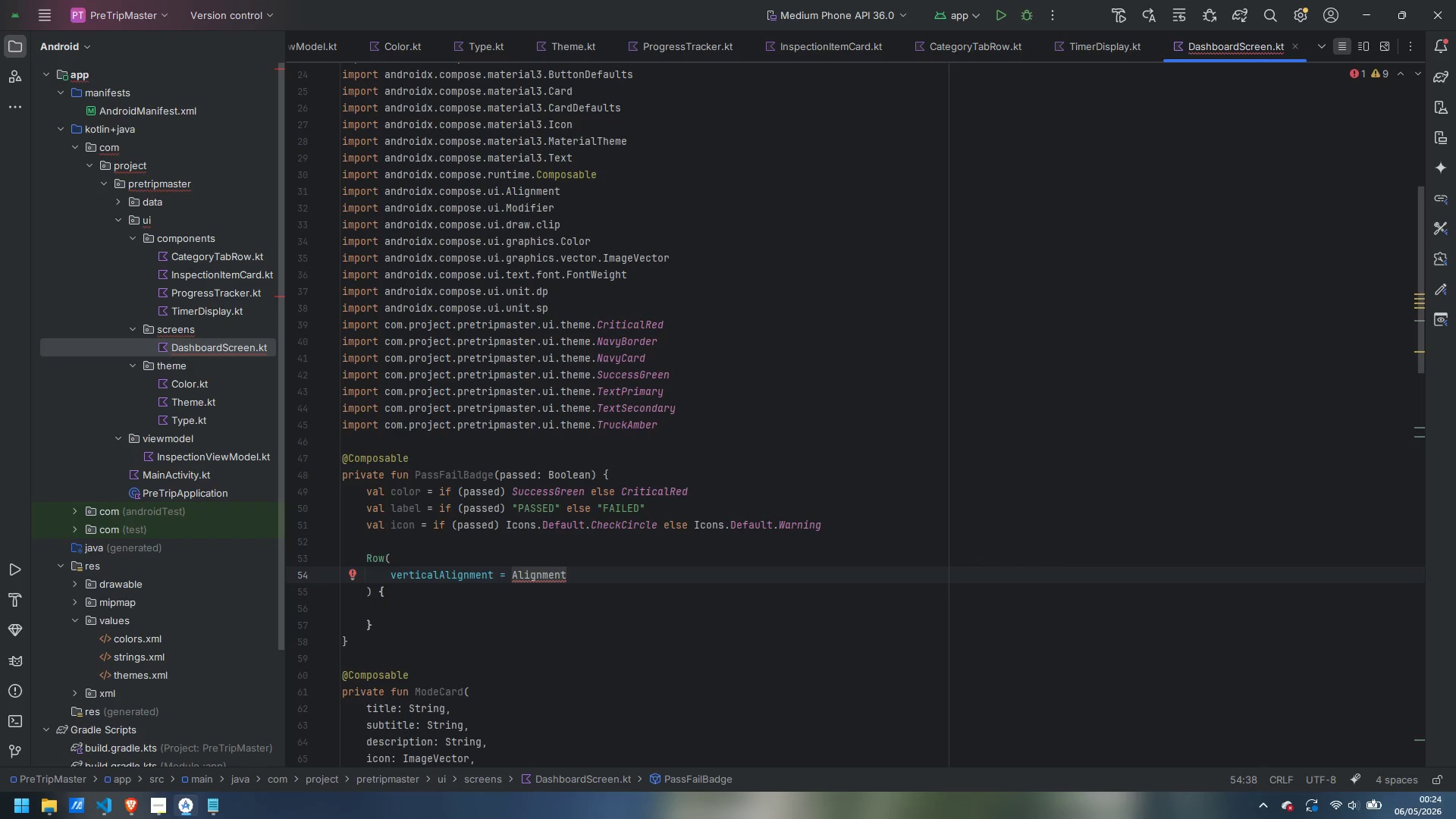 
key(Backspace)
 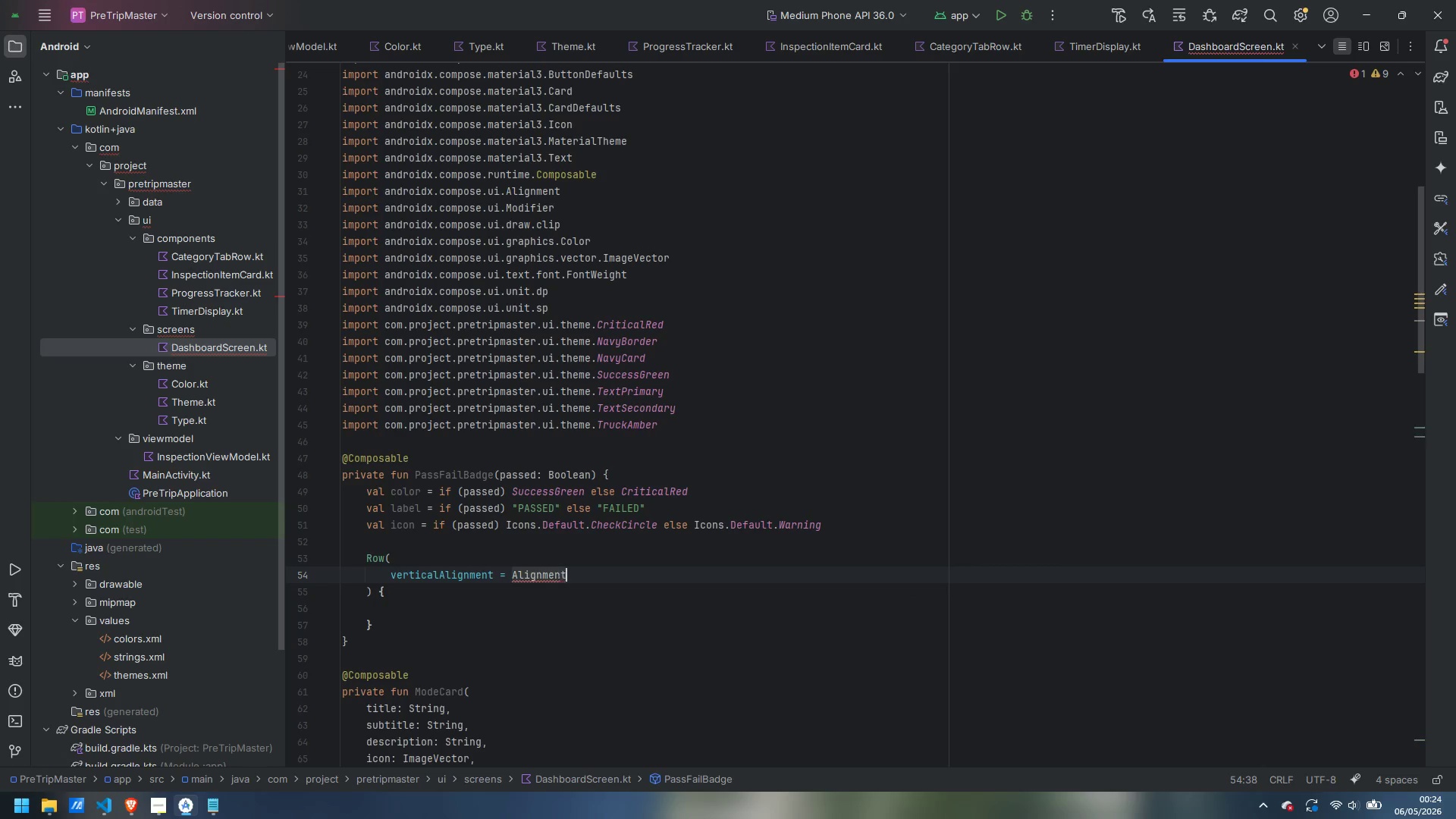 
key(T)
 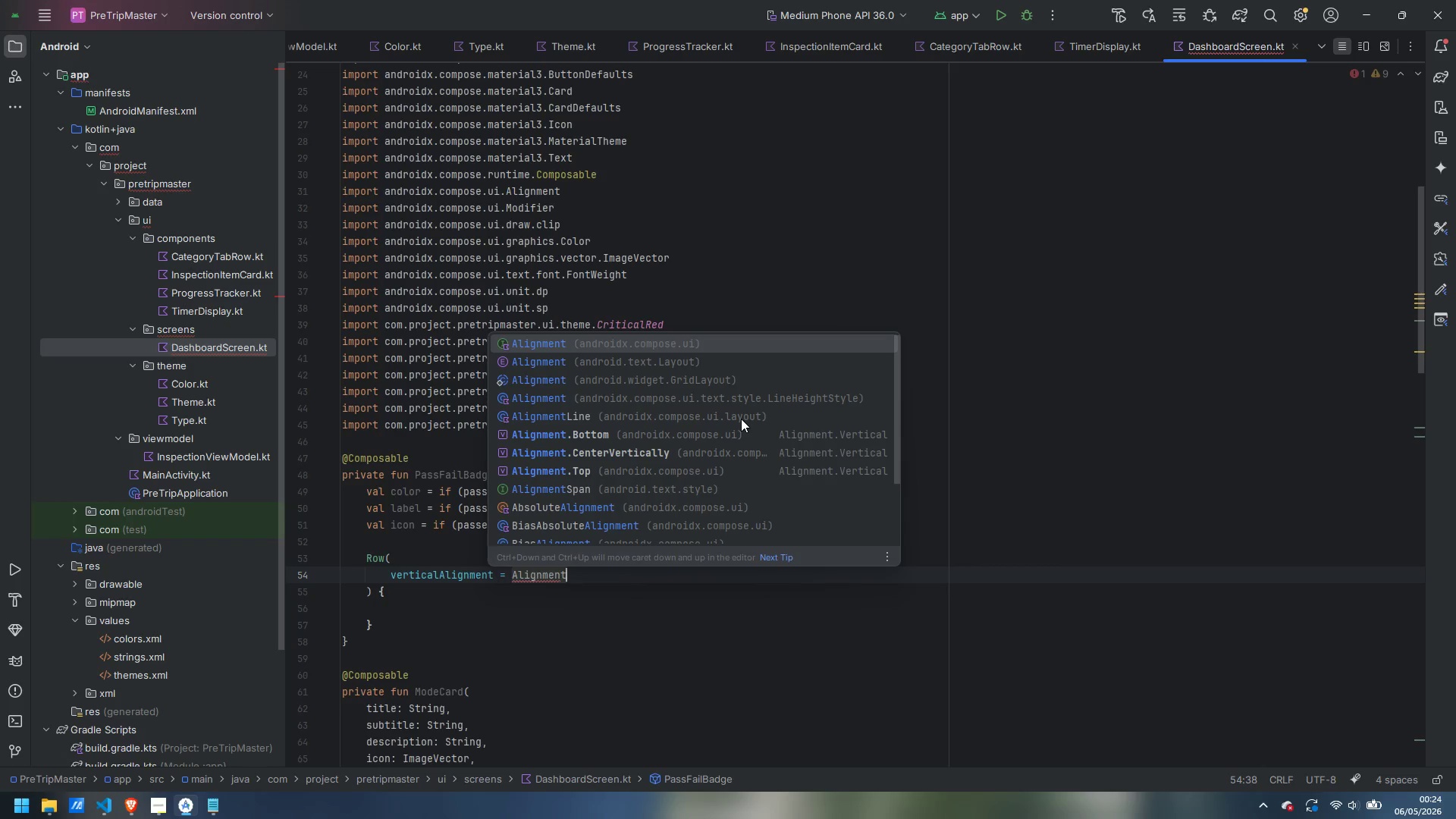 
key(Enter)
 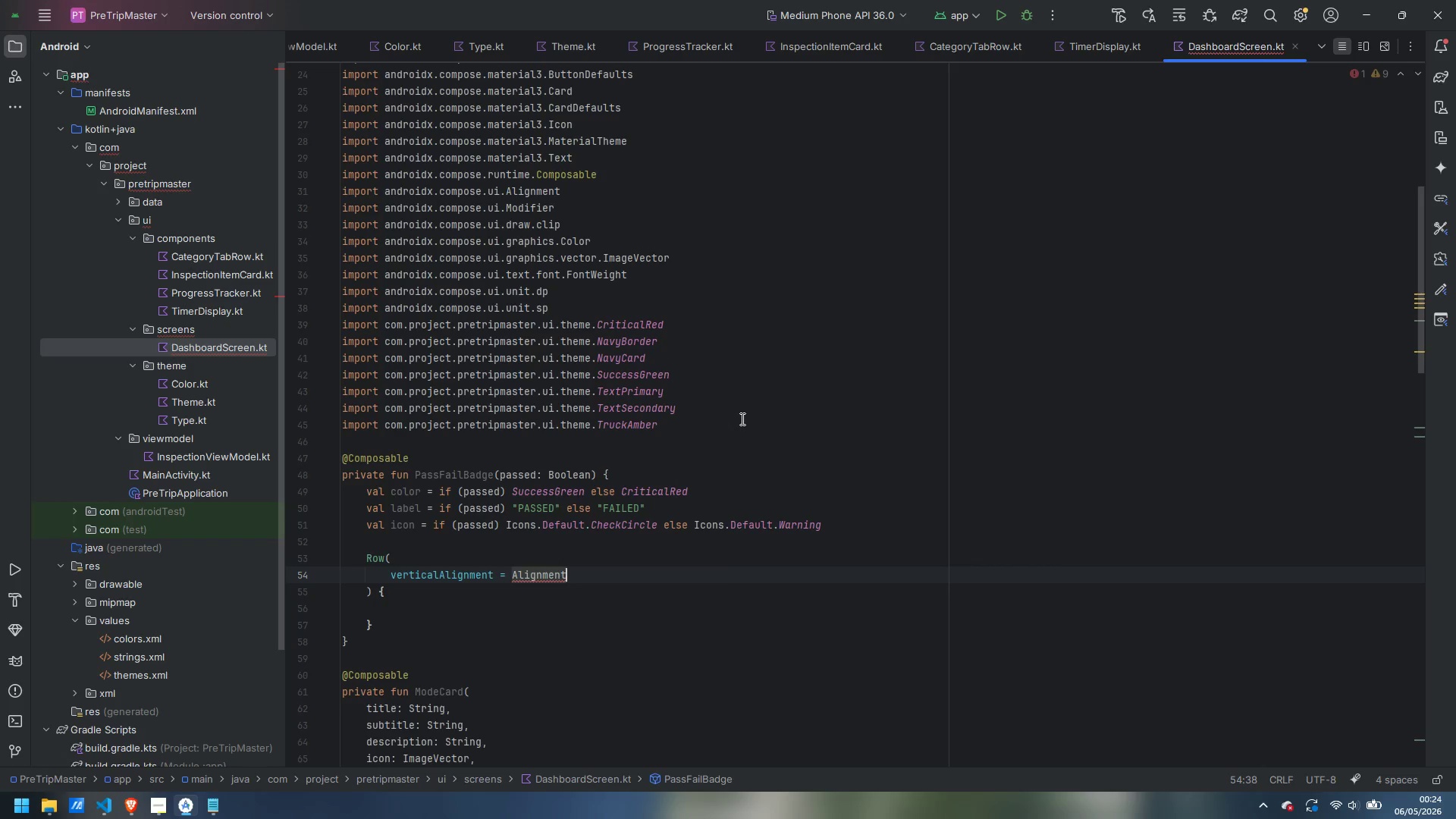 
key(Period)
 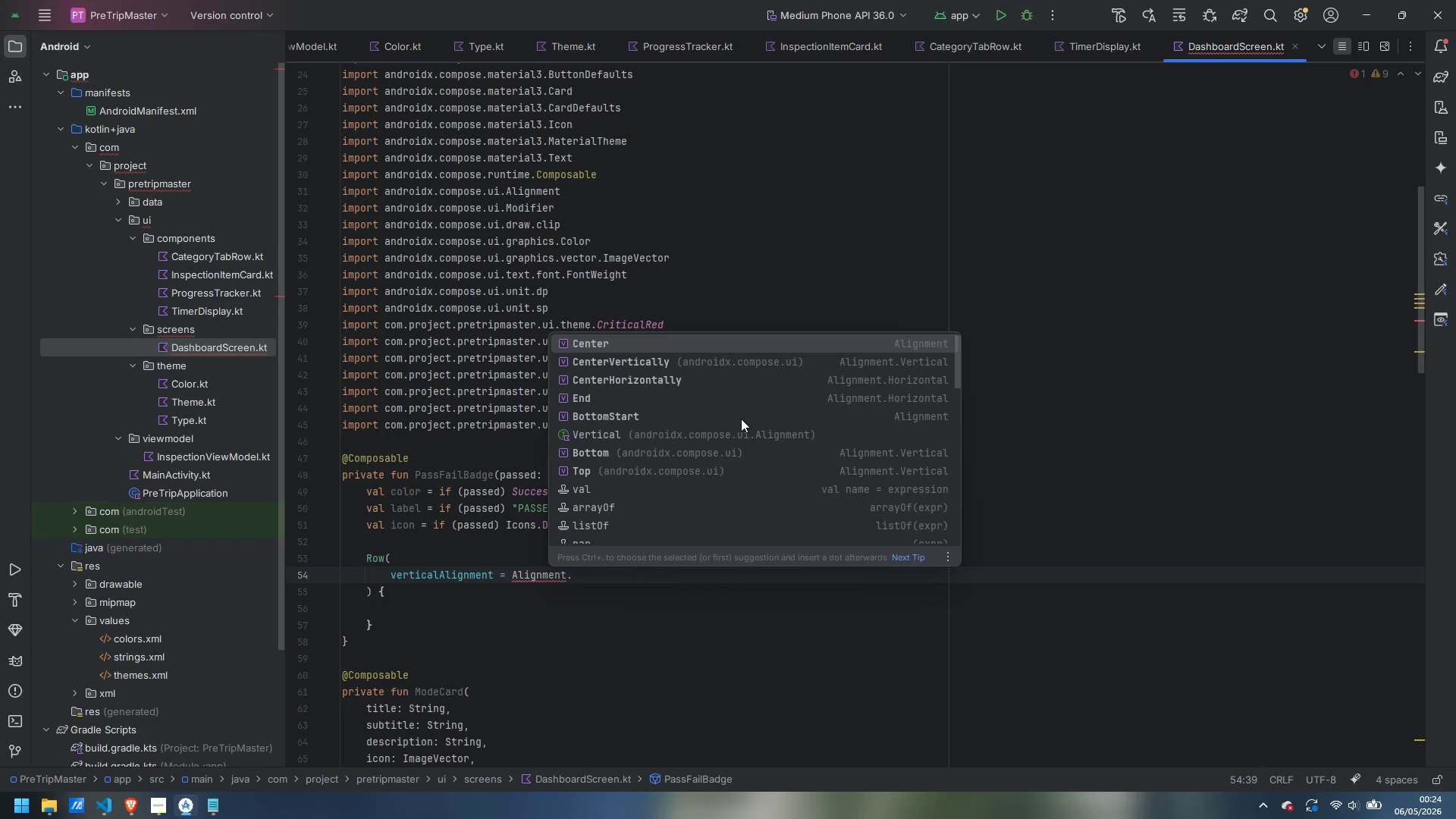 
hold_key(key=ShiftLeft, duration=0.47)
 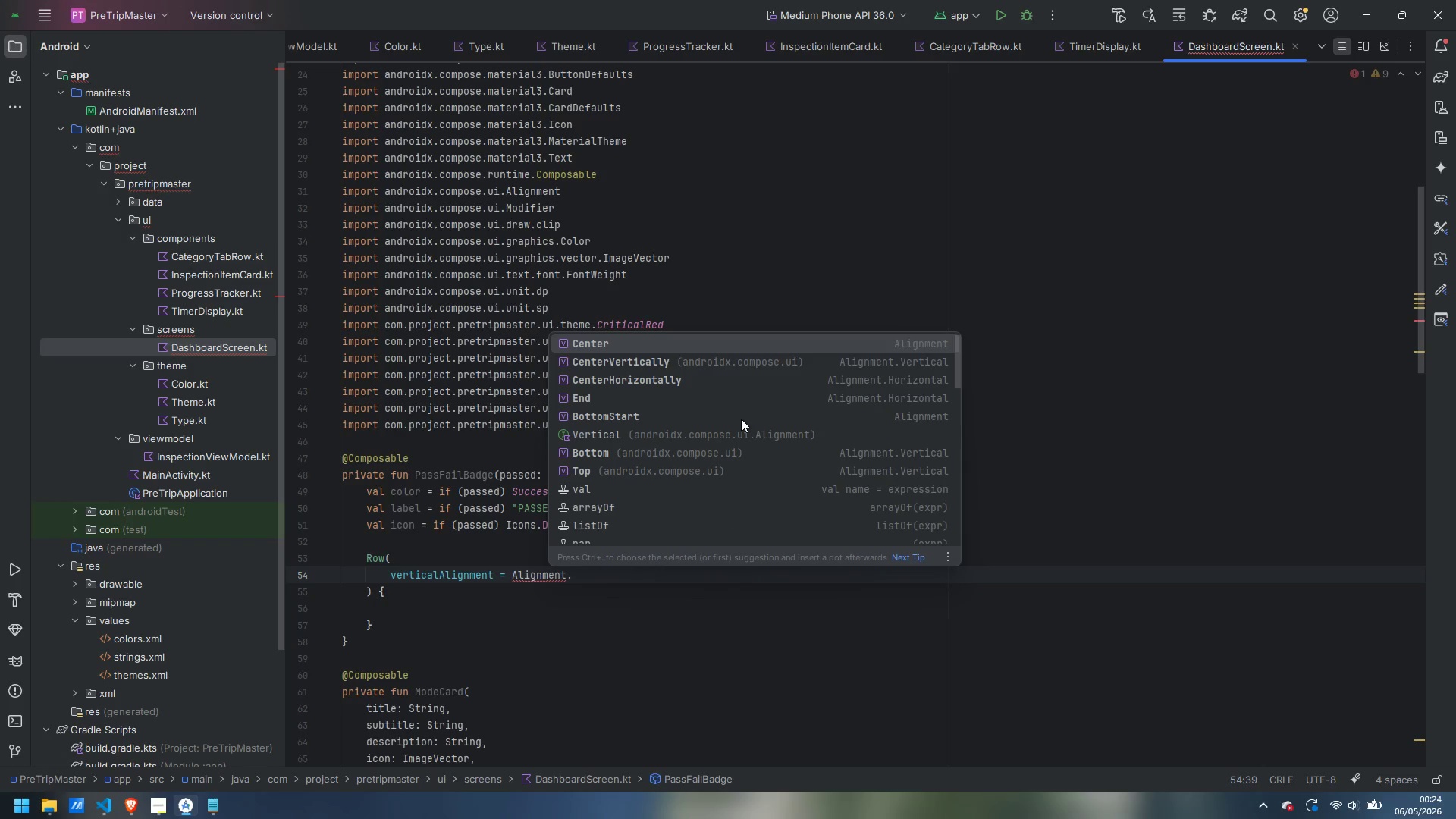 
key(ArrowDown)
 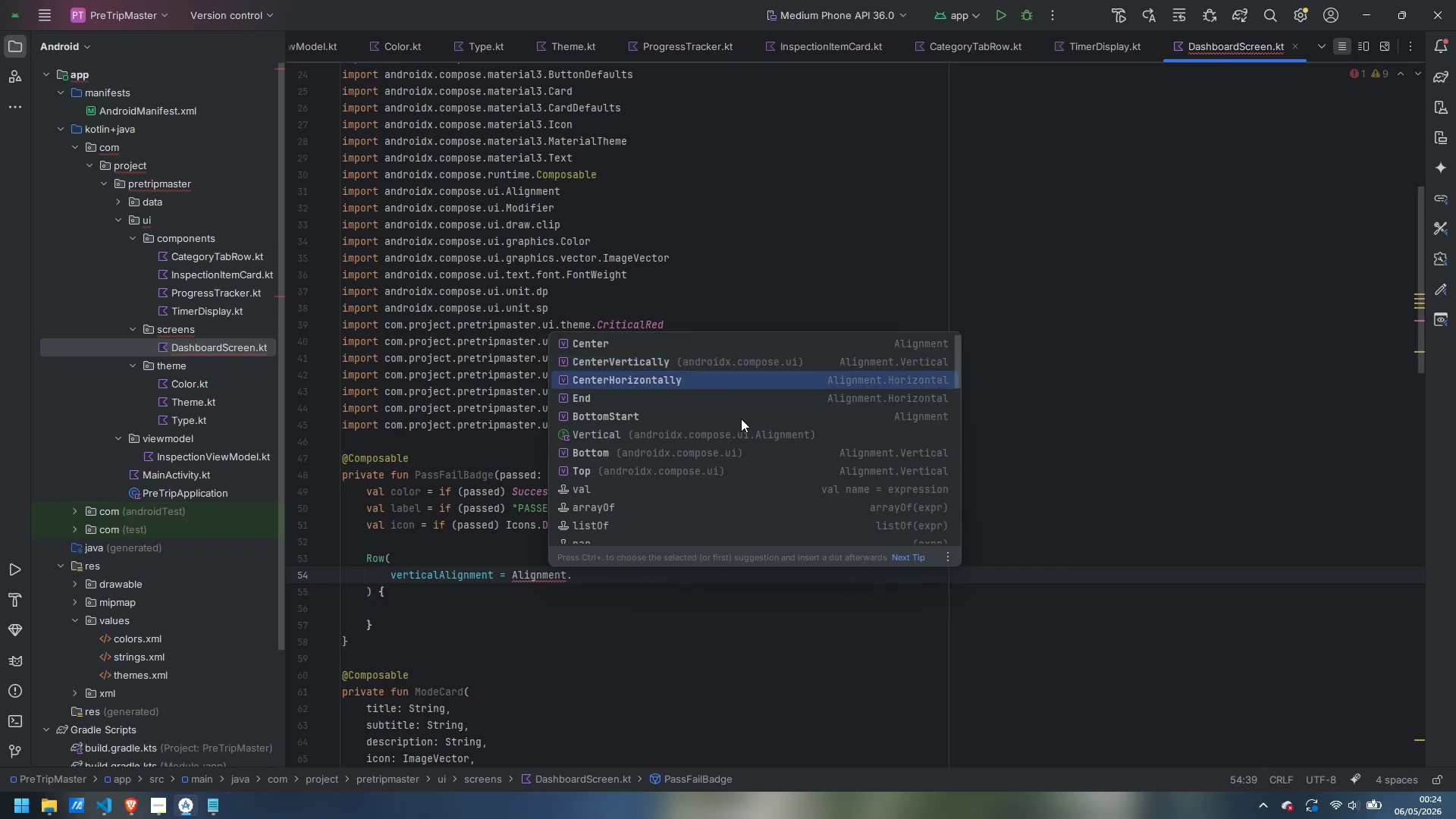 
key(ArrowDown)
 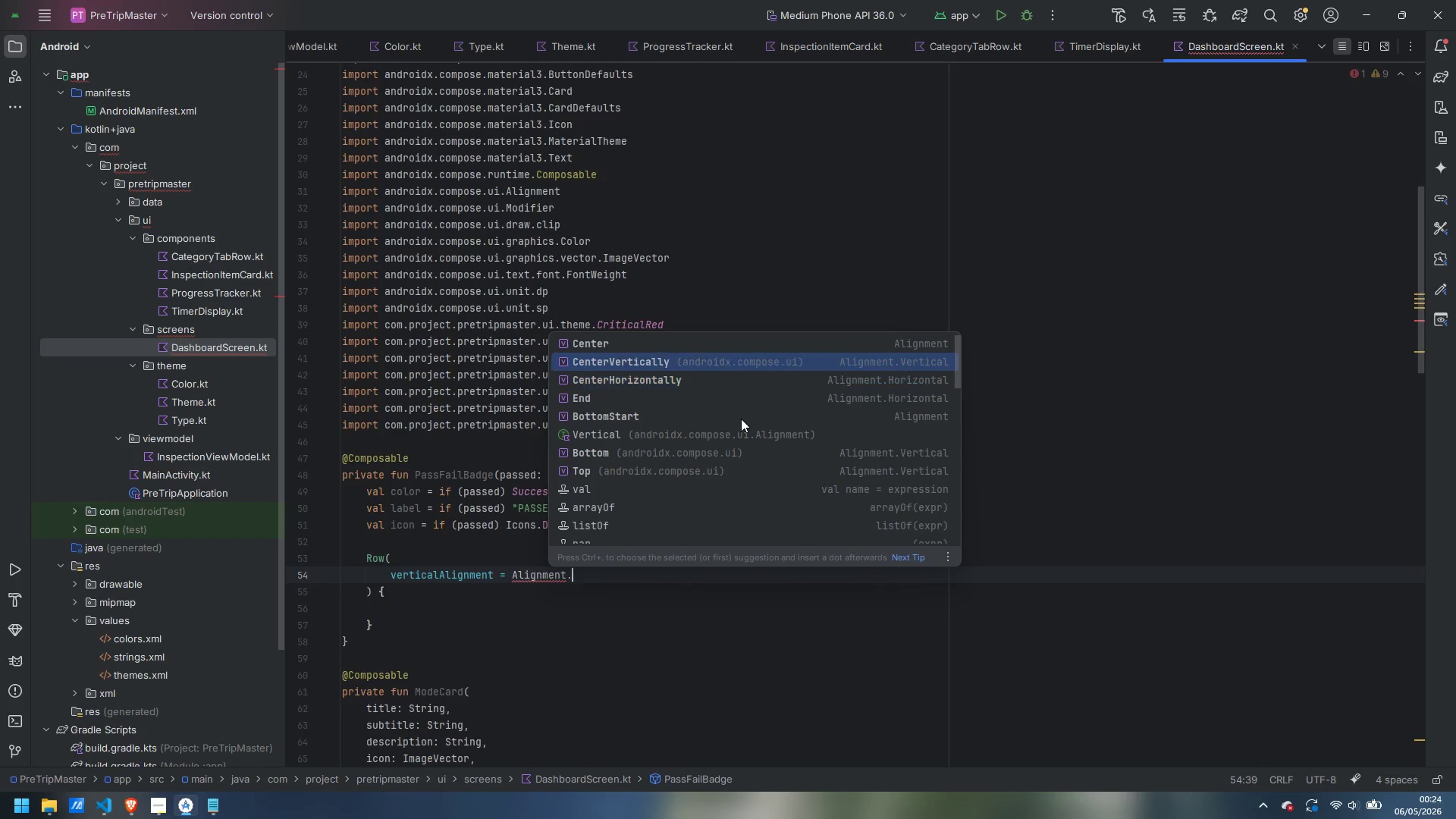 
key(ArrowUp)
 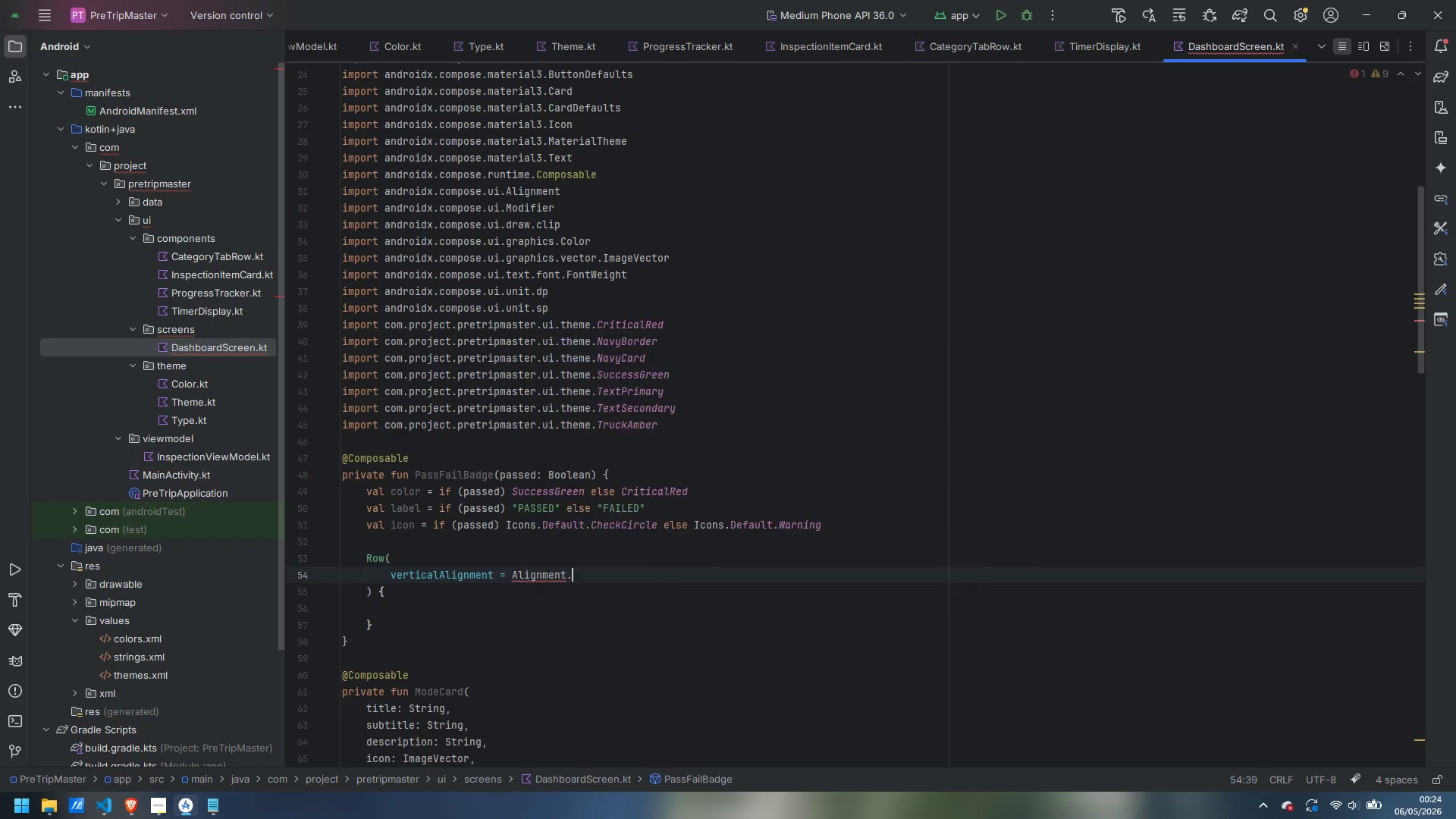 
key(Enter)
 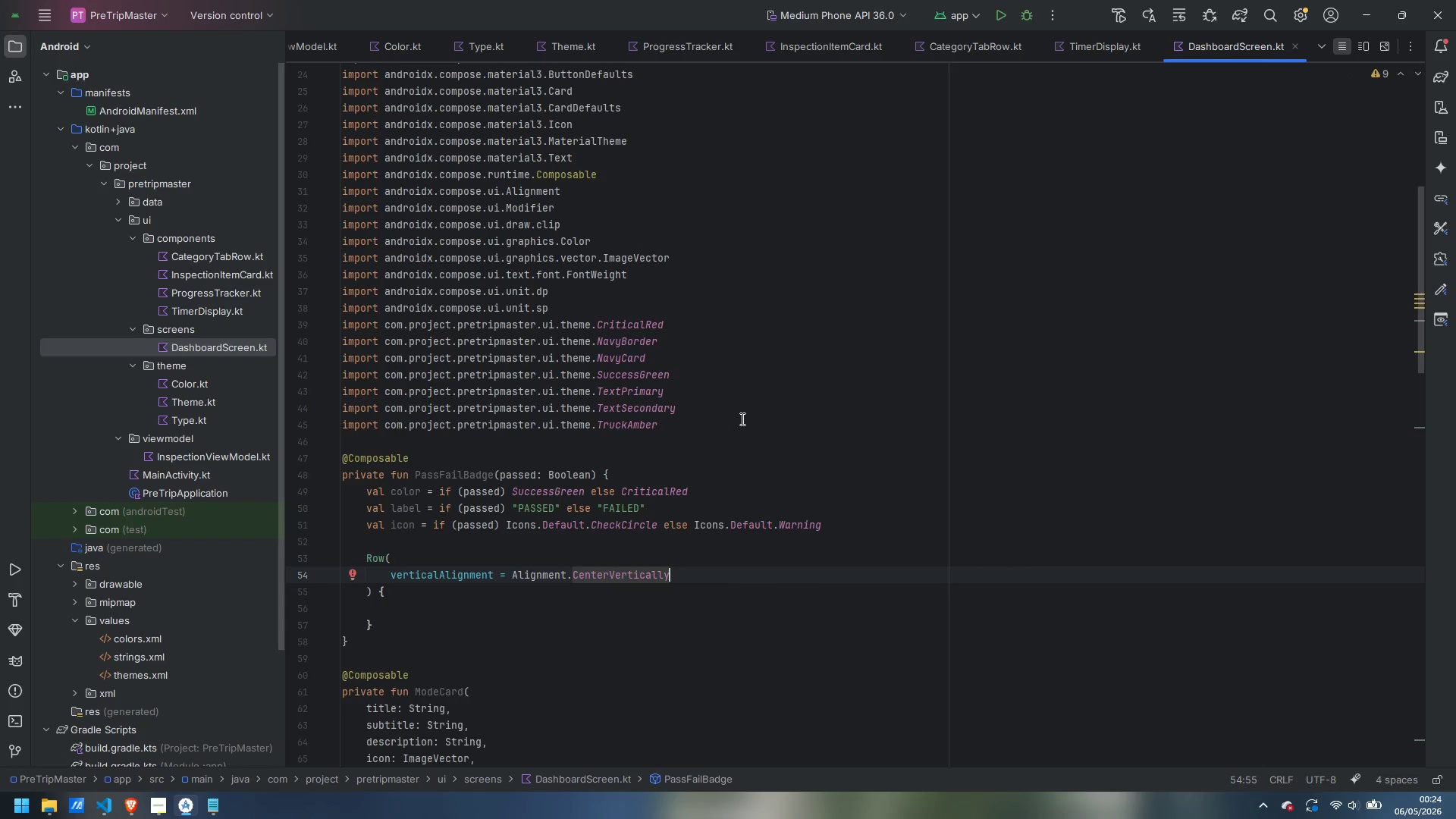 
key(Comma)
 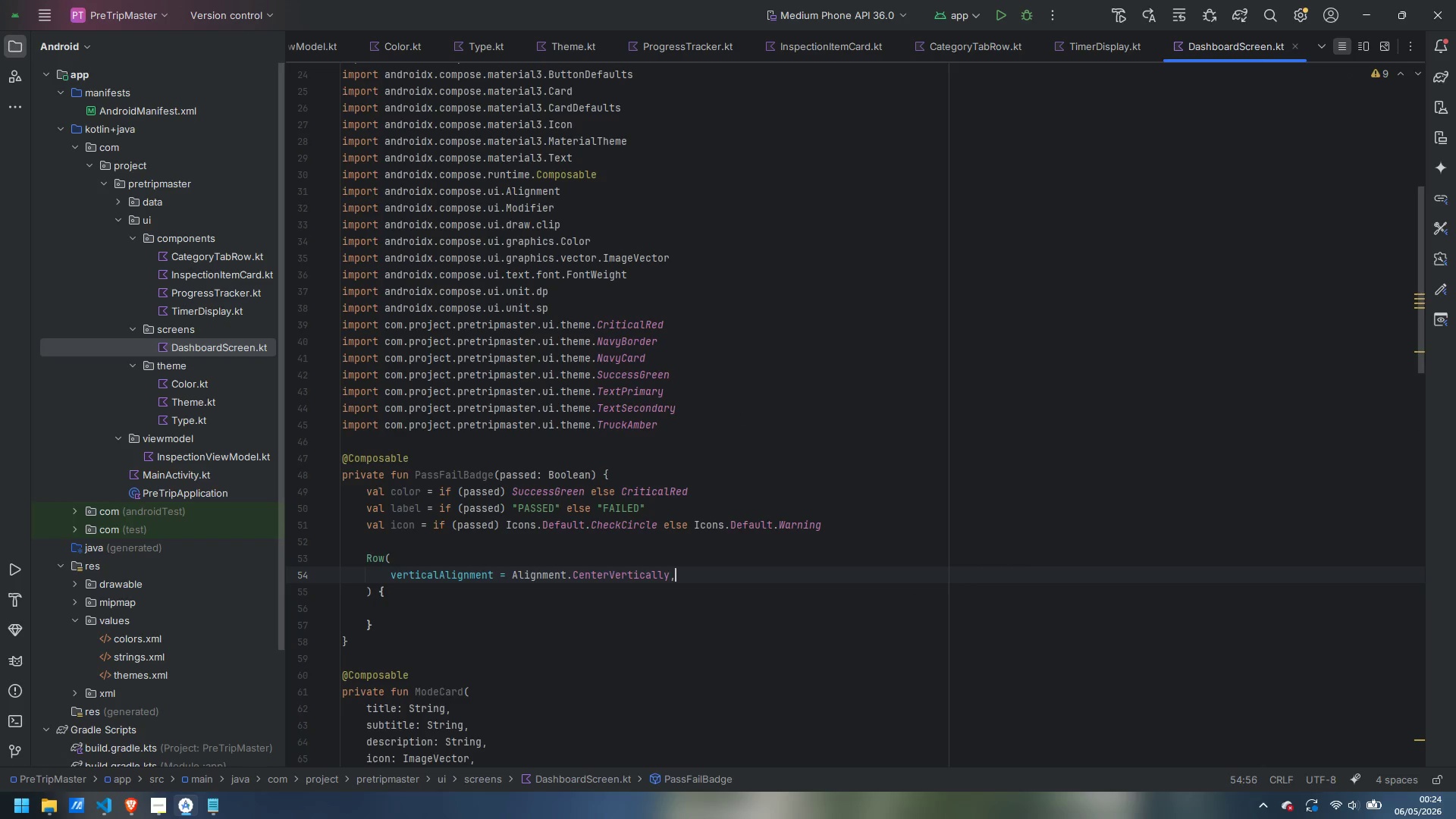 
key(Enter)
 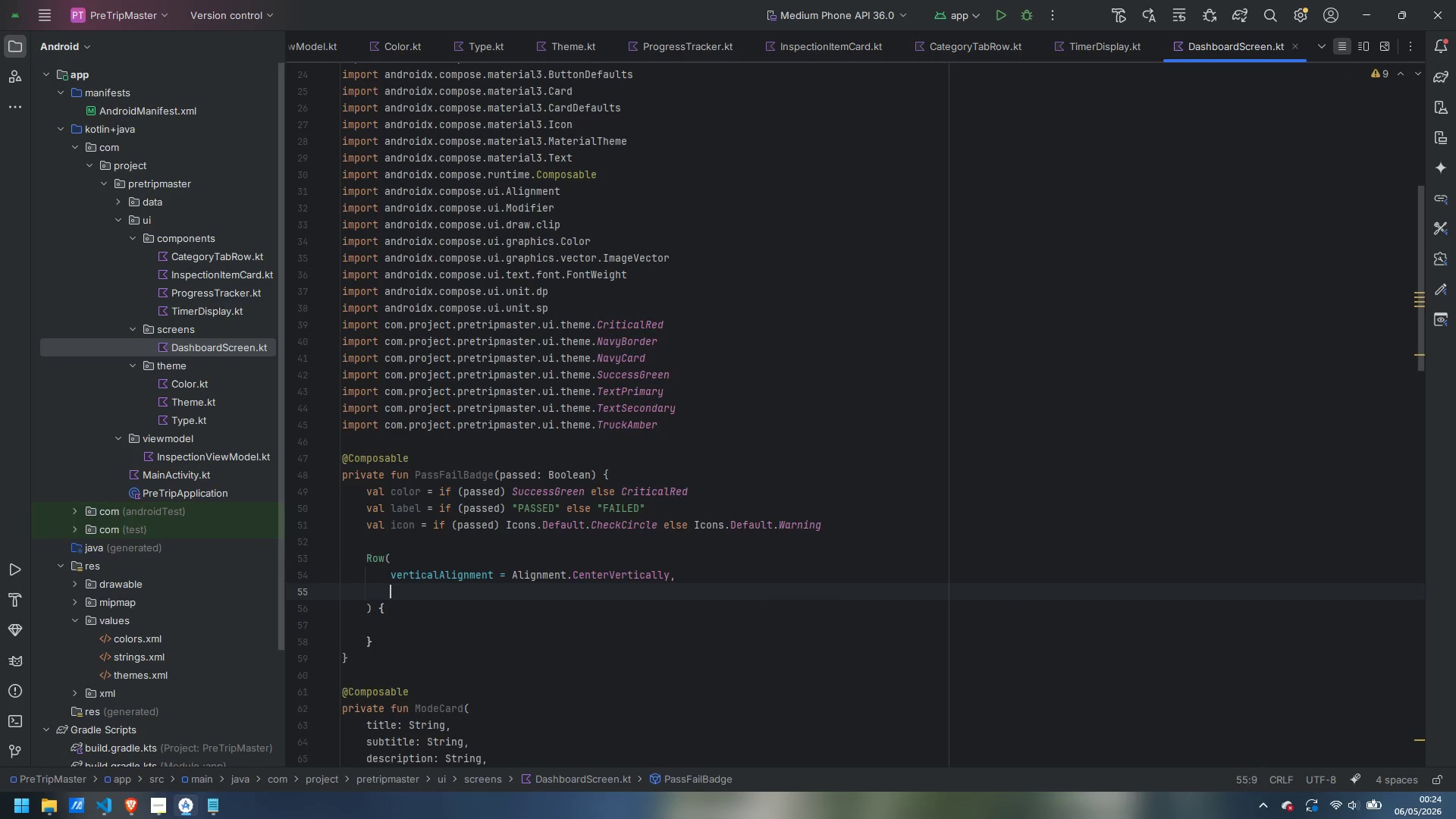 
type(modifier = Modifier)
 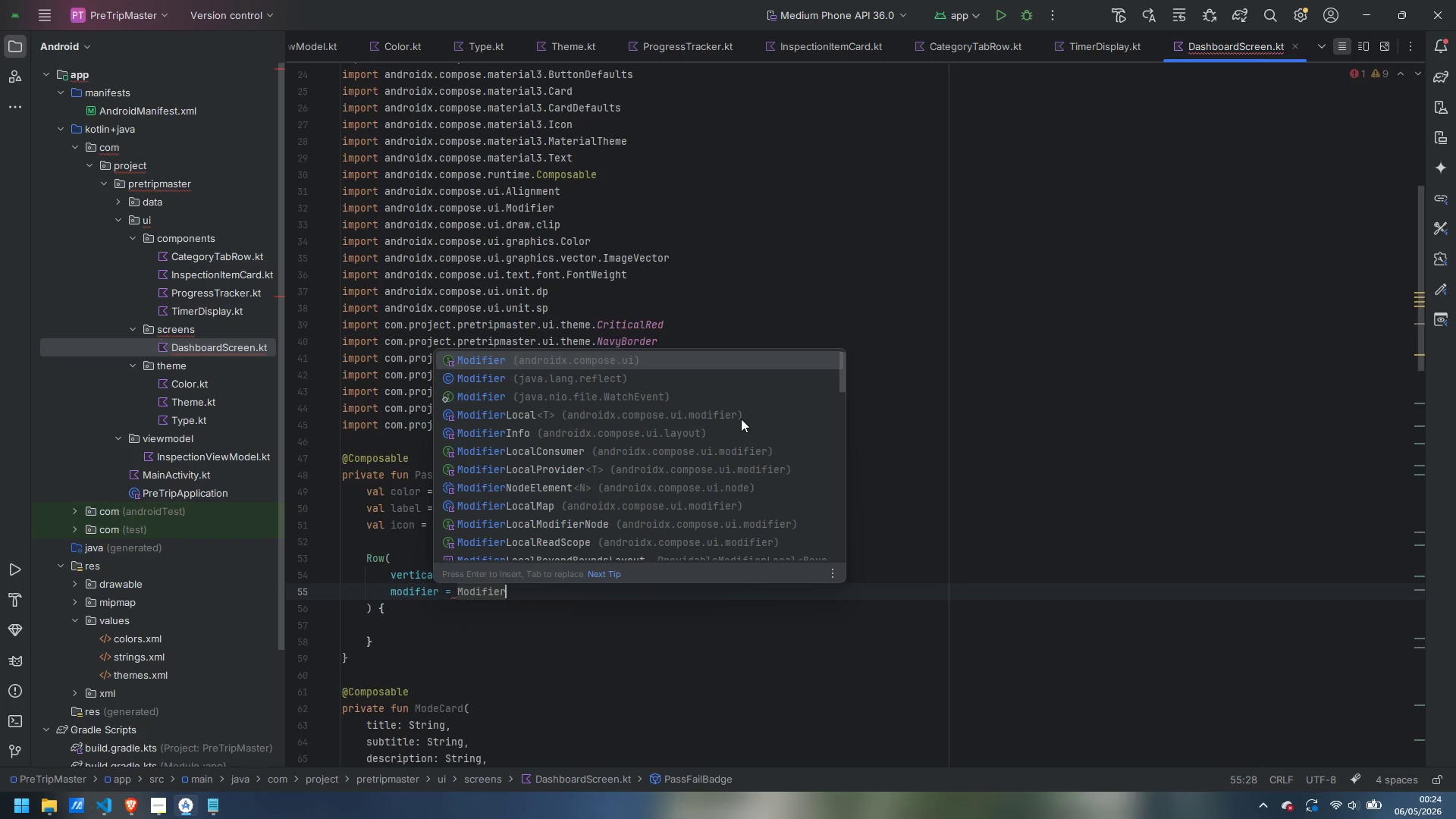 
key(Enter)
 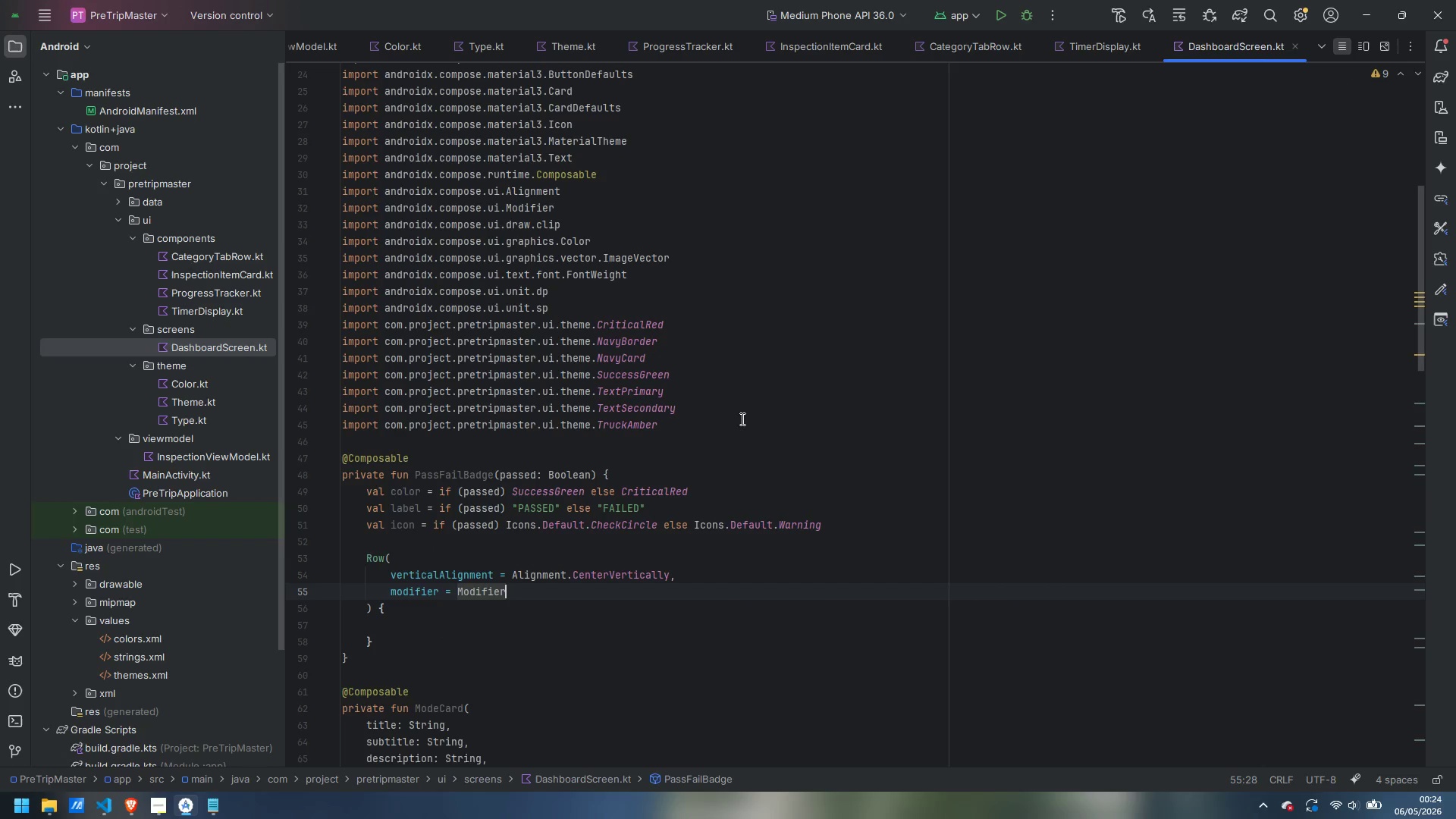 
key(Enter)
 